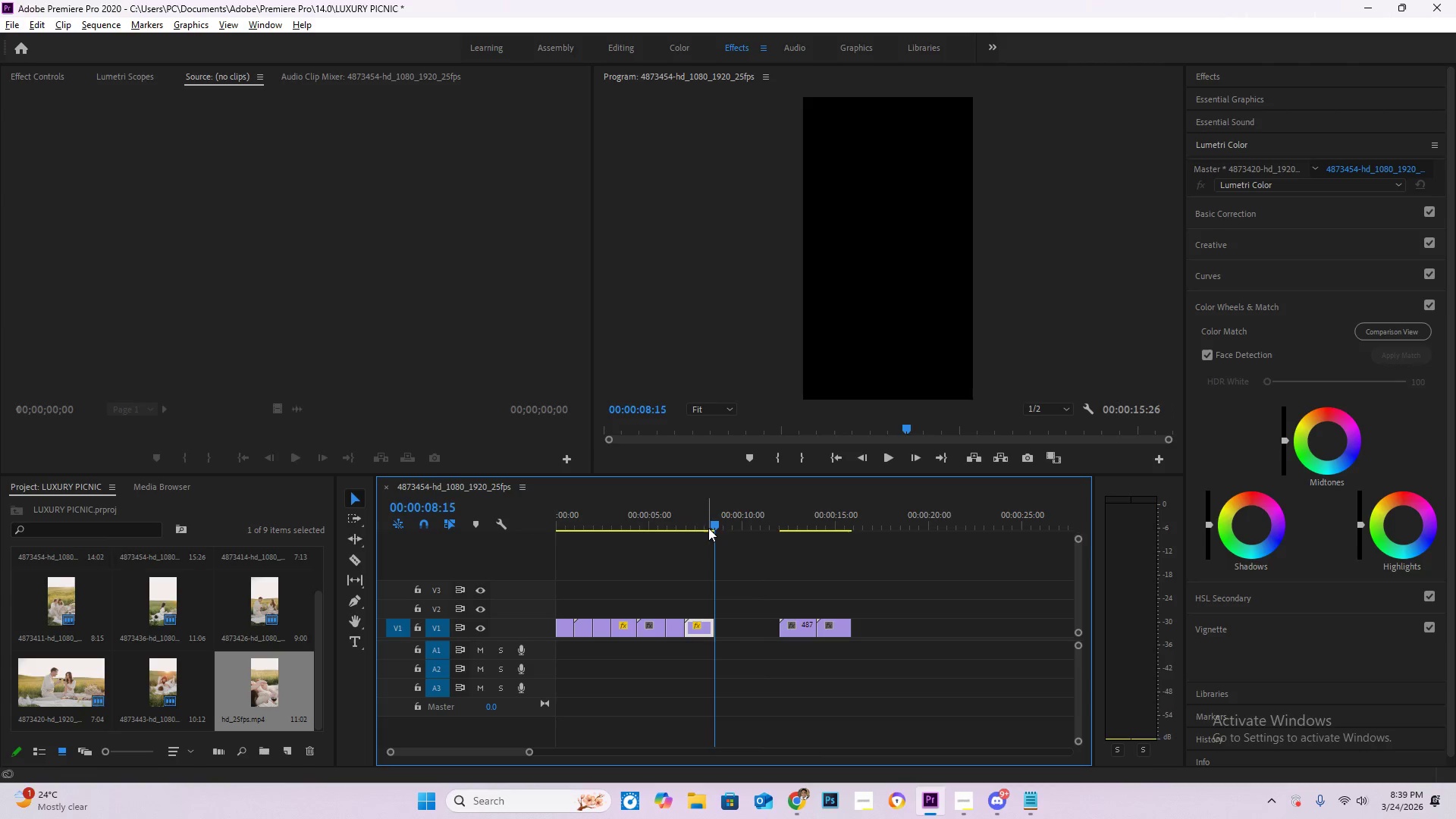 
left_click_drag(start_coordinate=[708, 528], to_coordinate=[726, 535])
 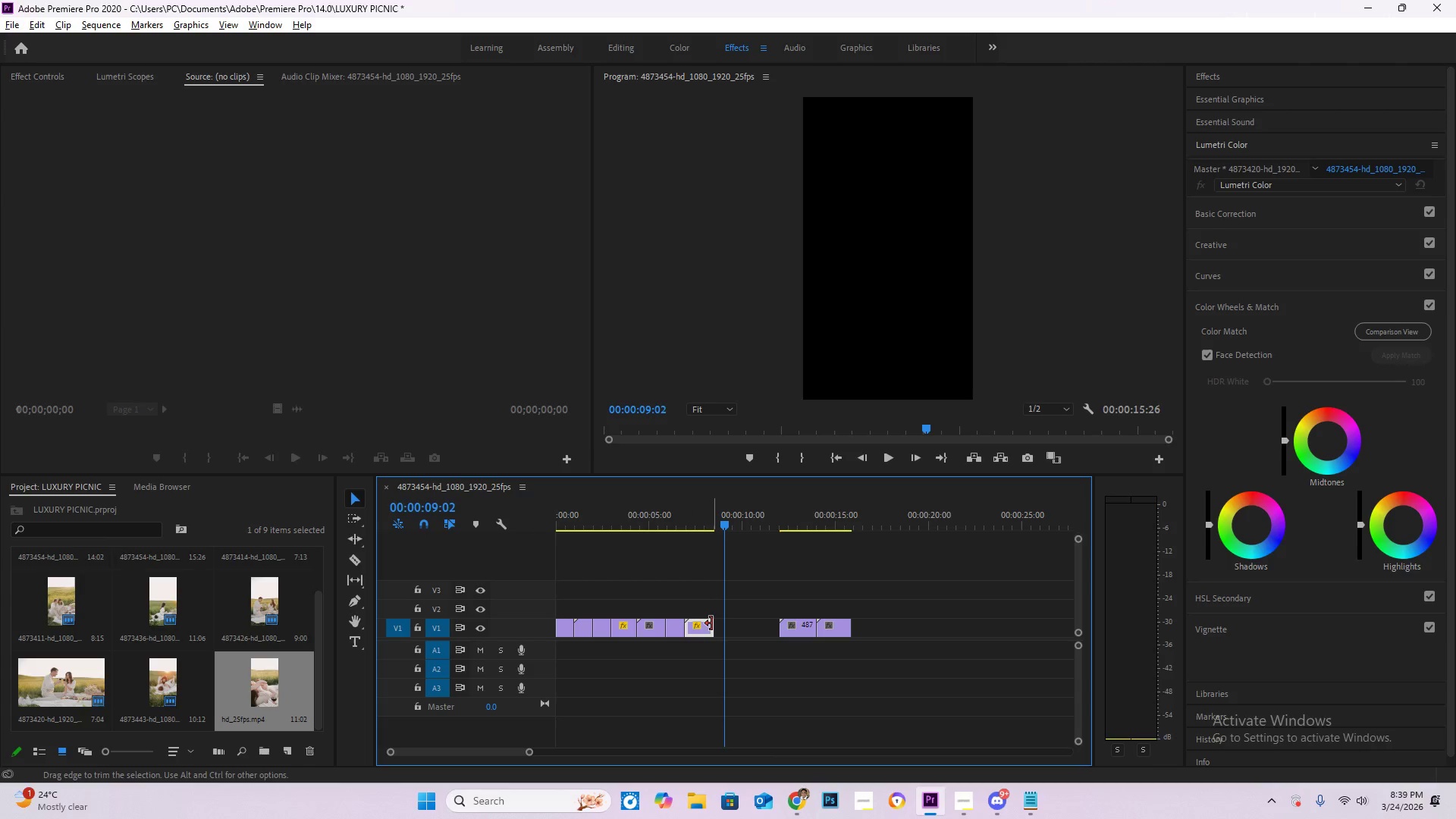 
left_click_drag(start_coordinate=[711, 623], to_coordinate=[730, 626])
 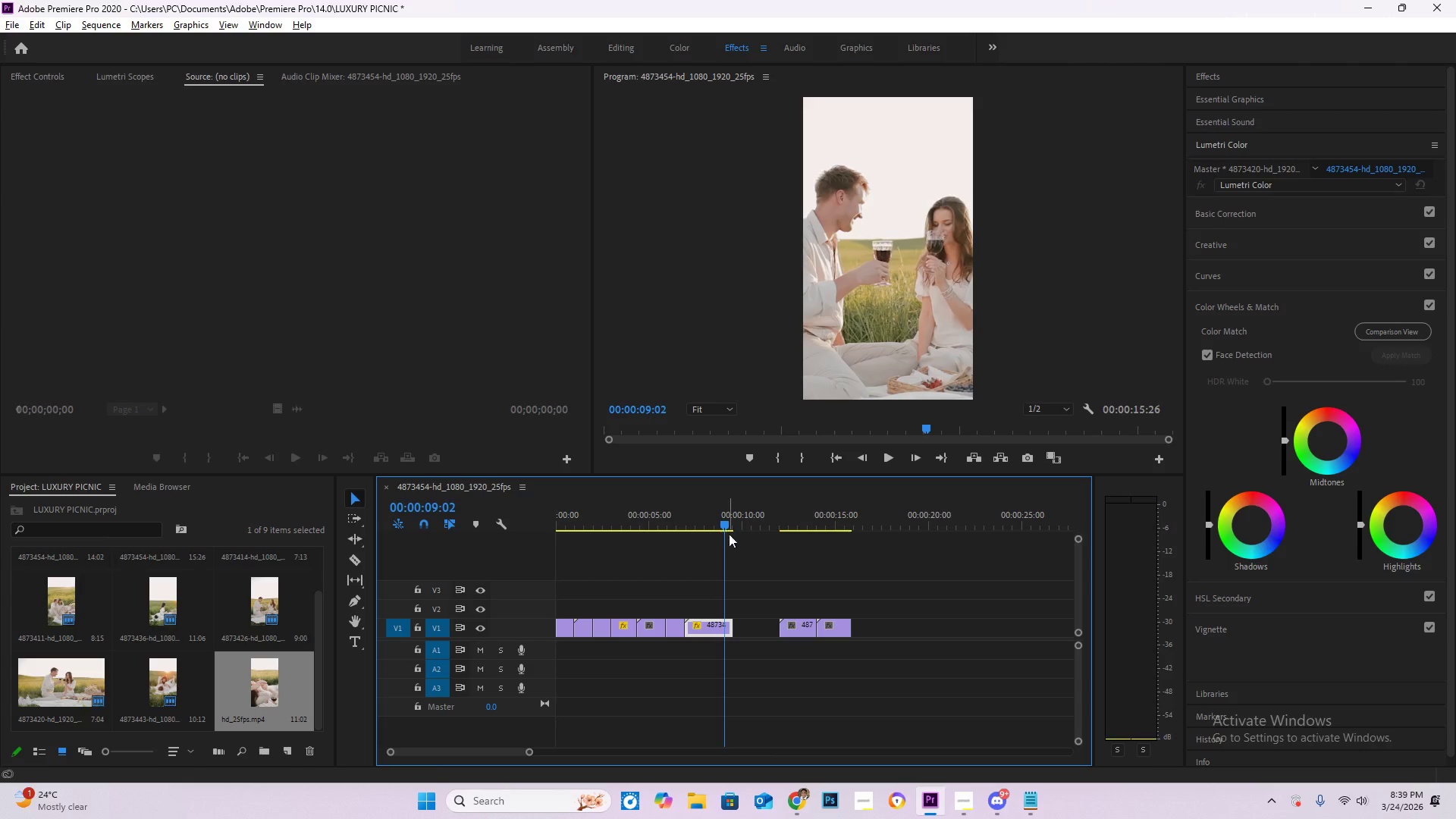 
left_click_drag(start_coordinate=[729, 534], to_coordinate=[711, 526])
 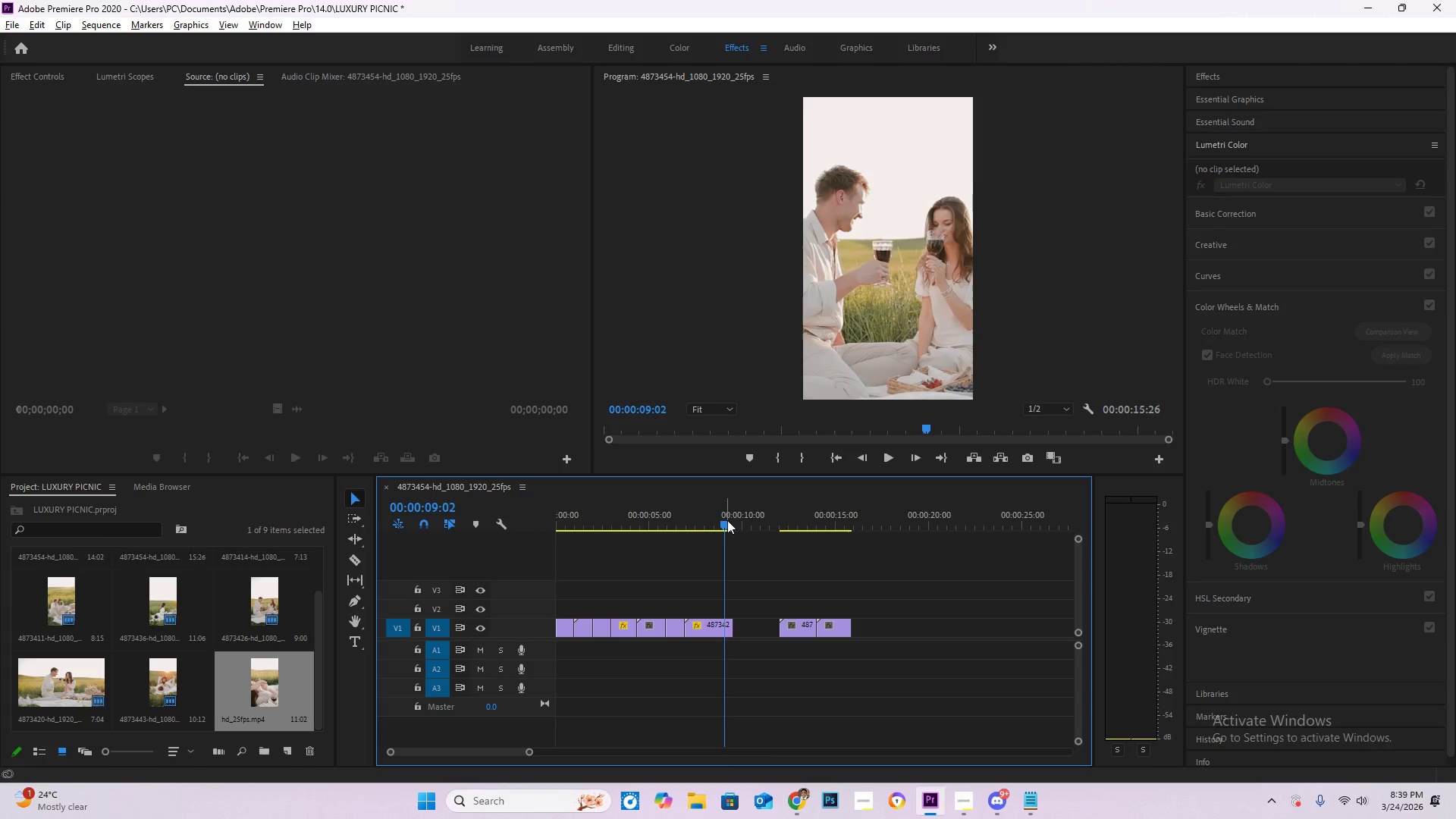 
left_click_drag(start_coordinate=[727, 520], to_coordinate=[748, 535])
 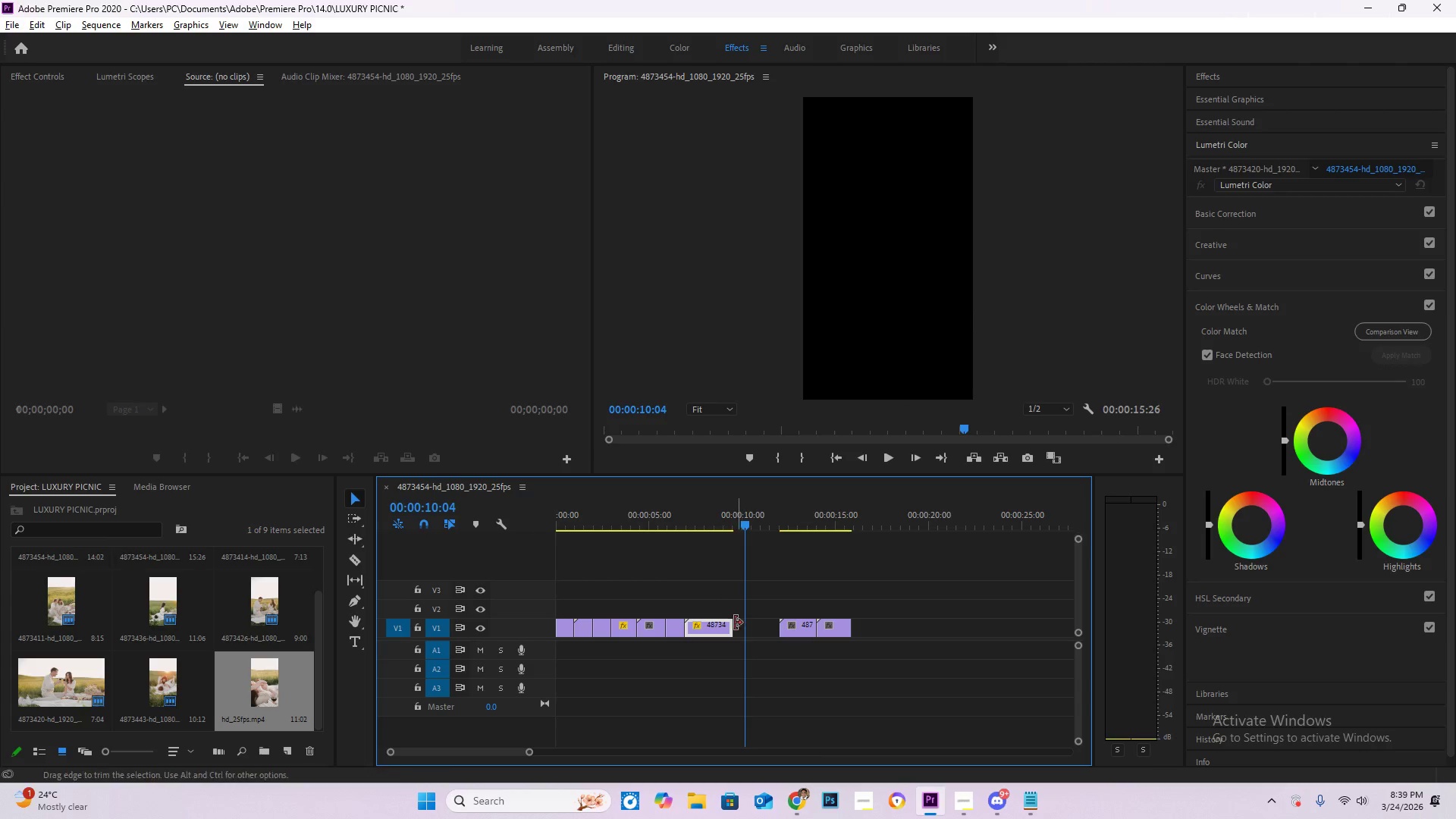 
left_click_drag(start_coordinate=[732, 625], to_coordinate=[748, 626])
 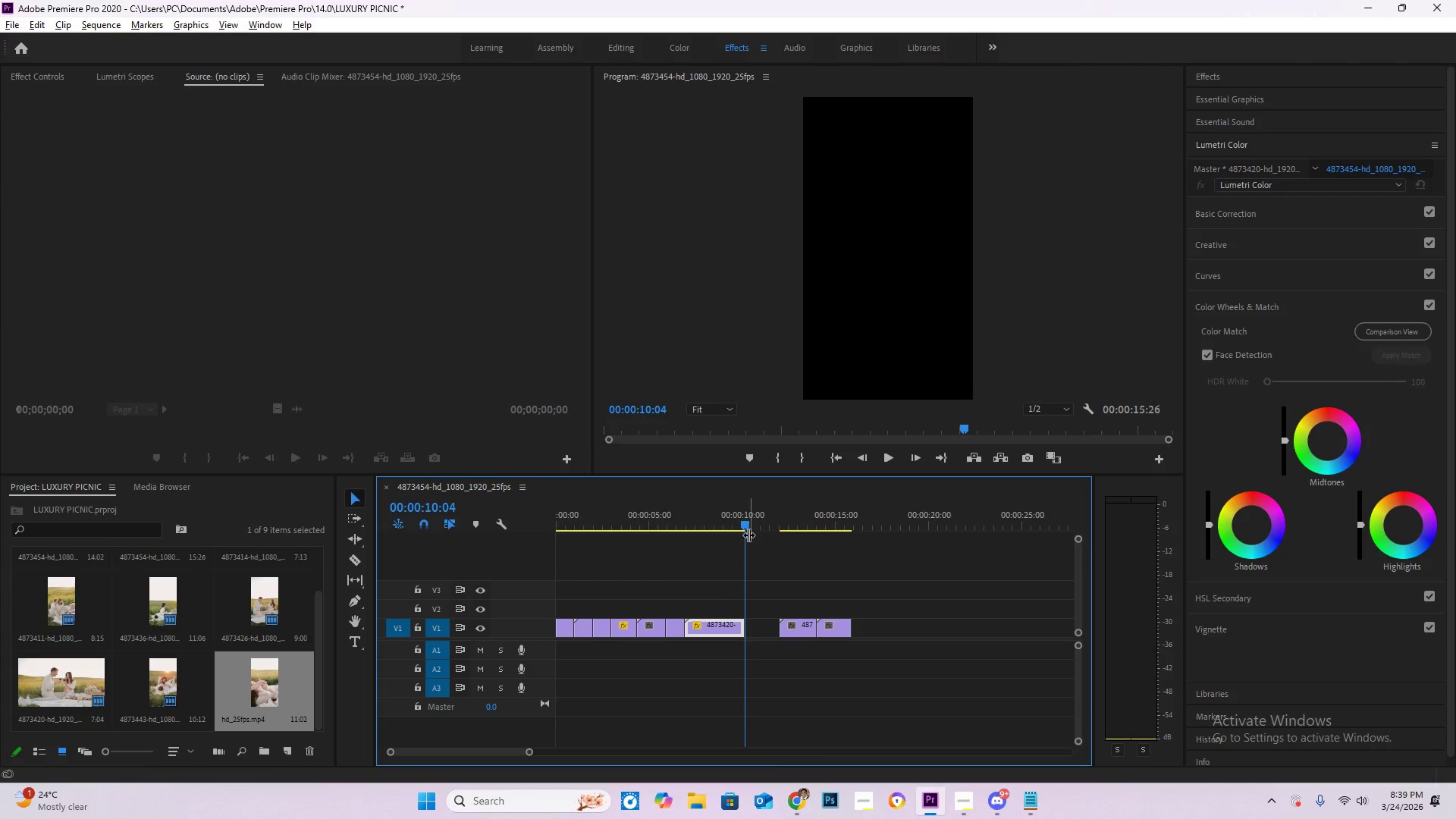 
left_click_drag(start_coordinate=[748, 533], to_coordinate=[746, 544])
 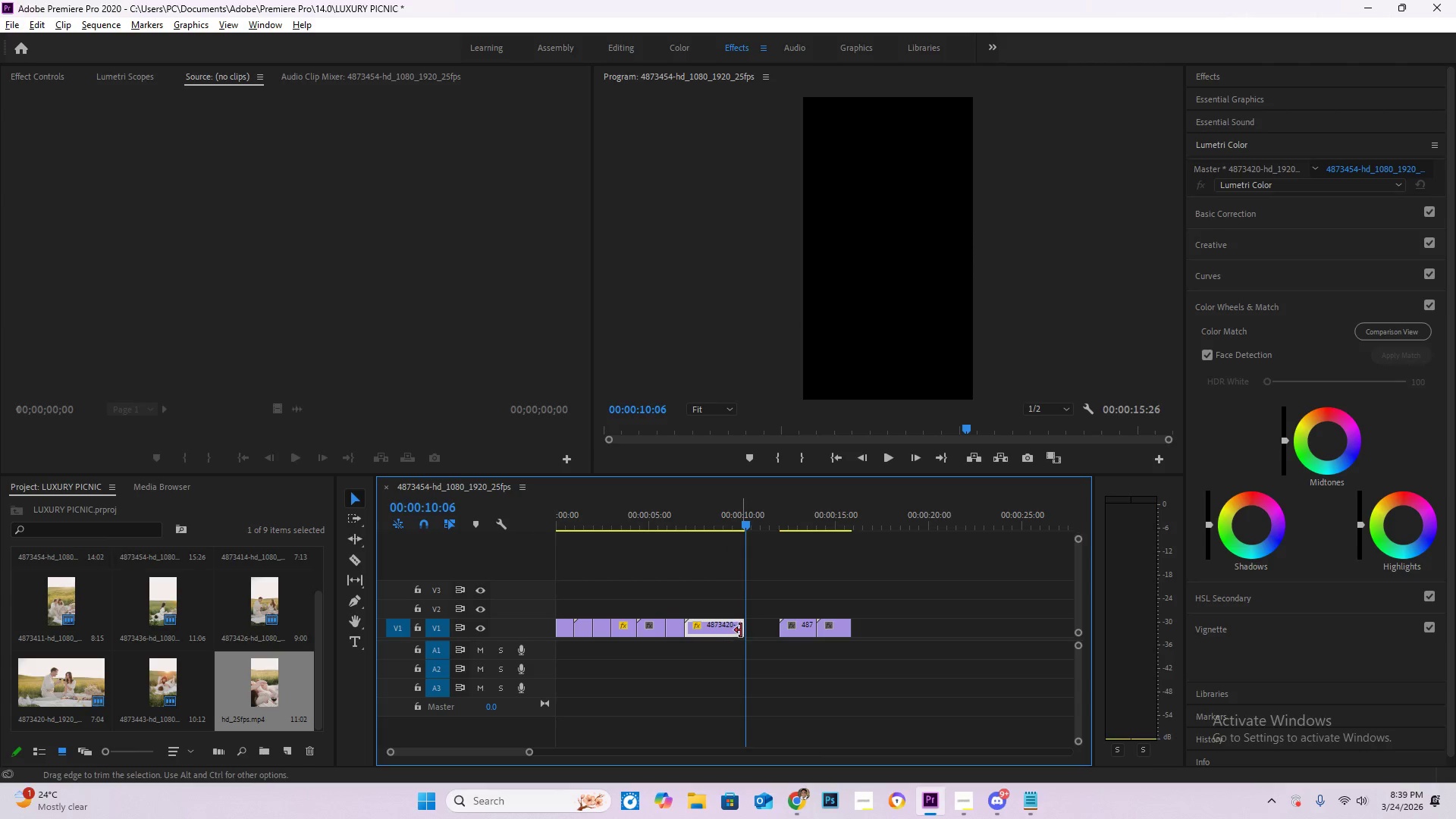 
left_click_drag(start_coordinate=[742, 630], to_coordinate=[750, 632])
 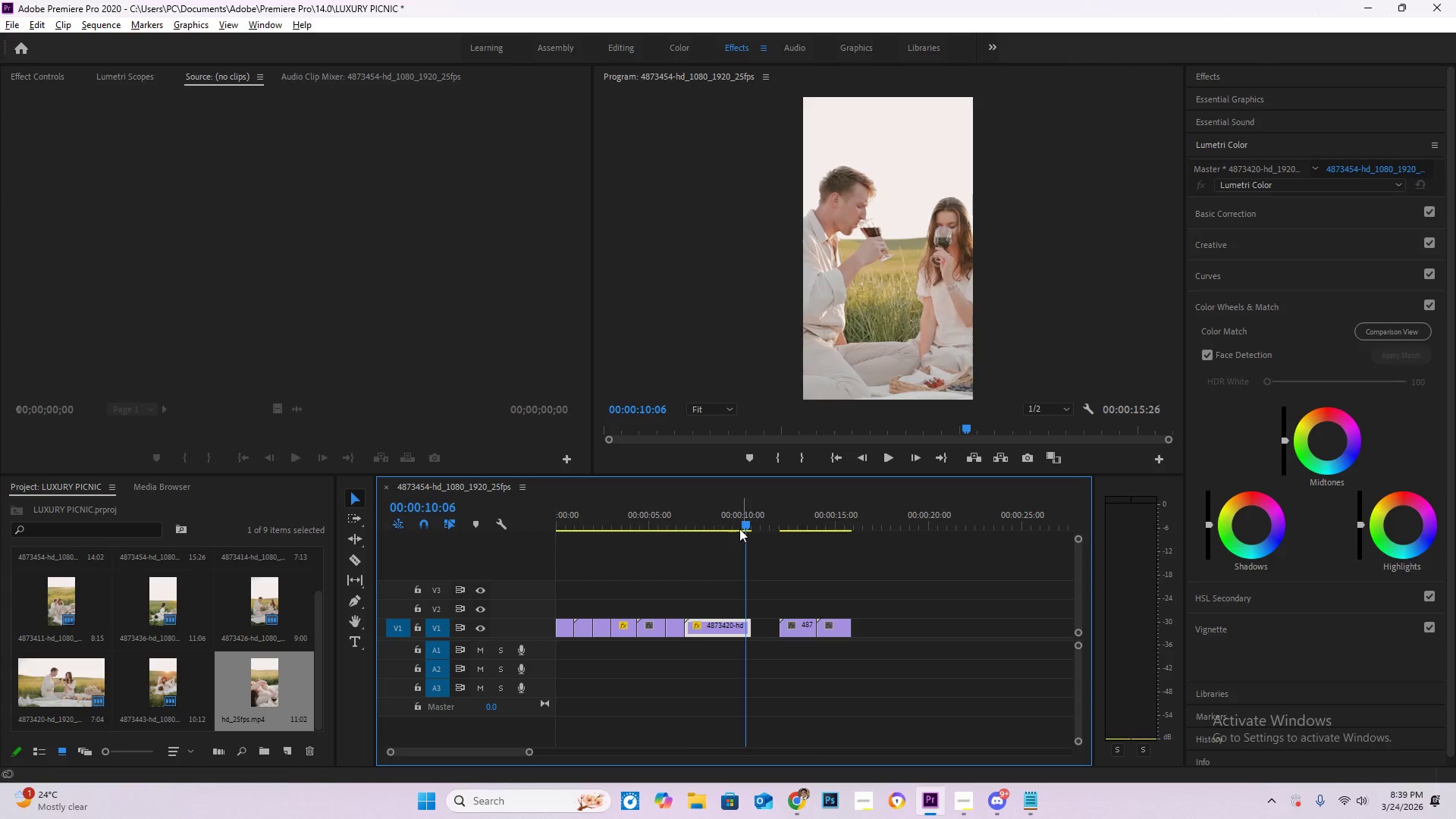 
left_click_drag(start_coordinate=[740, 529], to_coordinate=[864, 575])
 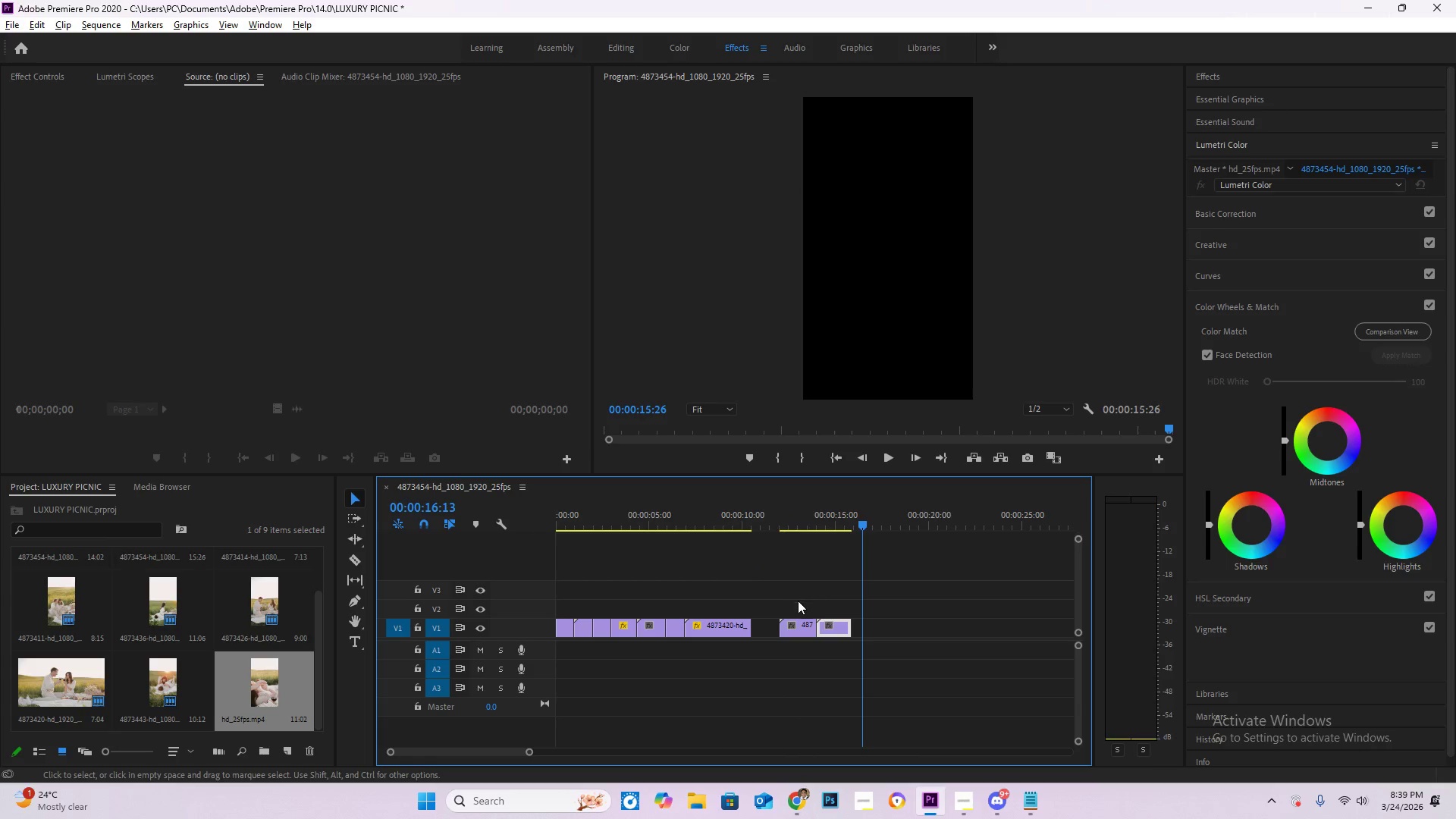 
left_click_drag(start_coordinate=[793, 601], to_coordinate=[834, 647])
 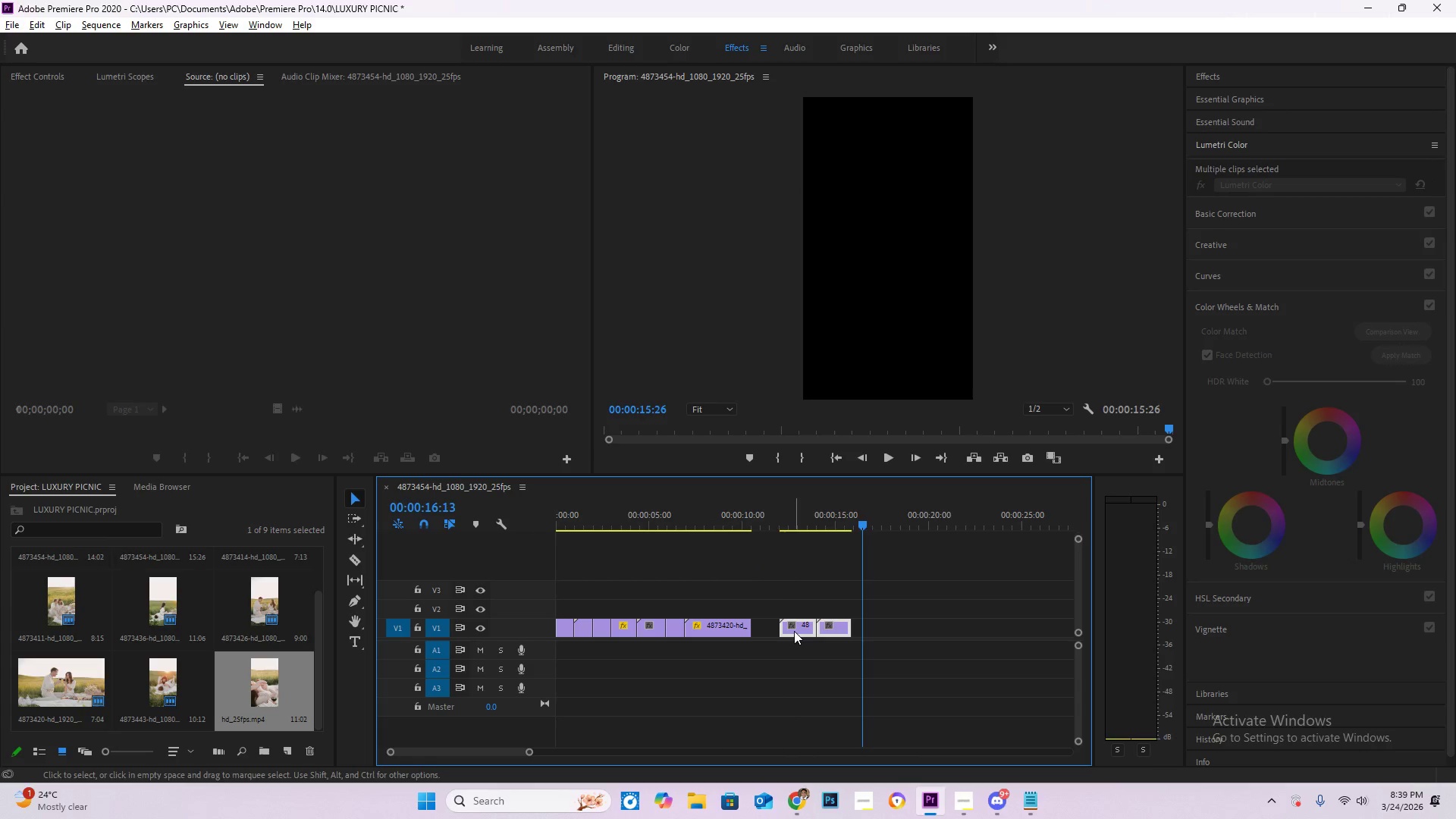 
left_click_drag(start_coordinate=[795, 631], to_coordinate=[767, 633])
 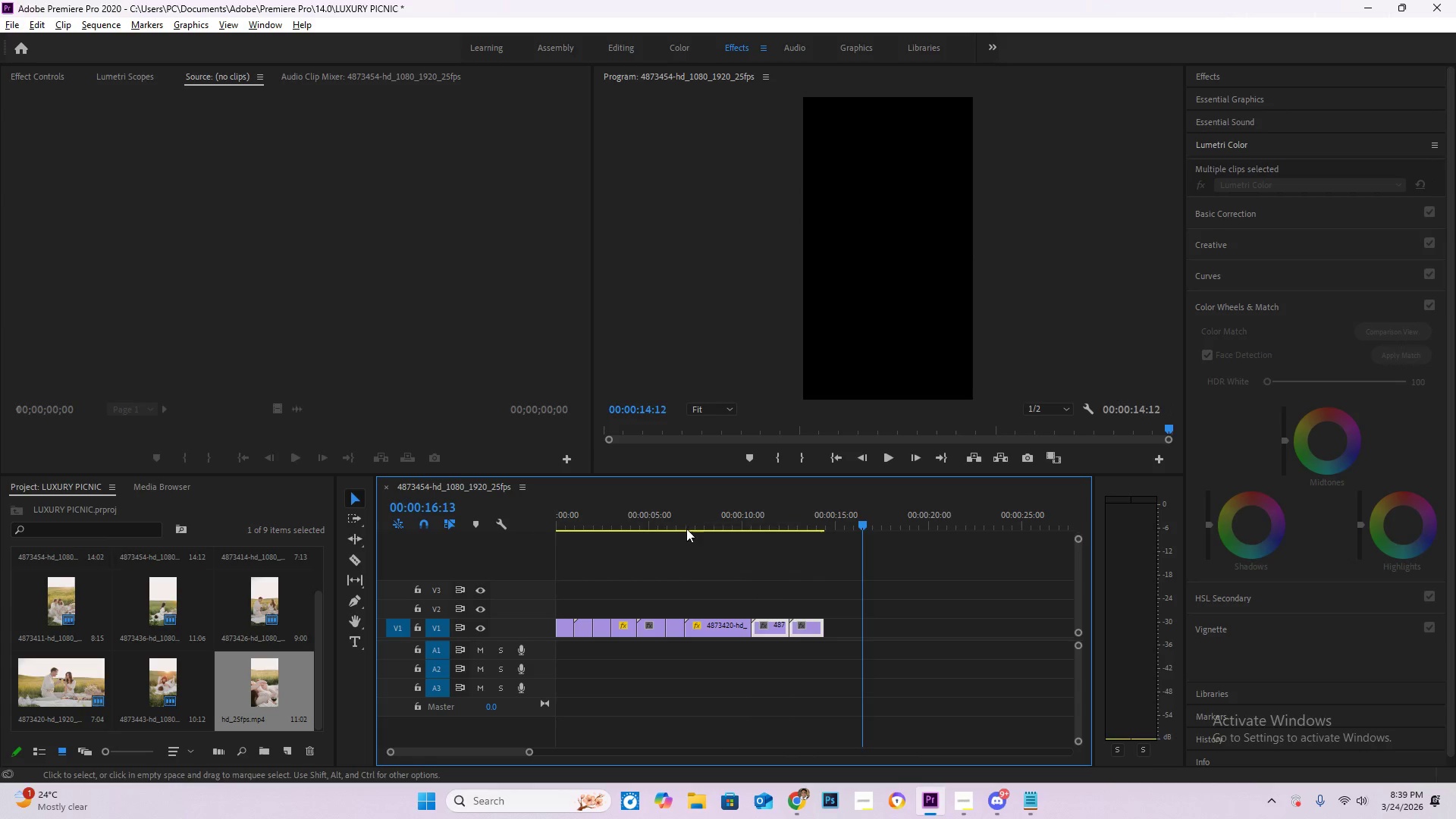 
left_click_drag(start_coordinate=[680, 527], to_coordinate=[500, 516])
 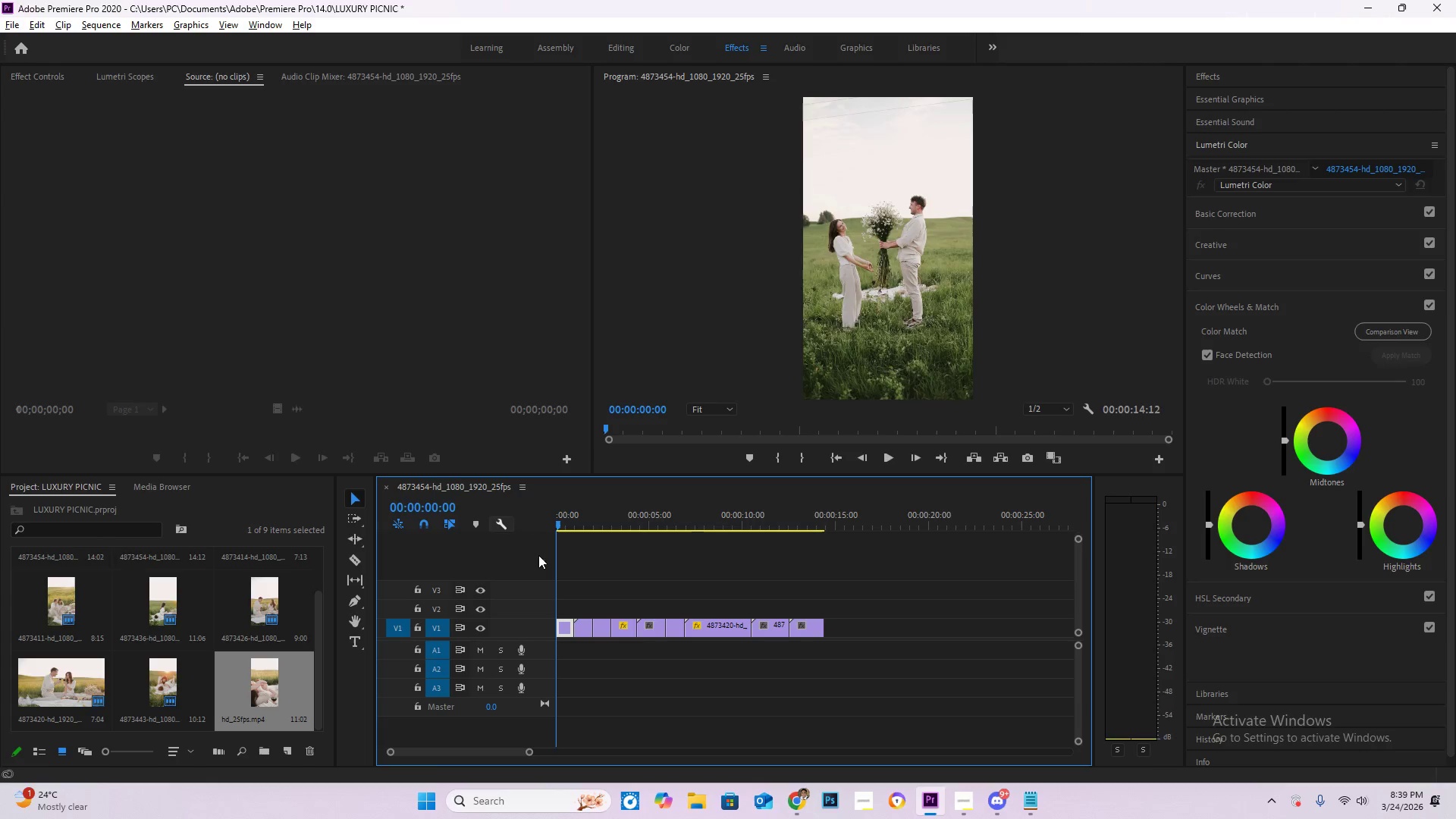 
key(Space)
 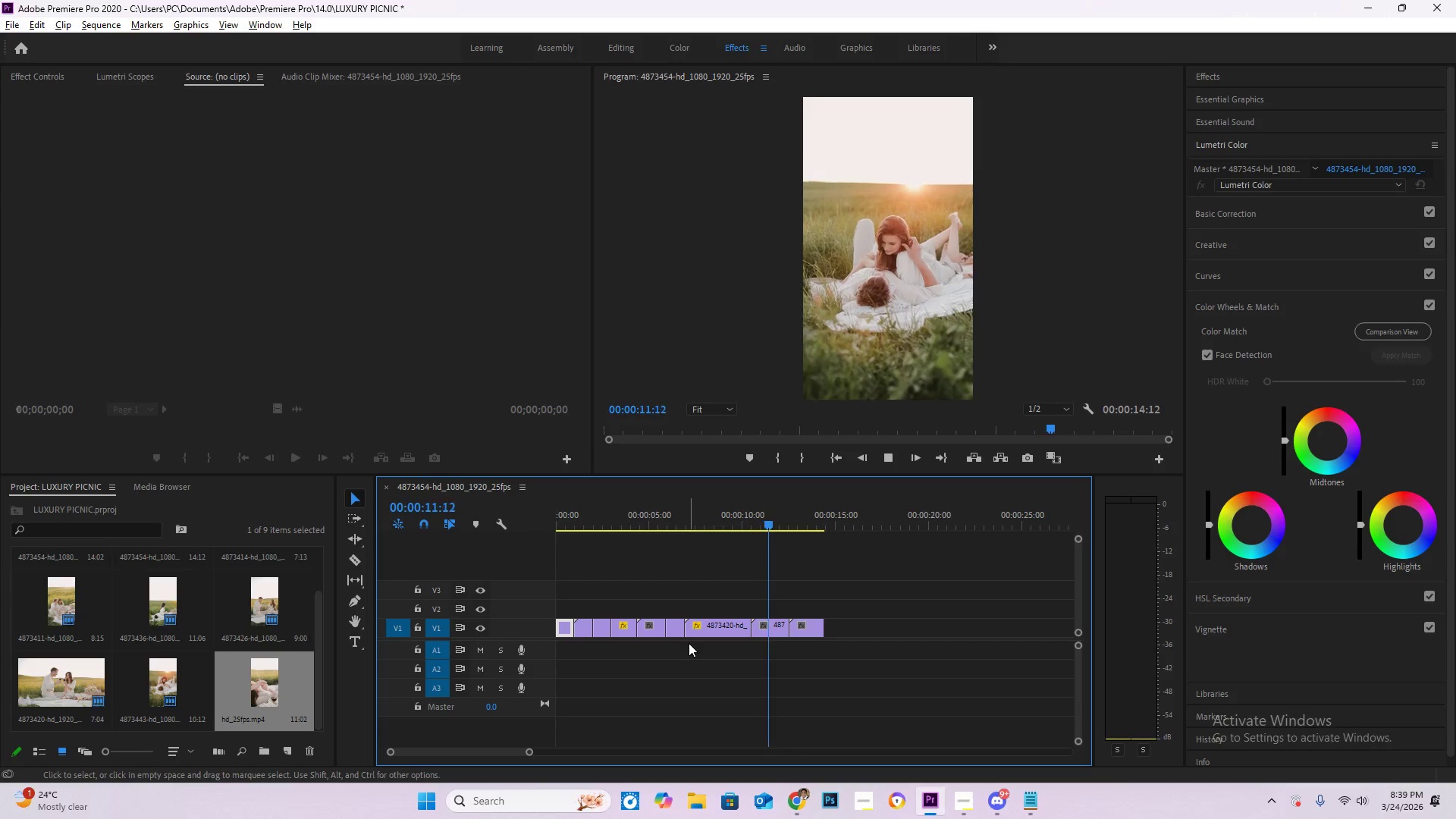 
wait(16.84)
 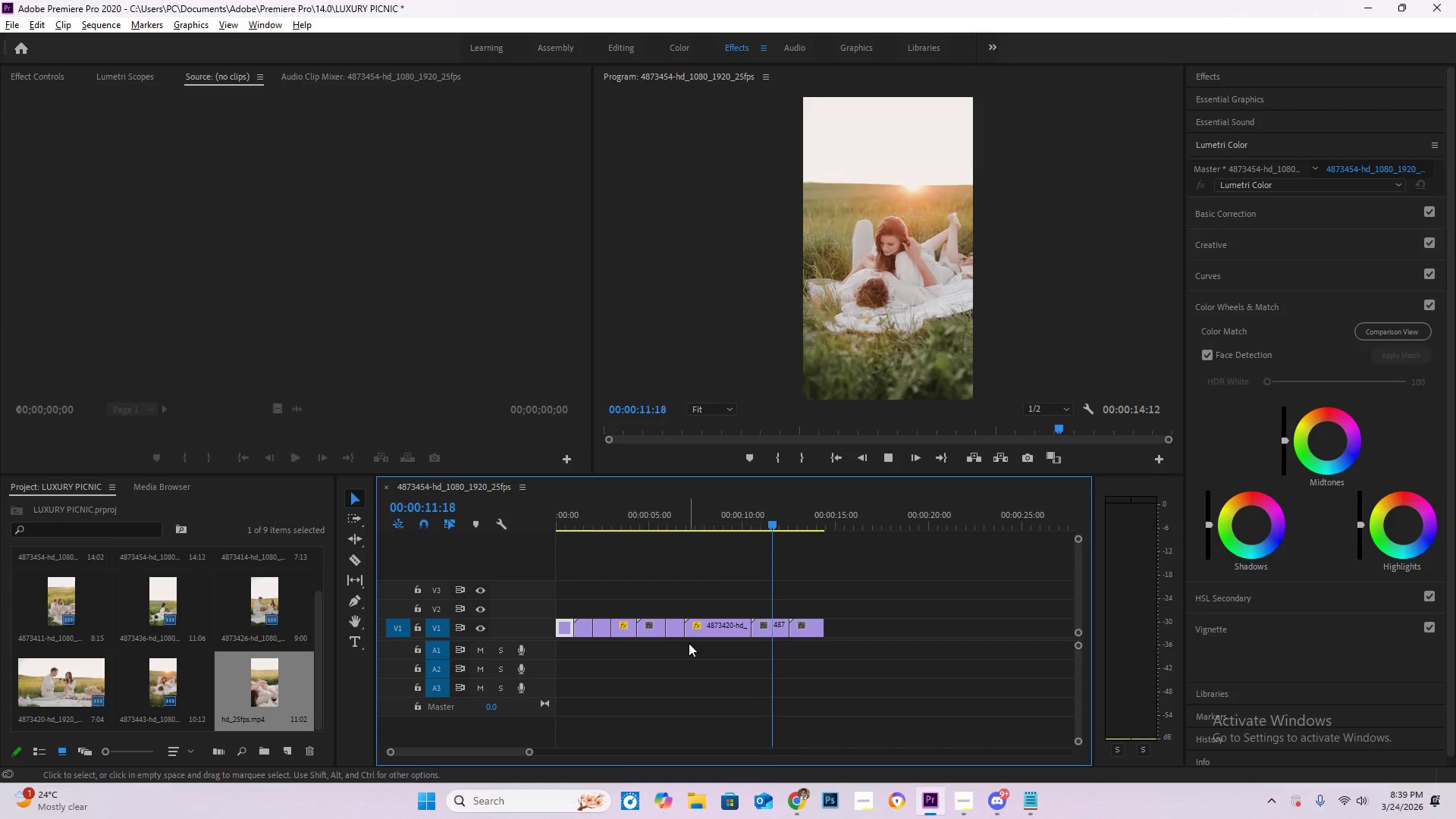 
key(Control+S)
 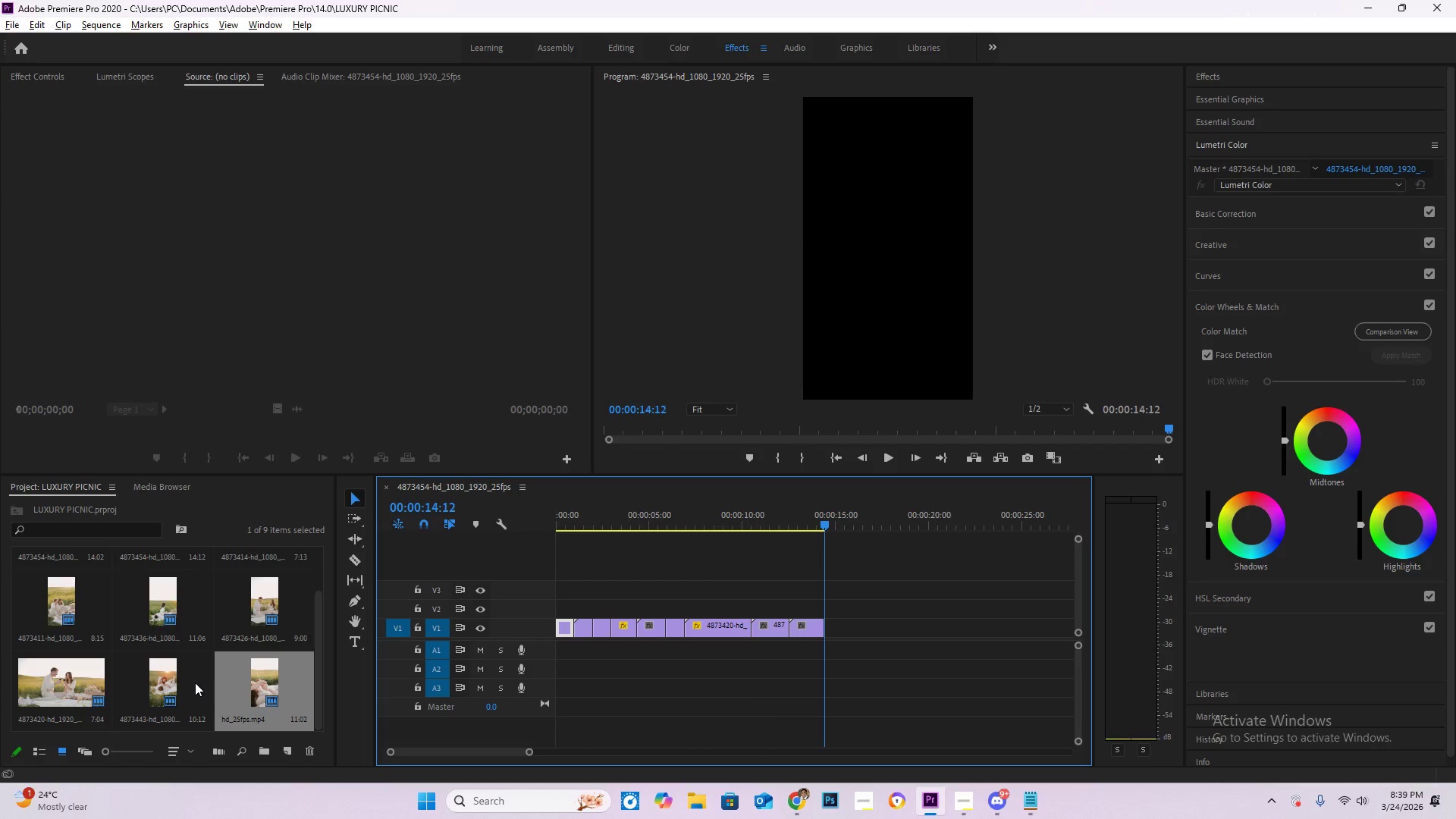 
double_click([209, 651])
 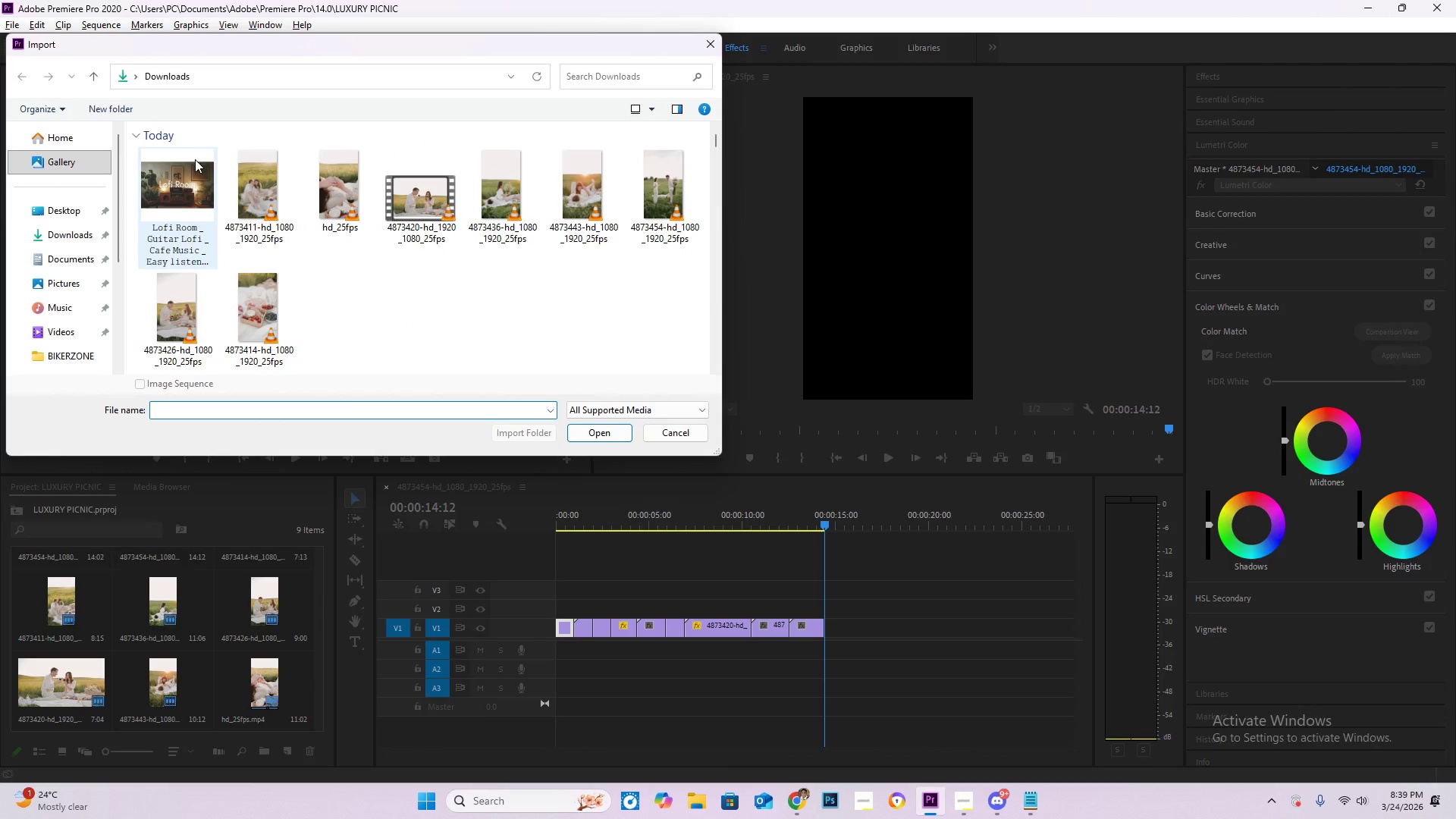 
double_click([190, 183])
 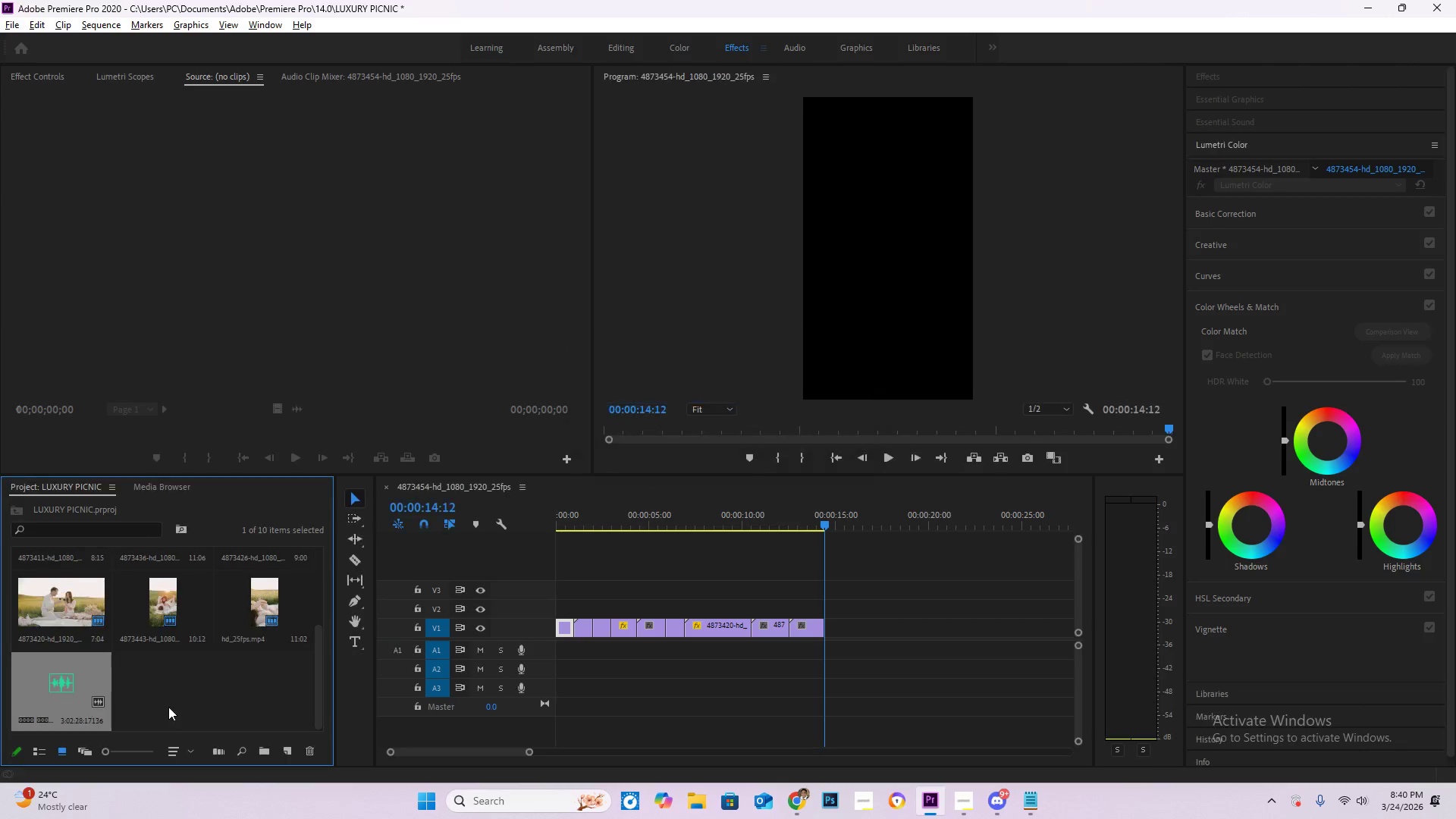 
left_click_drag(start_coordinate=[52, 684], to_coordinate=[550, 651])
 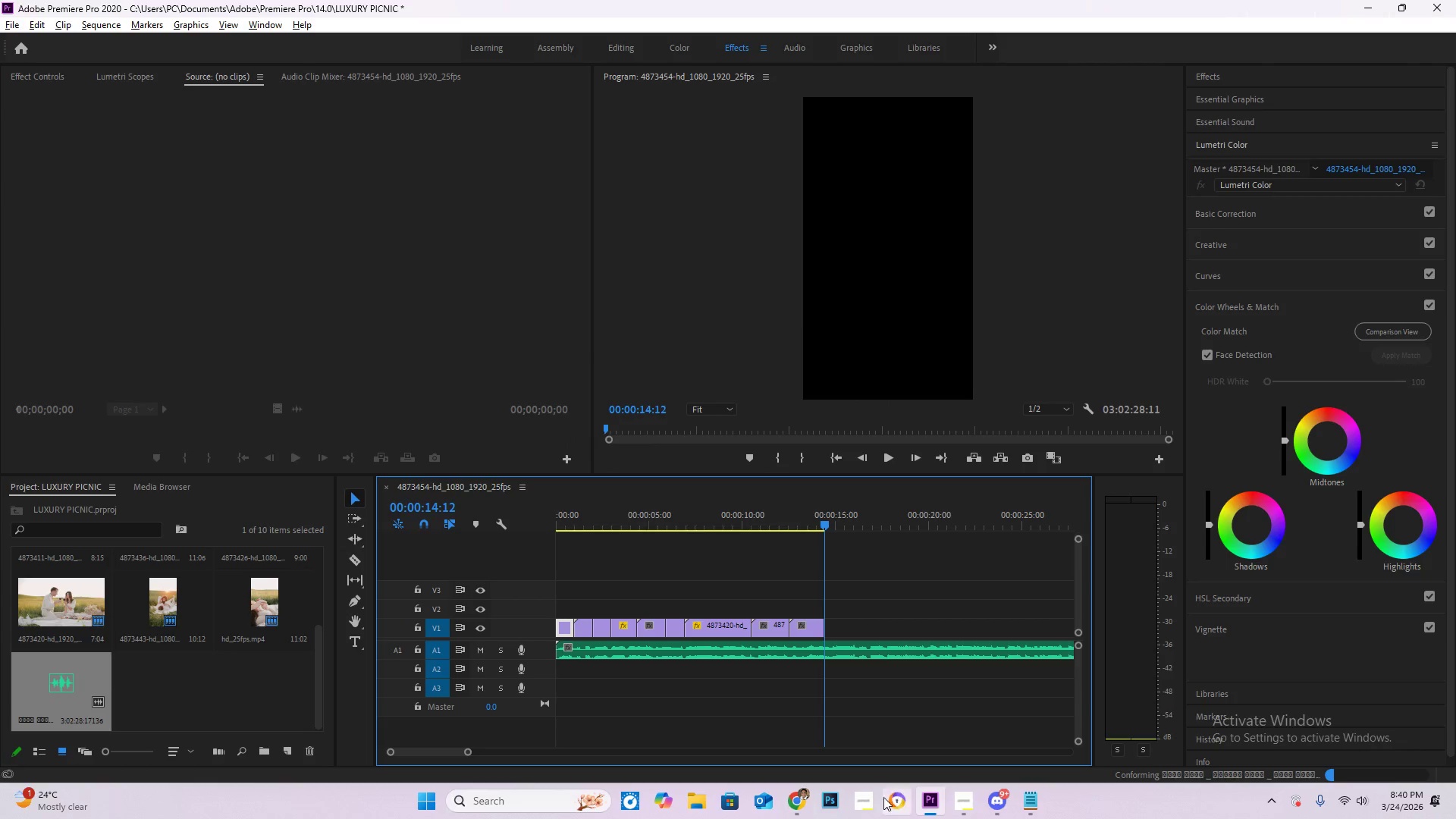 
left_click([792, 803])
 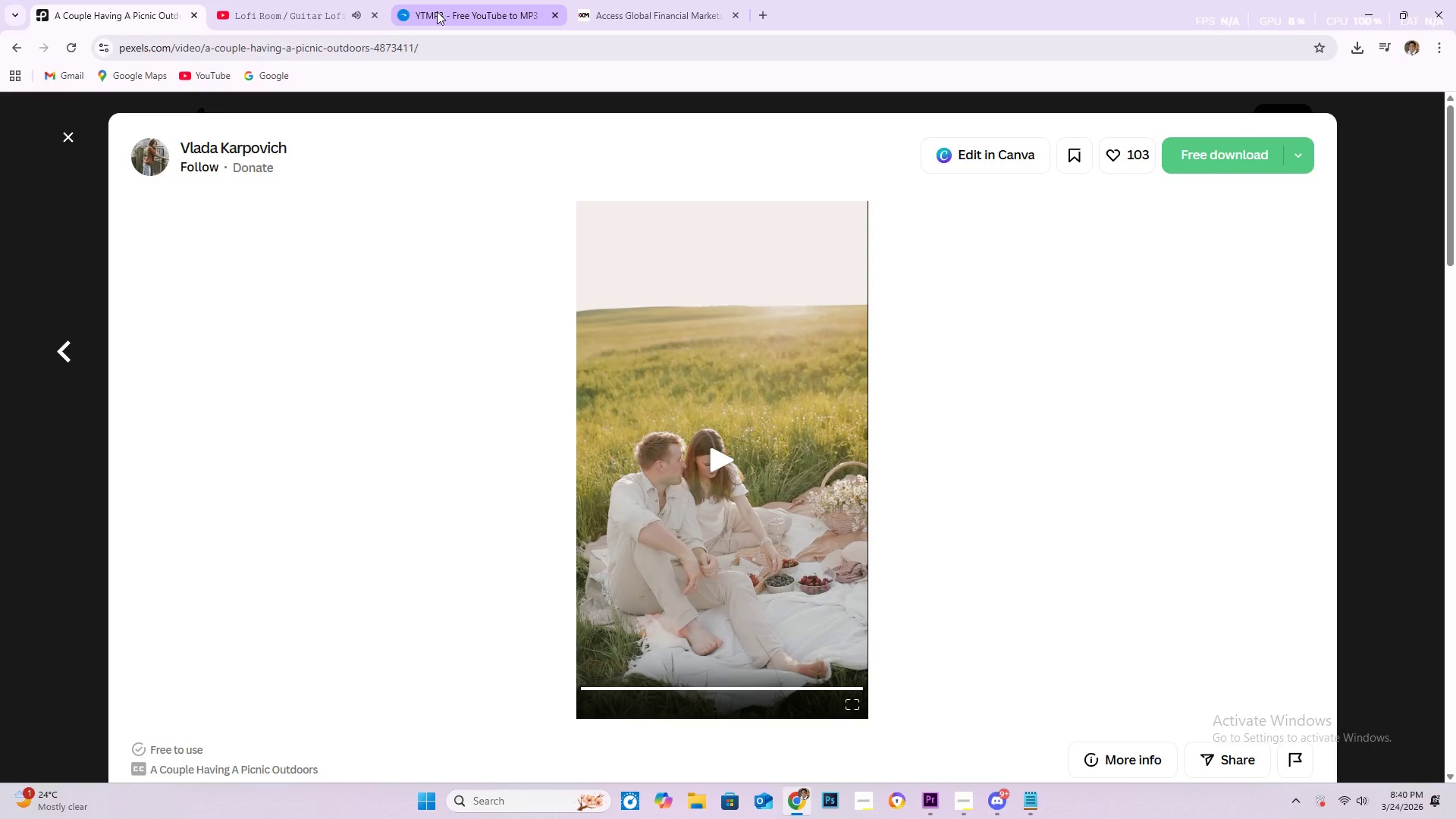 
left_click([299, 0])
 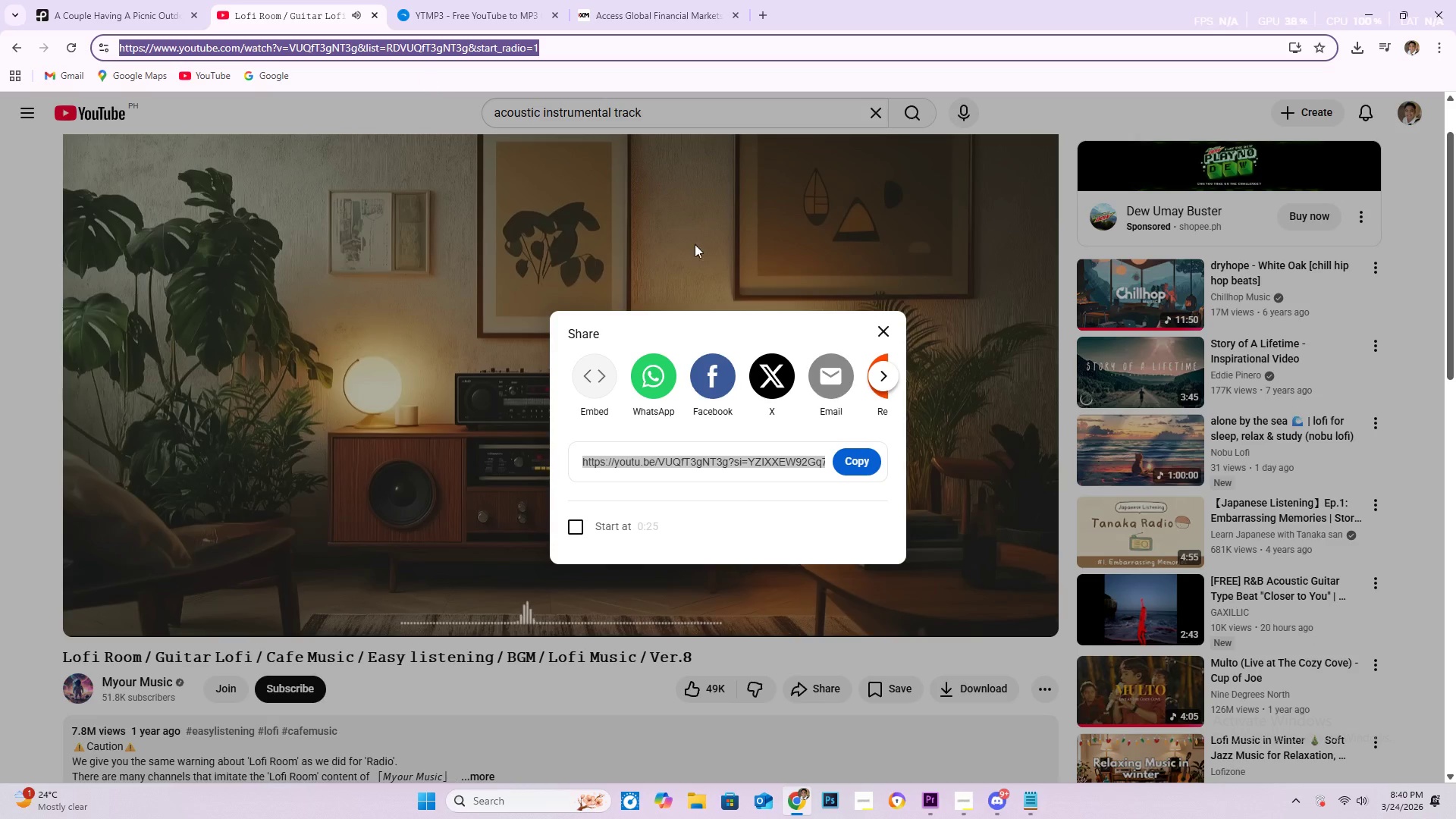 
key(Space)
 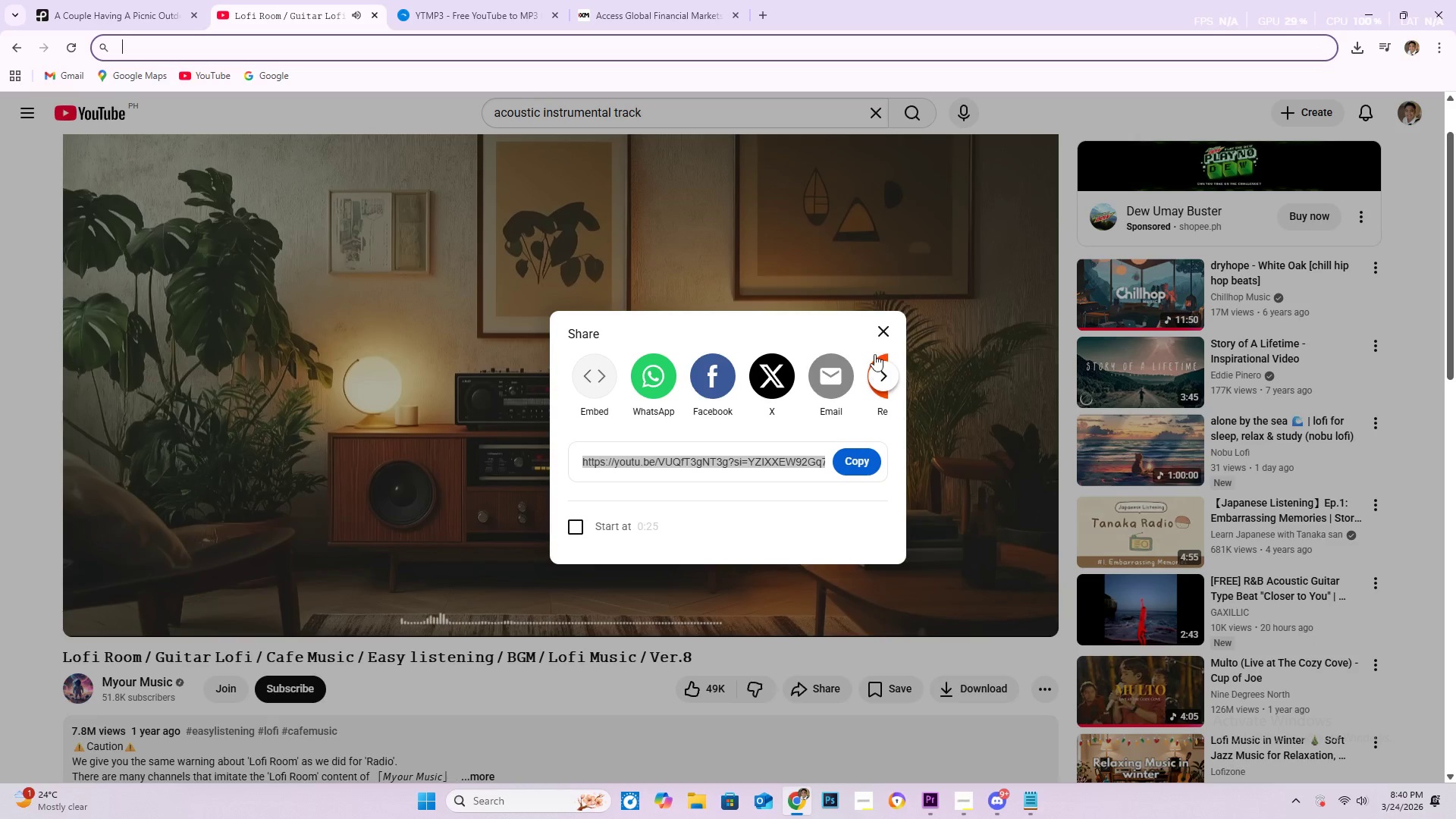 
left_click([883, 332])
 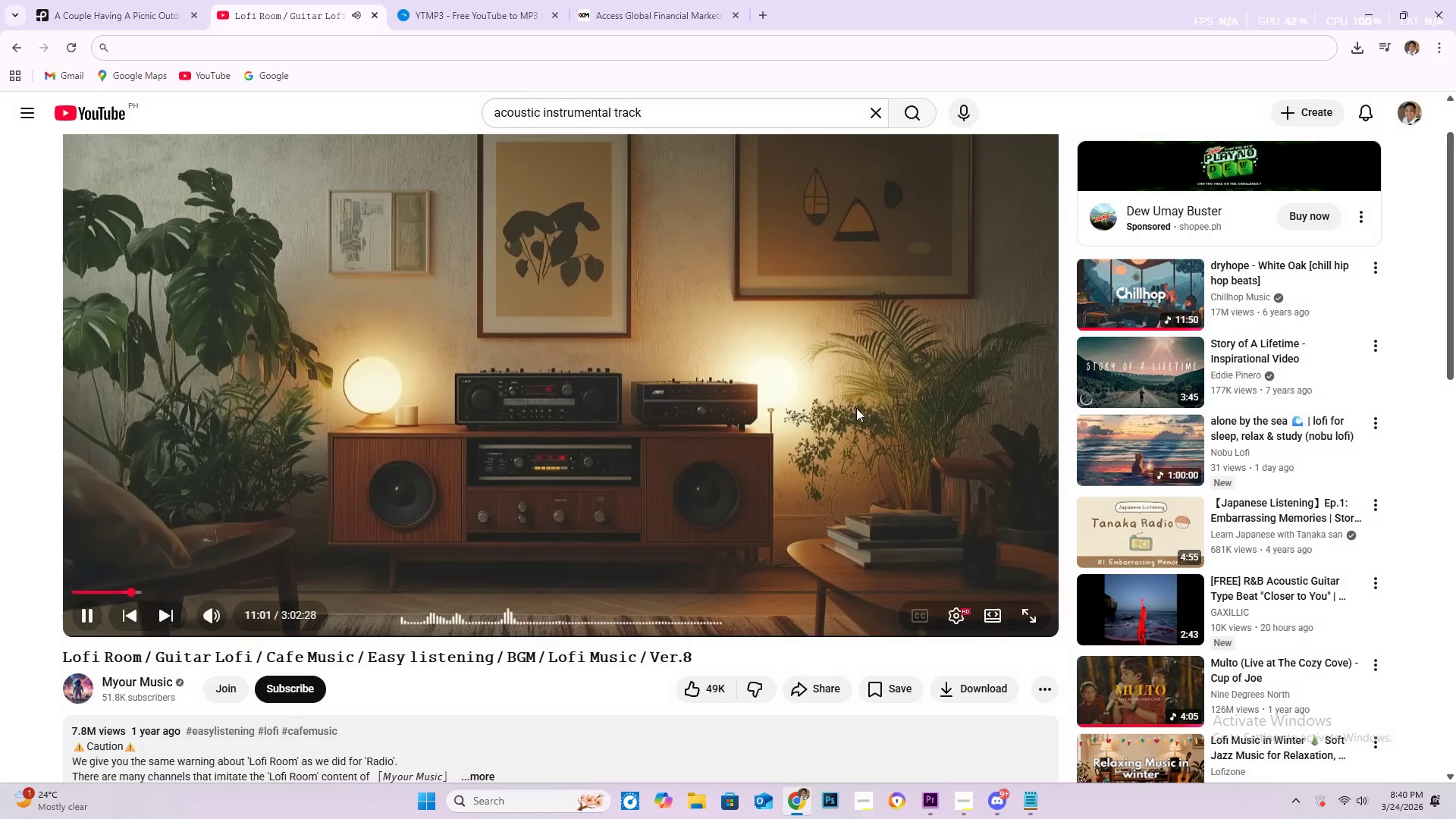 
key(Space)
 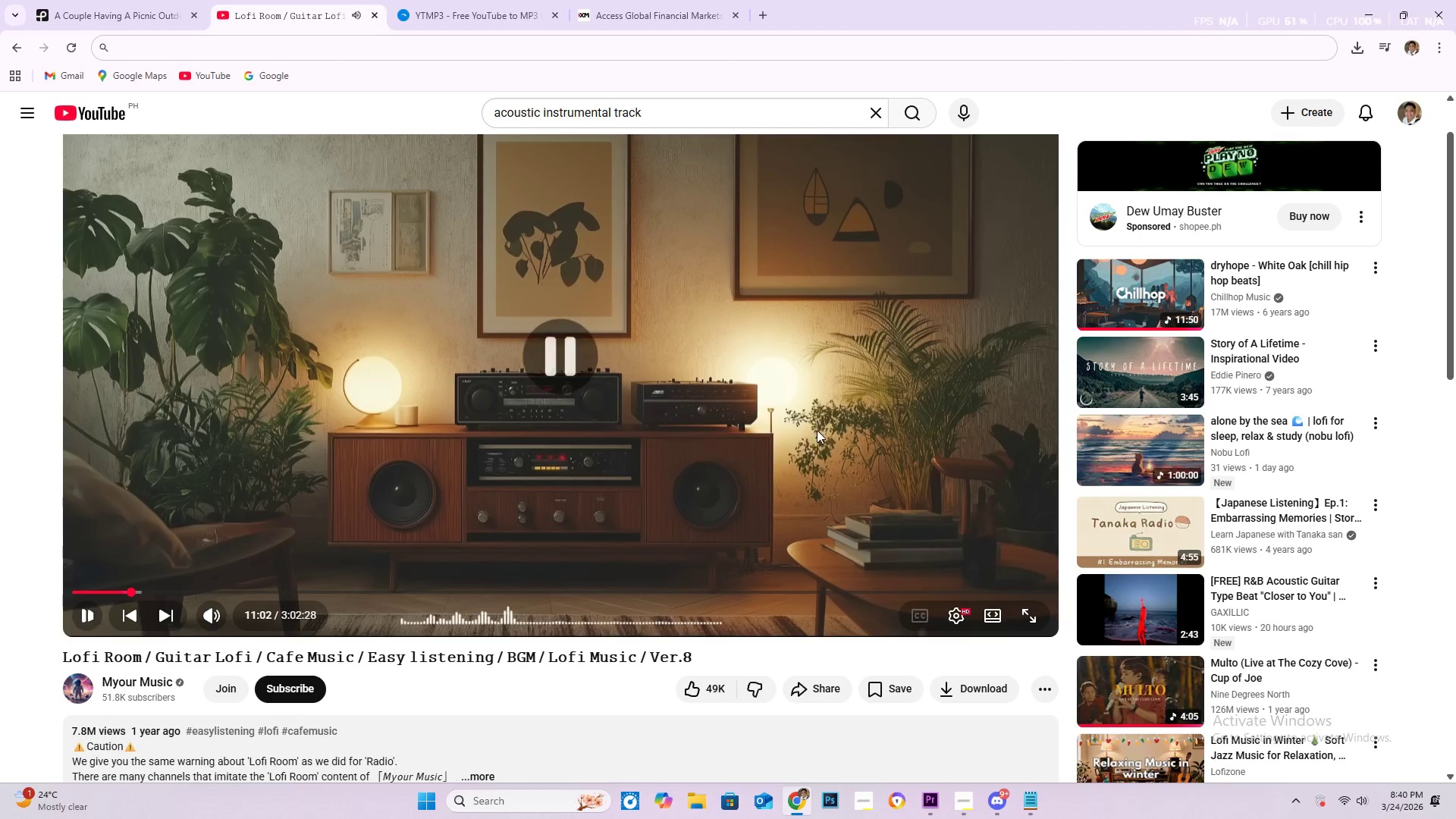 
key(Alt+Tab)
 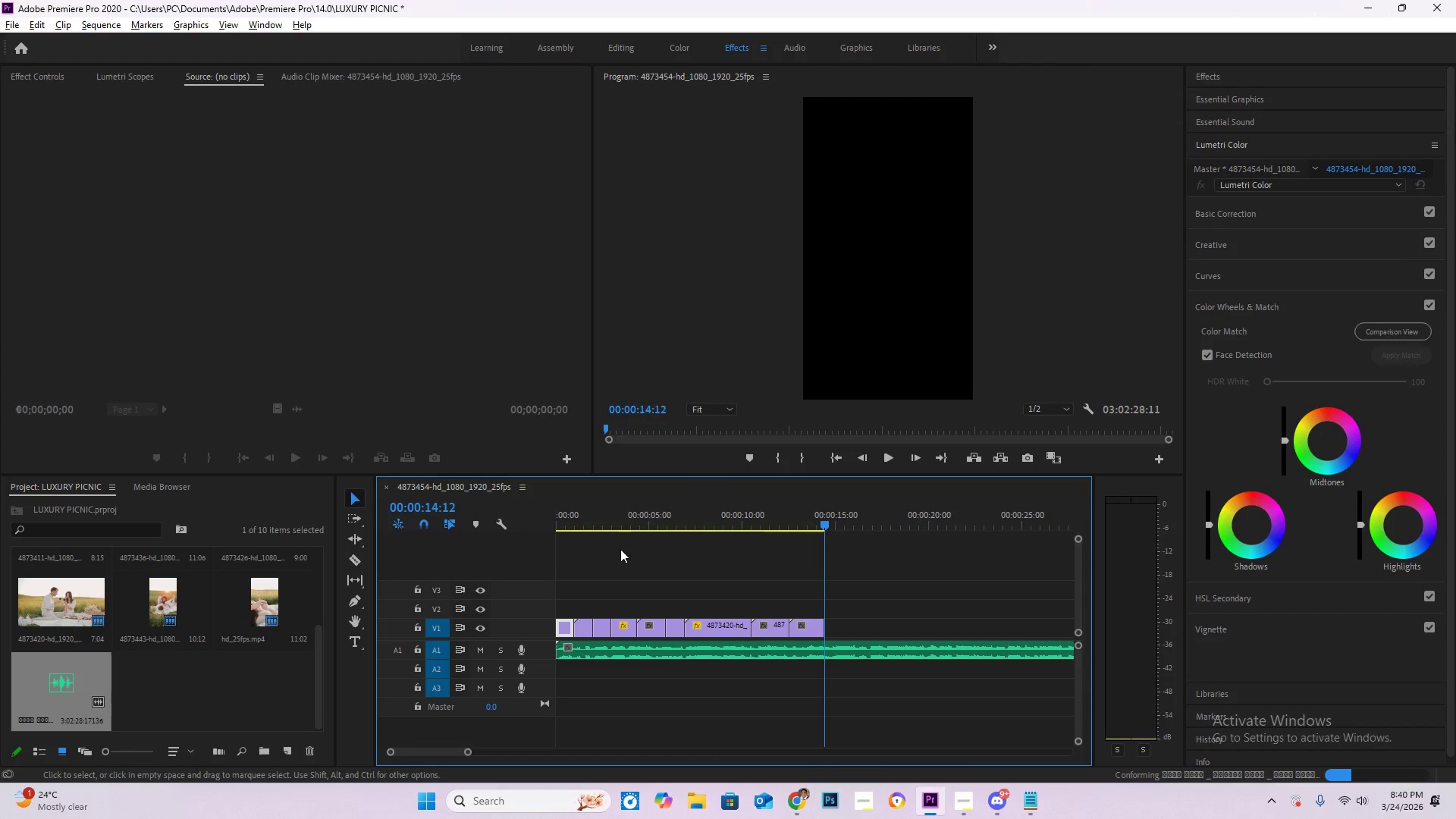 
left_click_drag(start_coordinate=[598, 516], to_coordinate=[475, 516])
 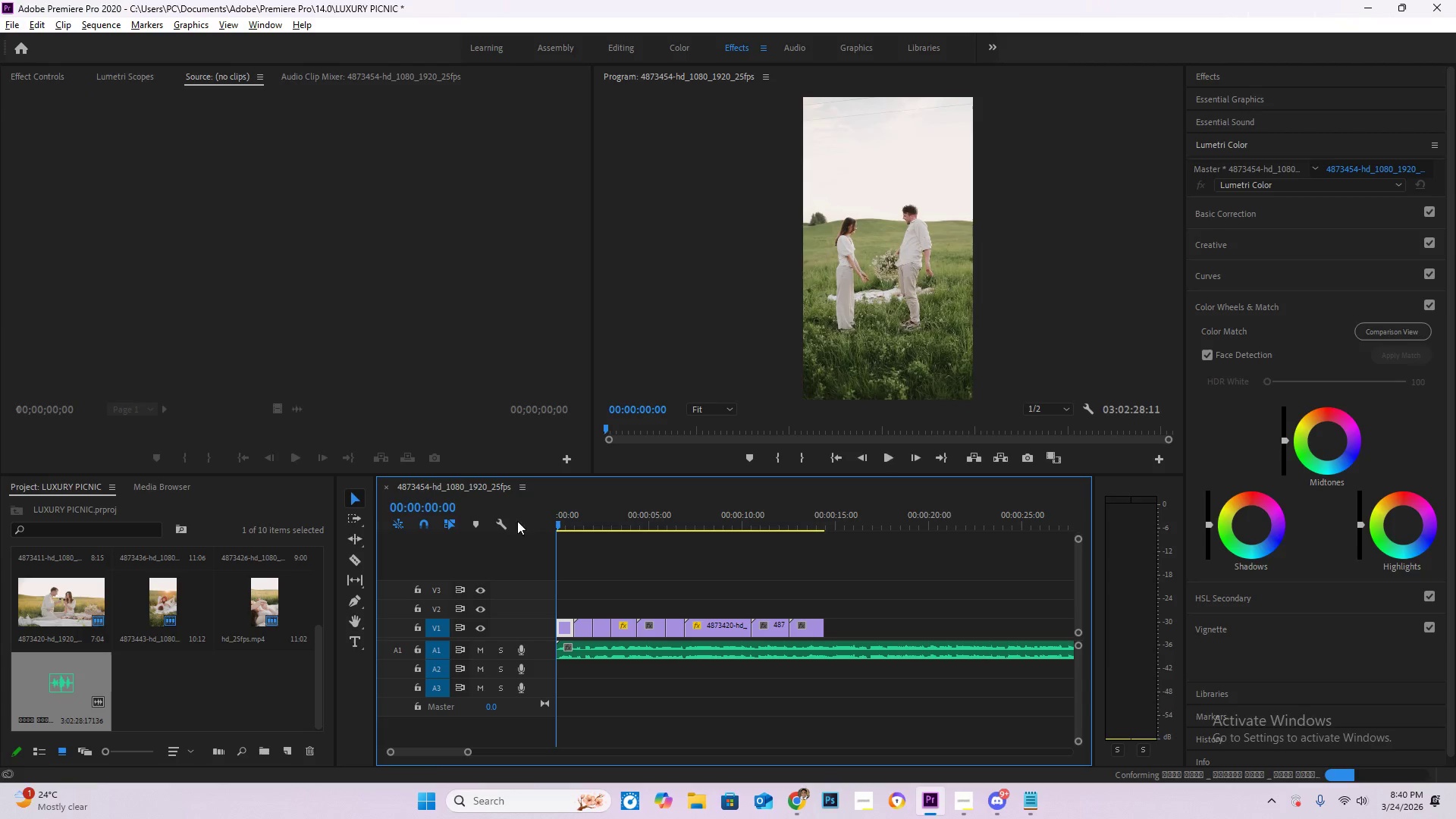 
key(Space)
 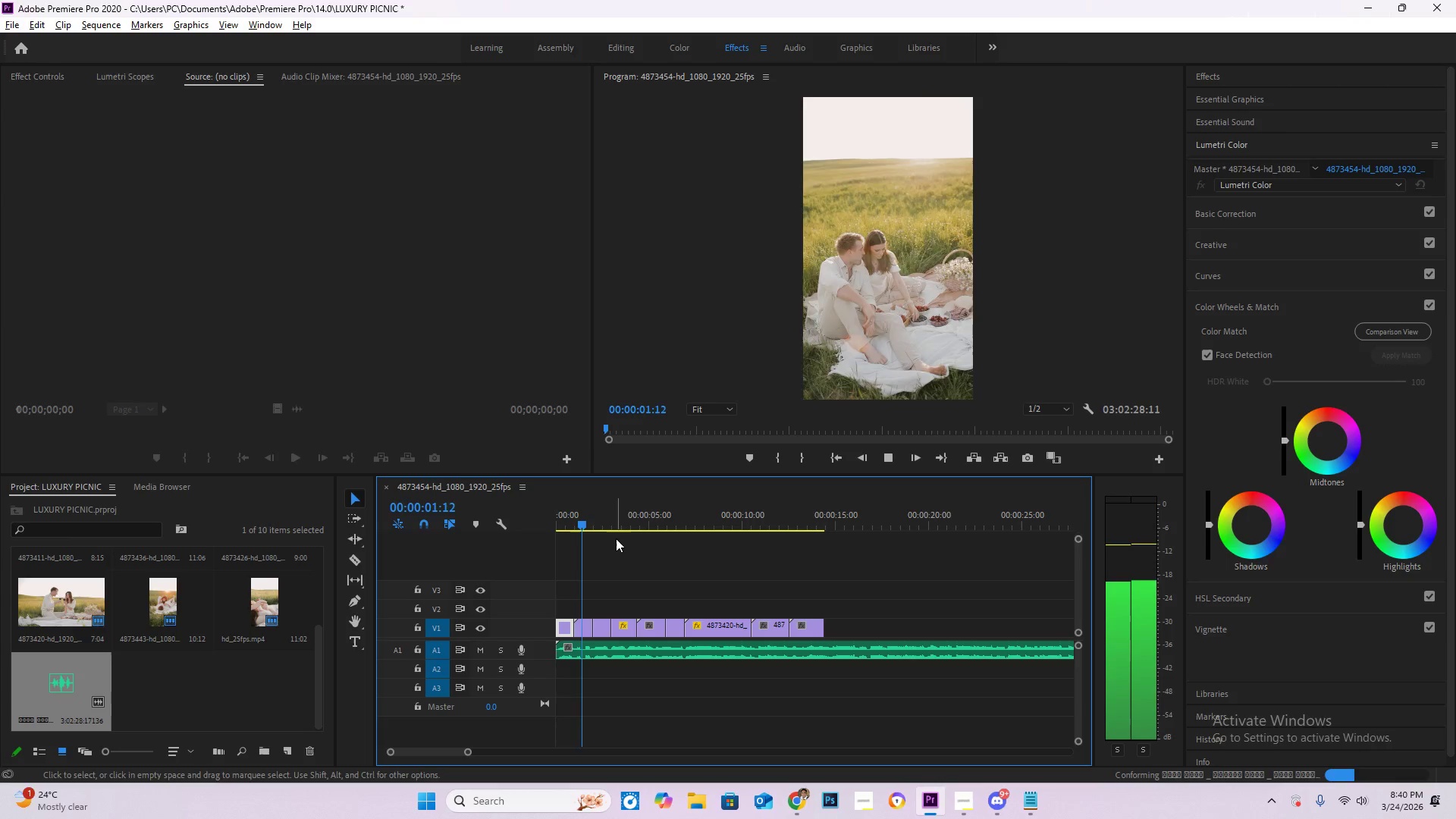 
left_click_drag(start_coordinate=[582, 503], to_coordinate=[525, 515])
 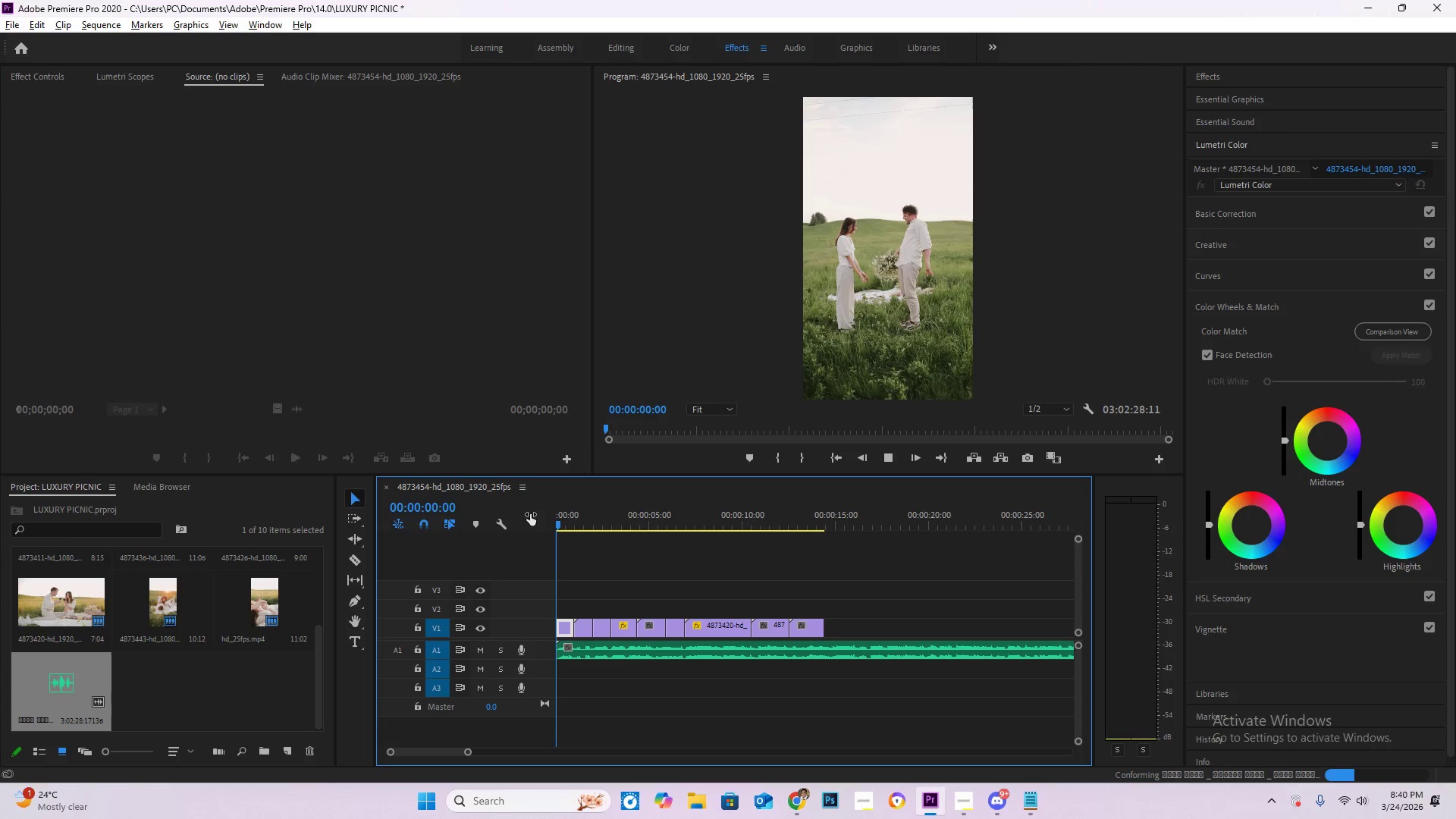 
key(Space)
 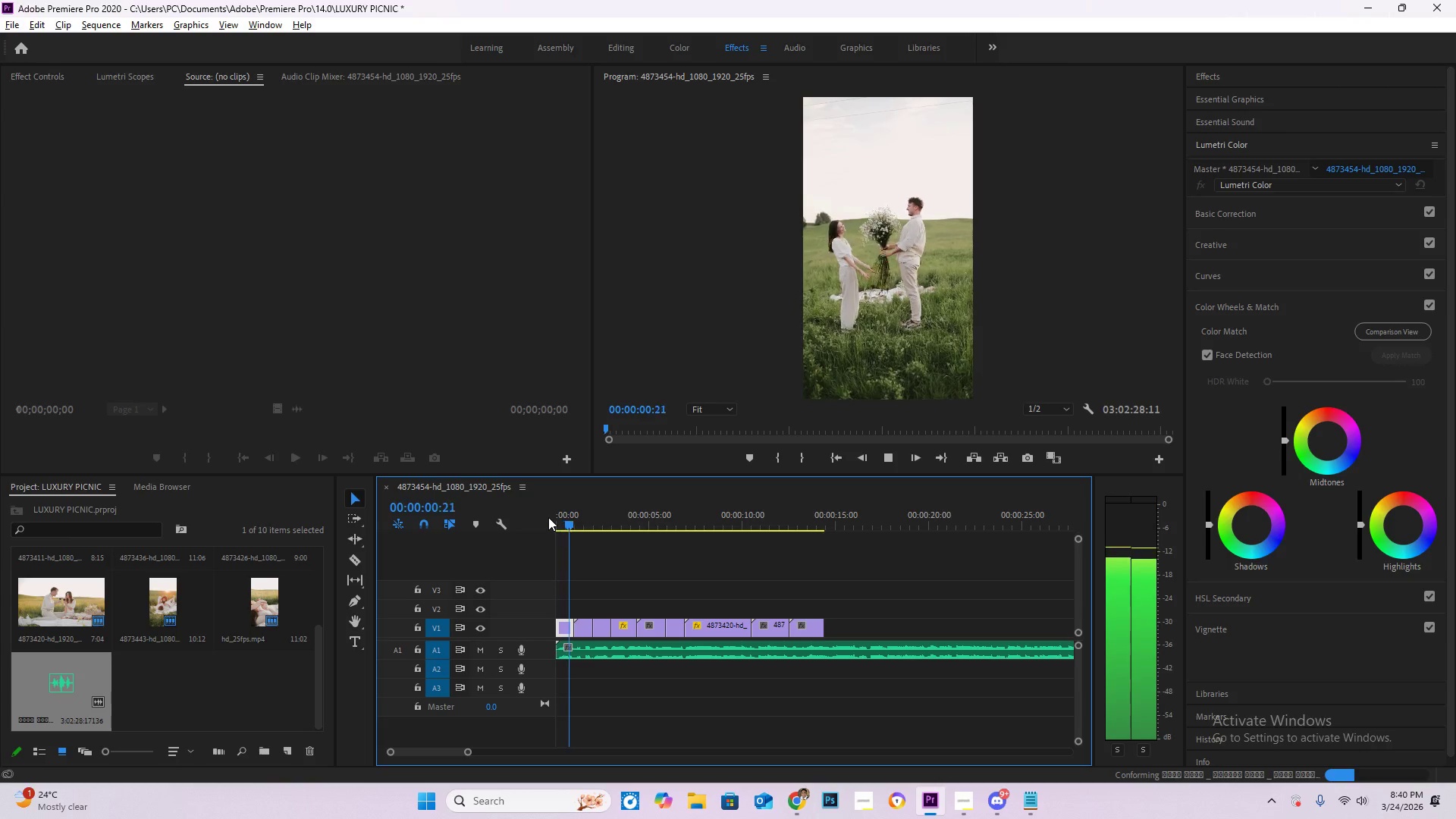 
key(Space)
 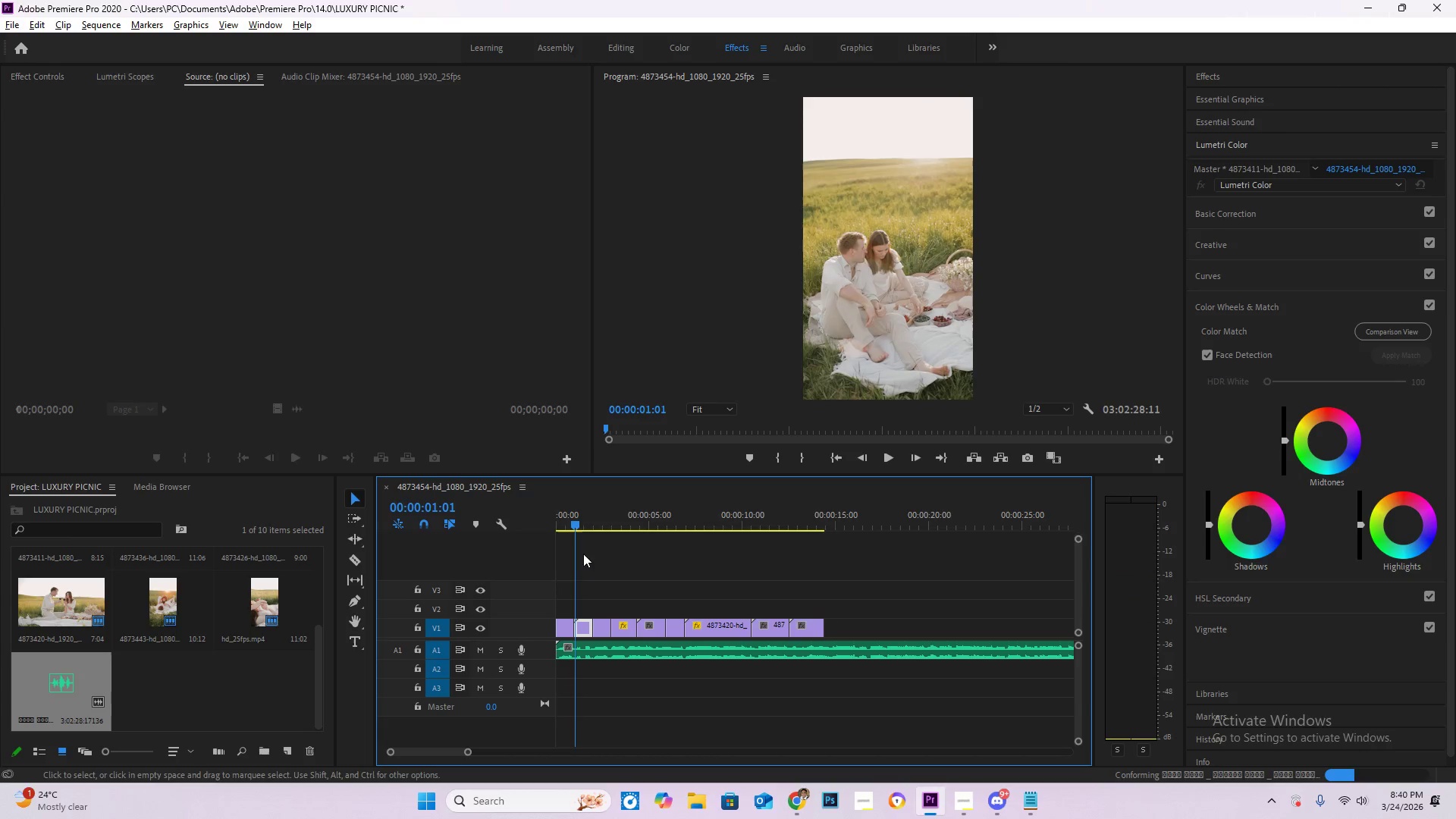 
hold_key(key=AltLeft, duration=0.95)
scroll: coordinate [598, 689], scroll_direction: up, amount: 14.0
 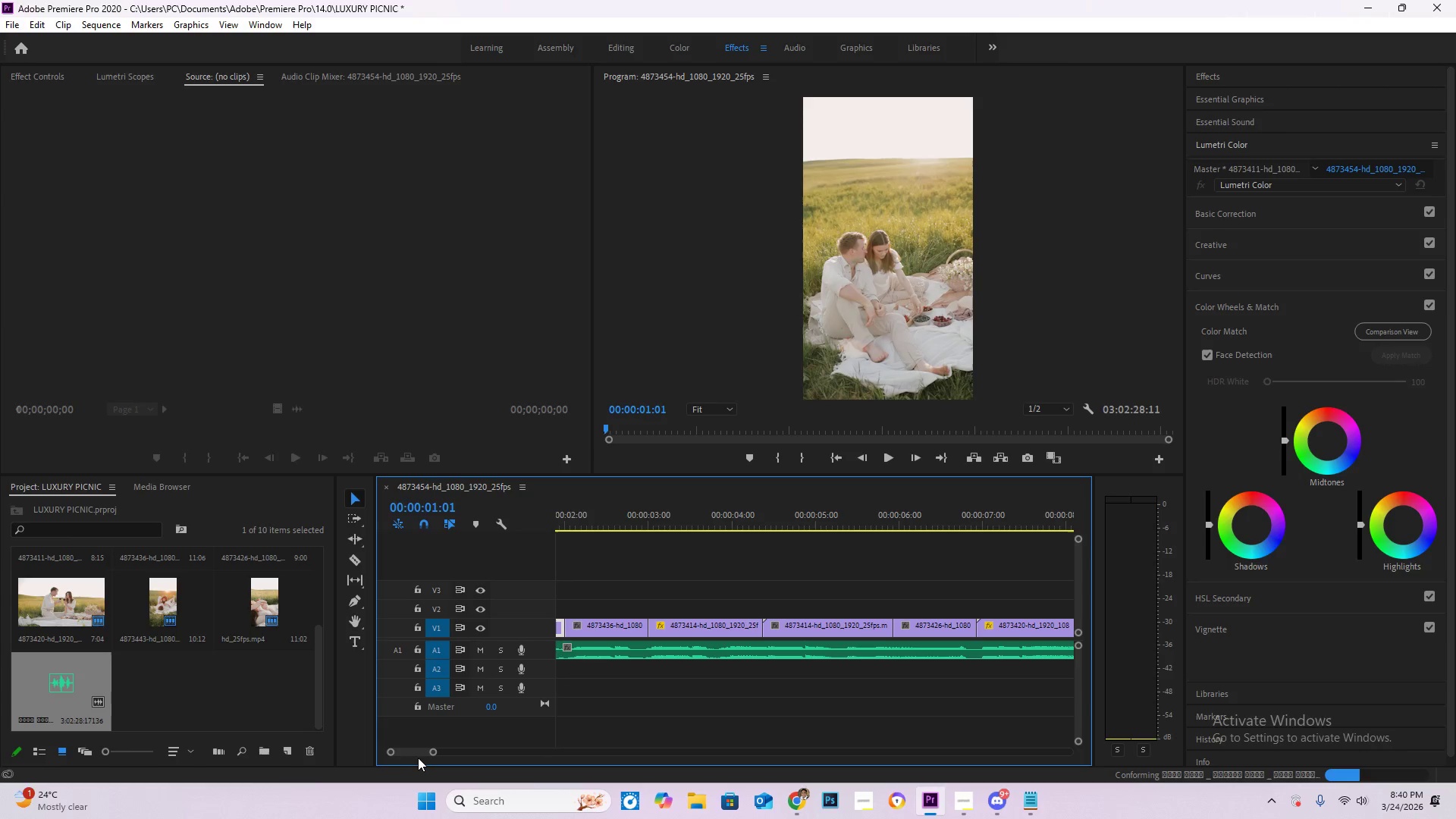 
left_click_drag(start_coordinate=[414, 757], to_coordinate=[350, 753])
 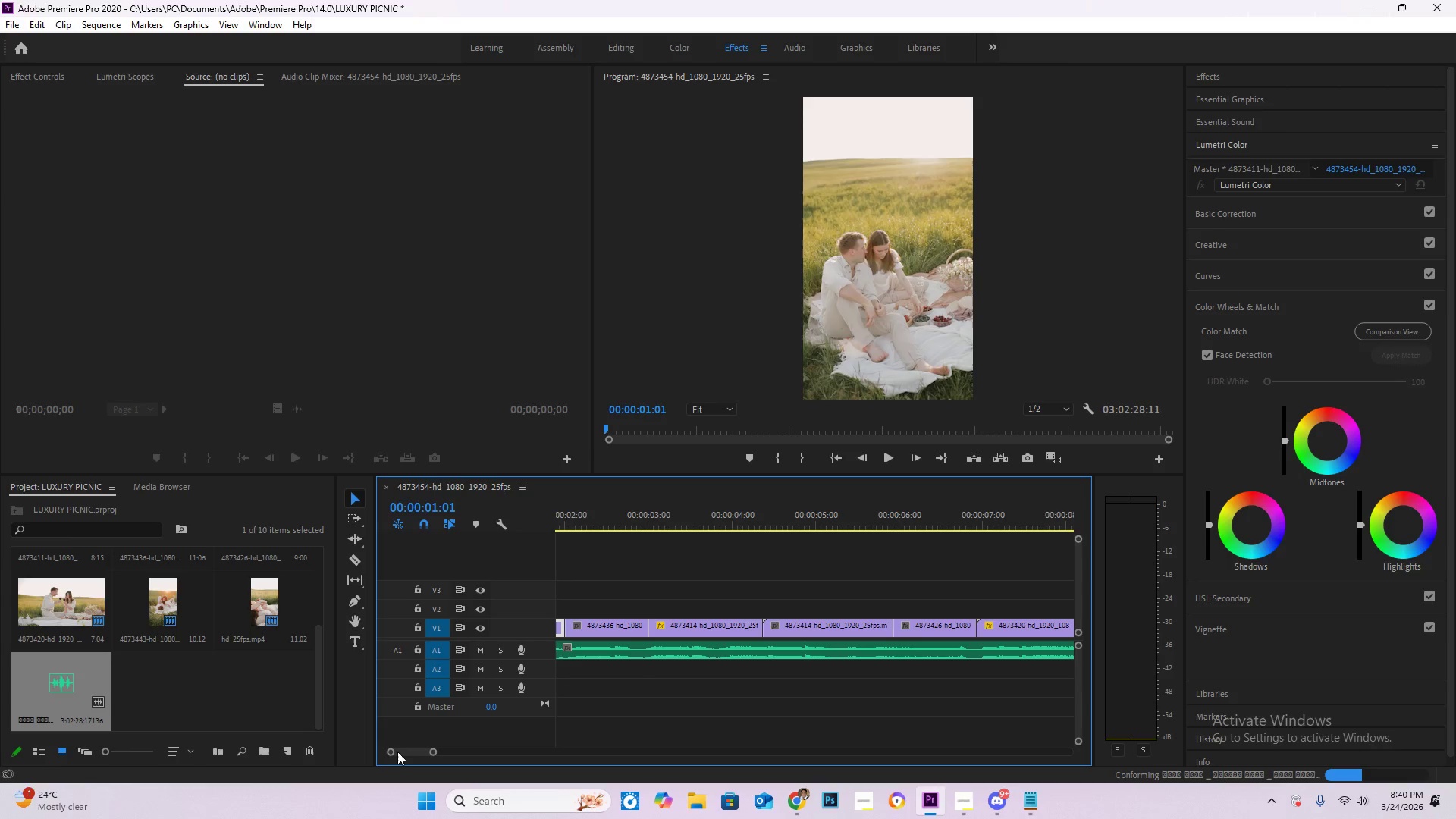 
left_click_drag(start_coordinate=[397, 752], to_coordinate=[326, 749])
 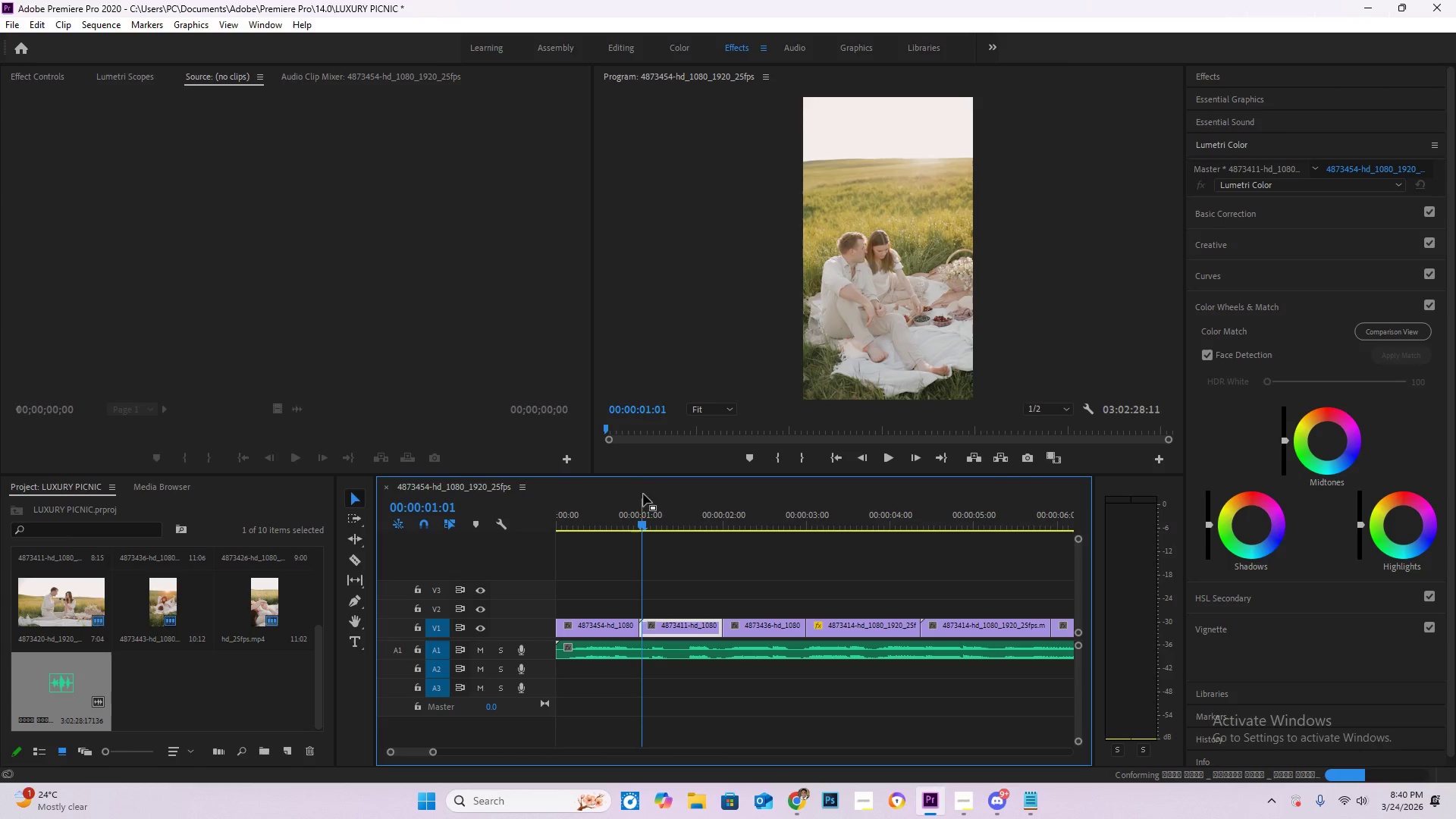 
left_click_drag(start_coordinate=[617, 482], to_coordinate=[583, 491])
 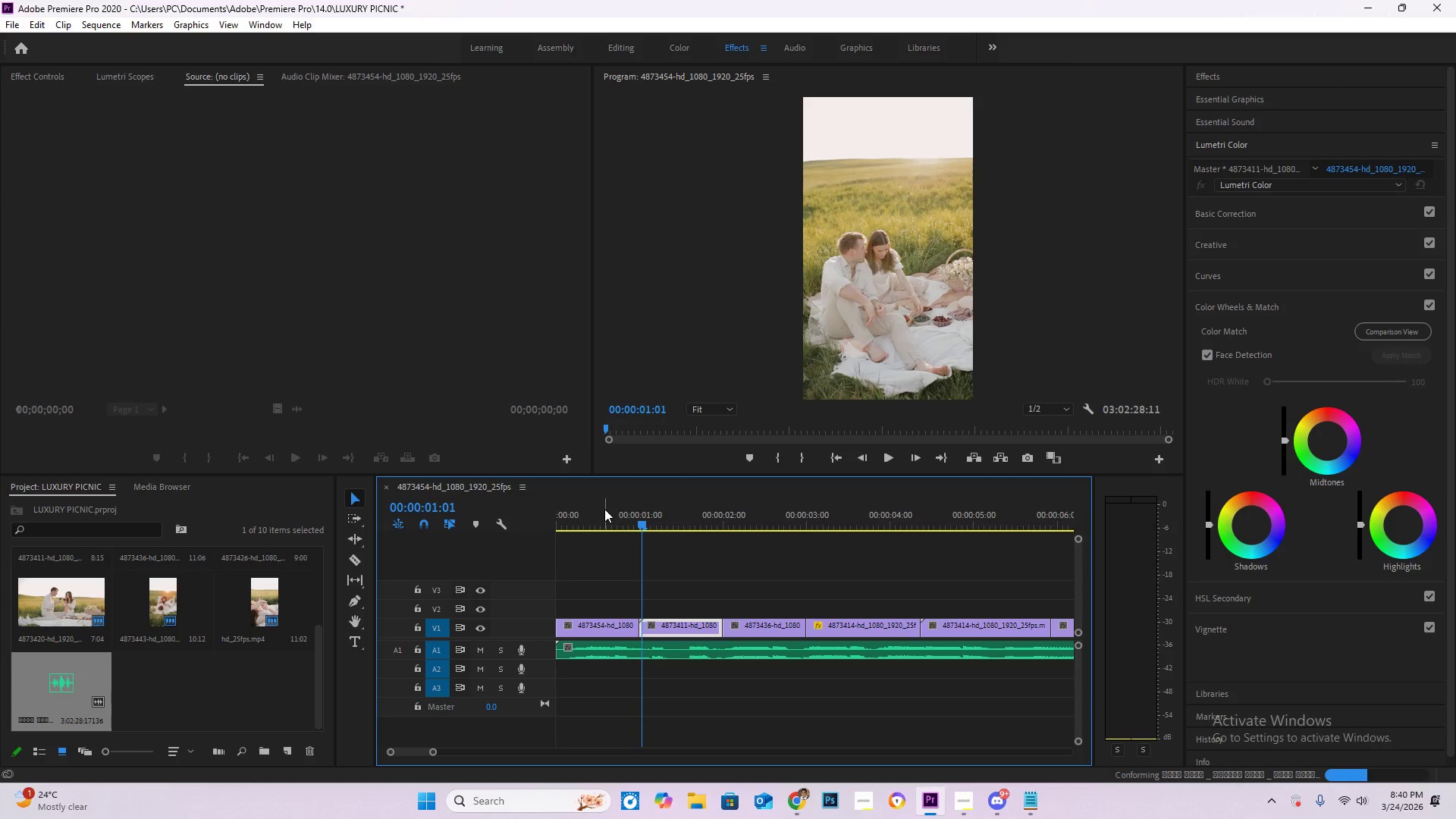 
left_click_drag(start_coordinate=[604, 509], to_coordinate=[518, 511])
 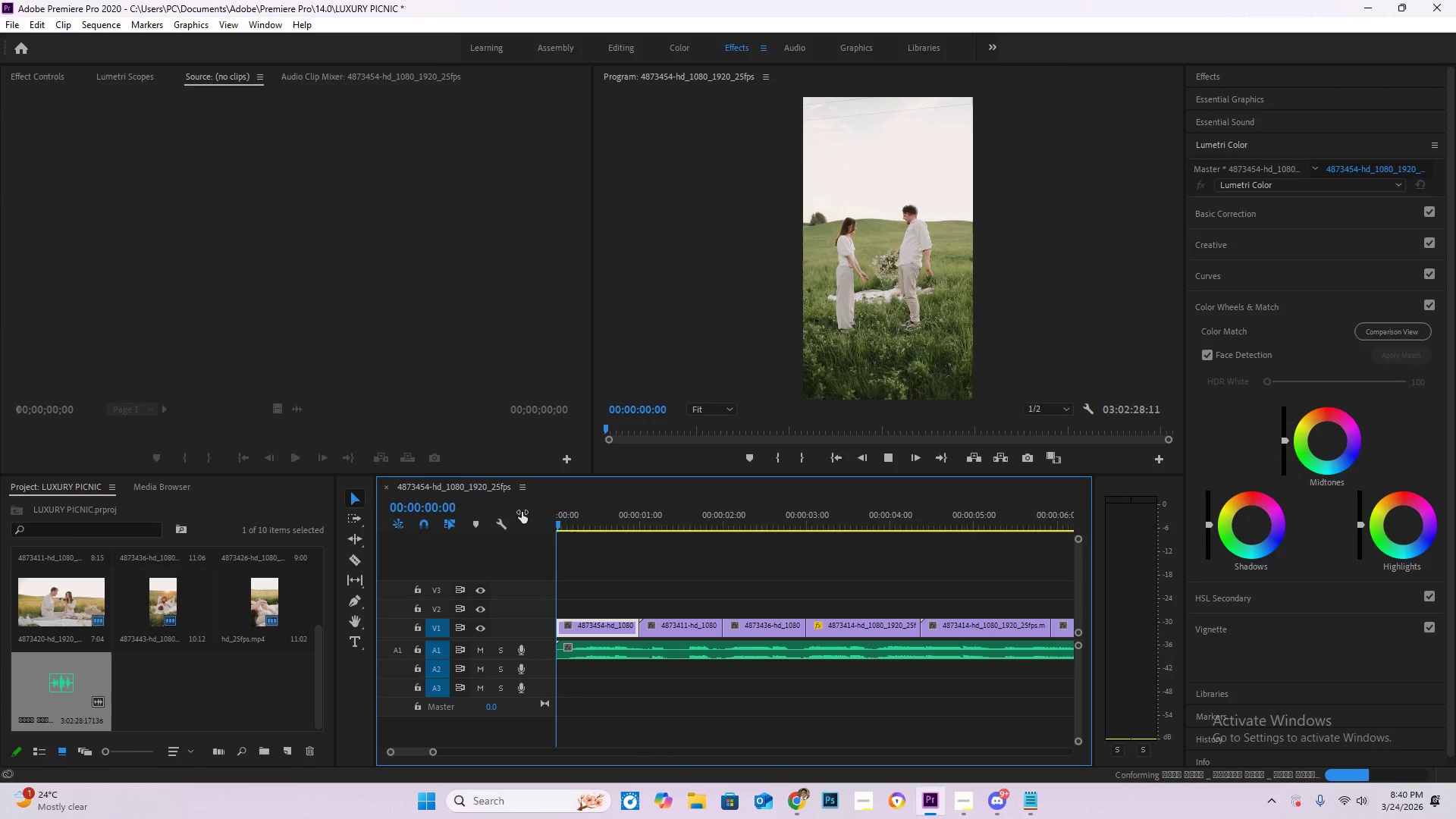 
key(Space)
 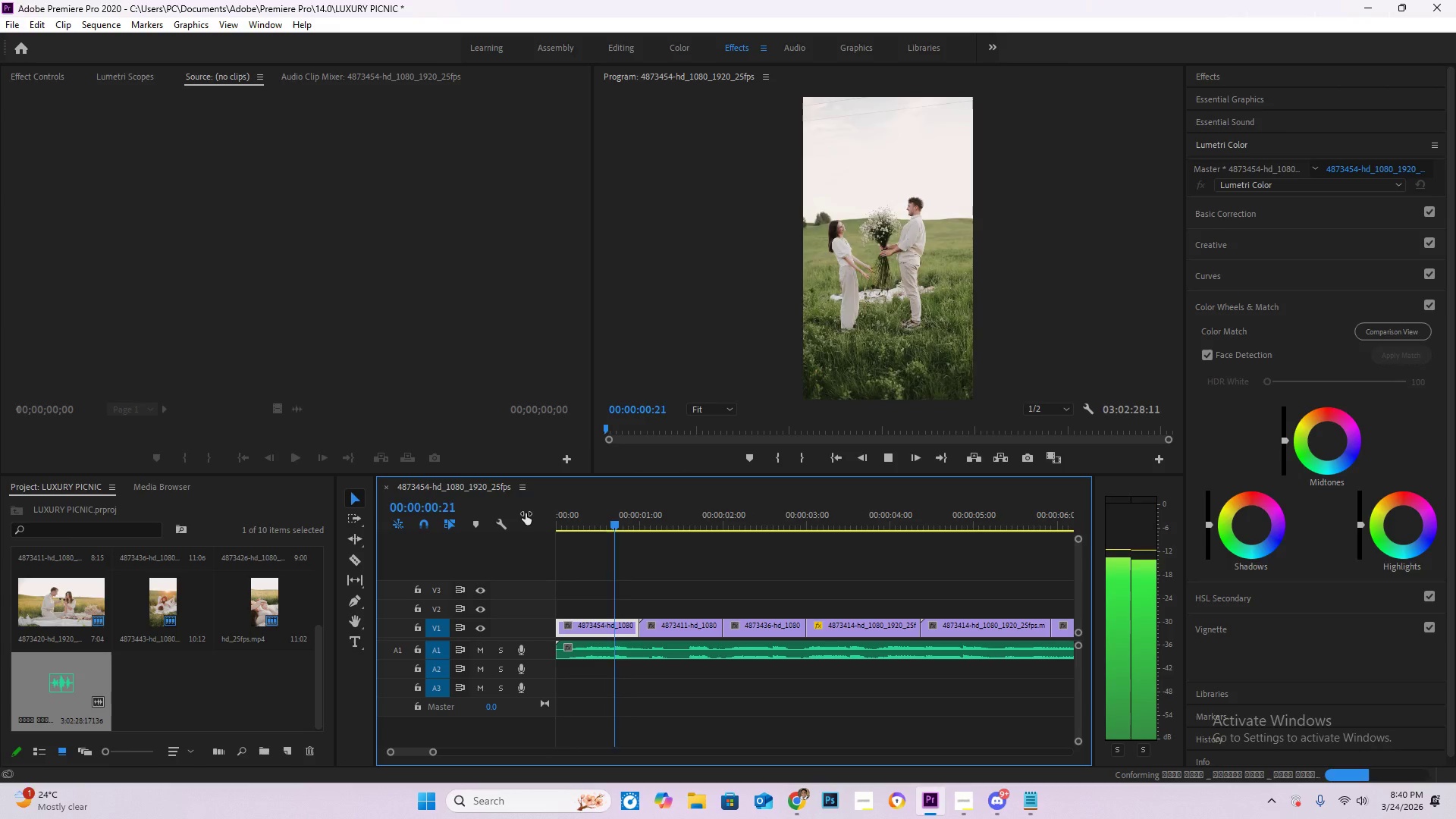 
key(Space)
 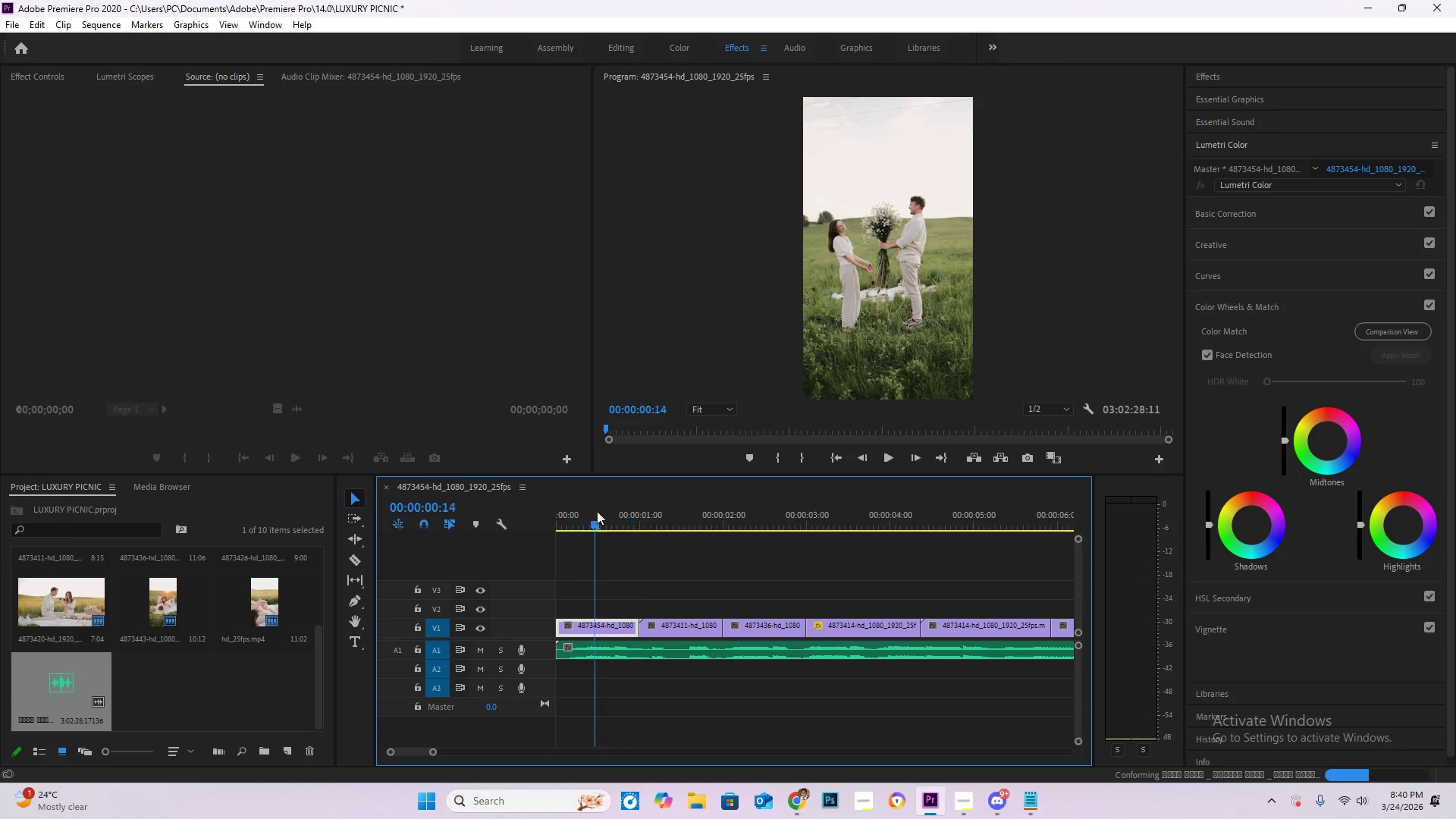 
left_click_drag(start_coordinate=[597, 511], to_coordinate=[550, 510])
 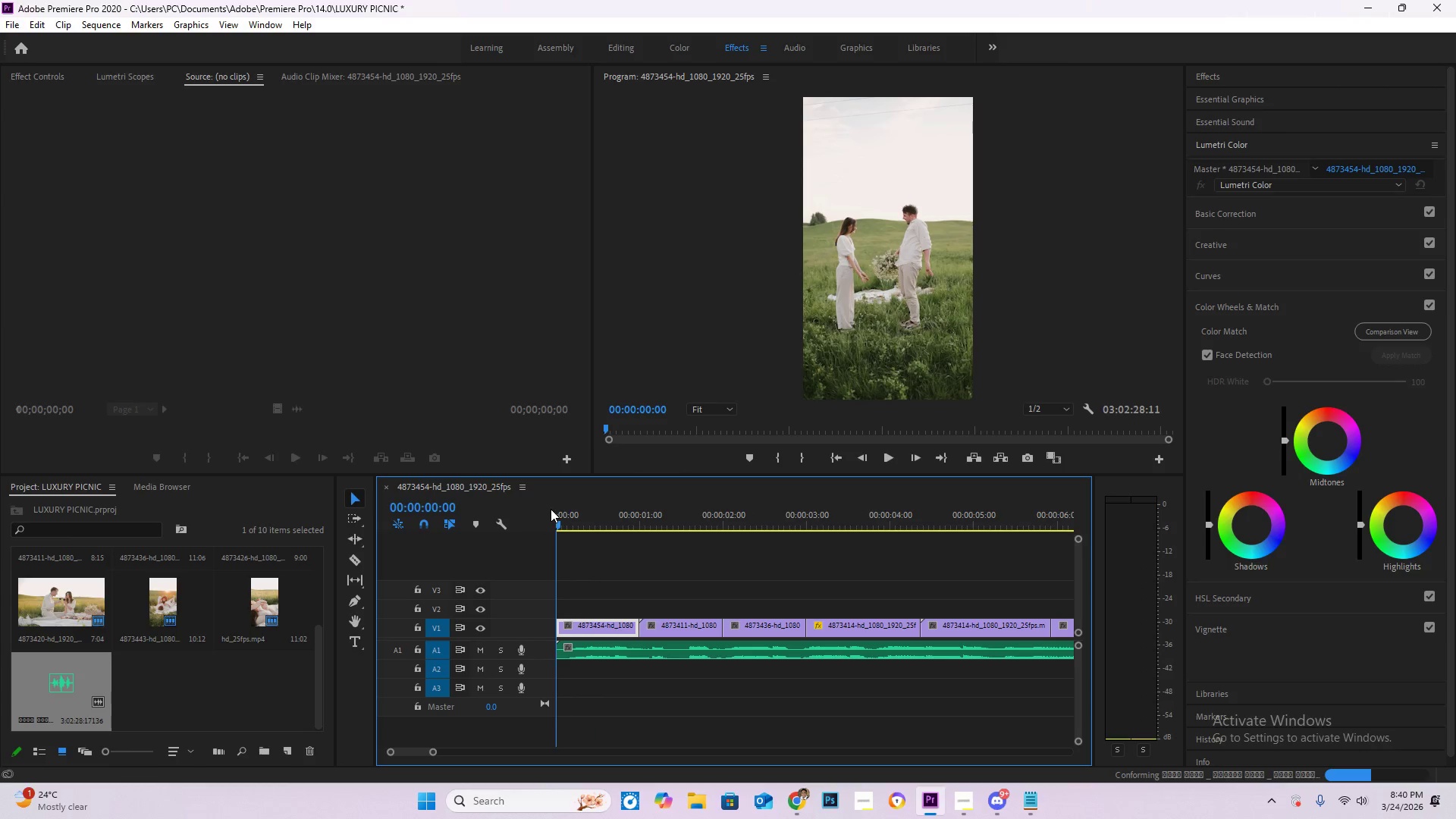 
key(Space)
 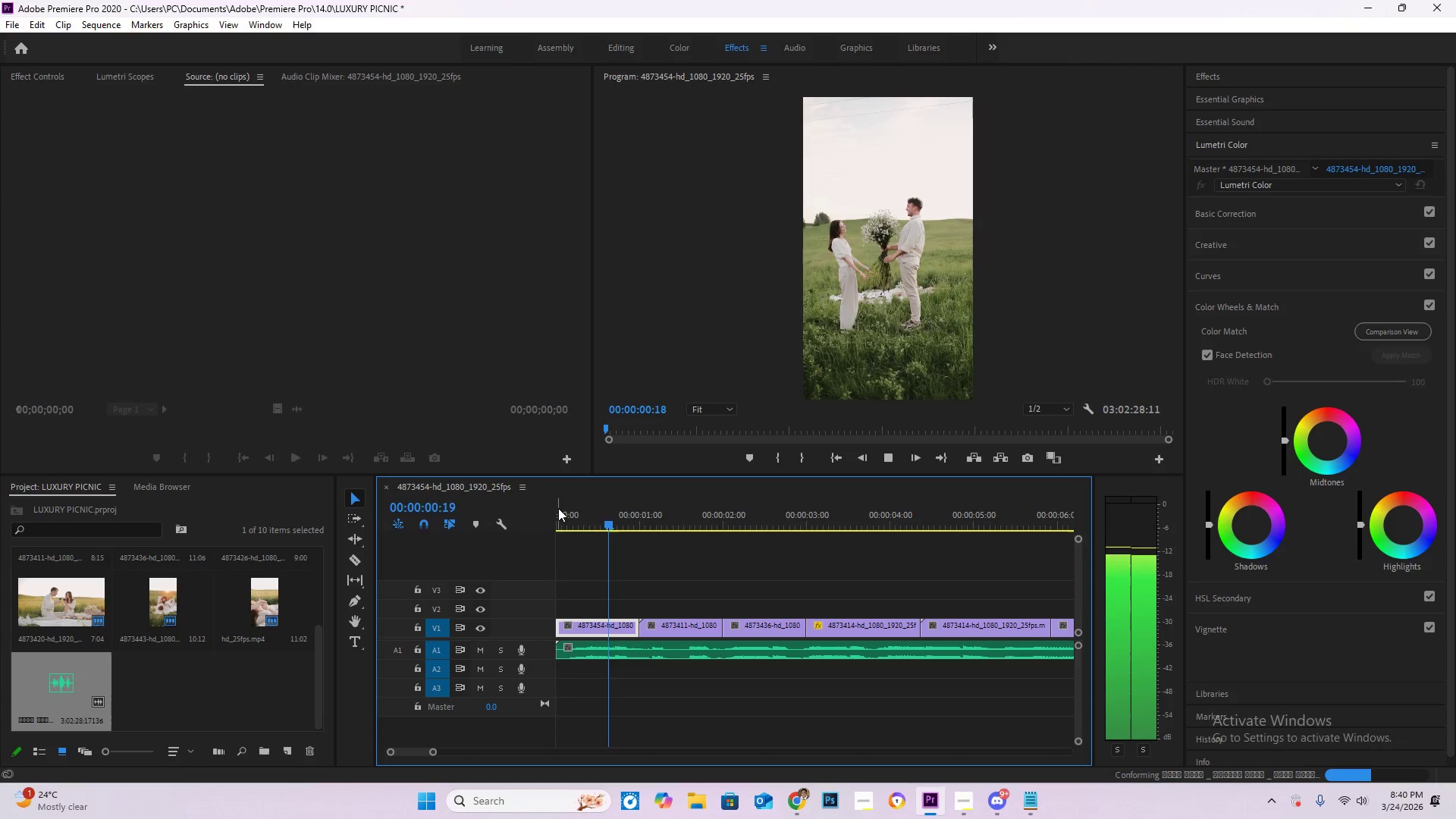 
key(Space)
 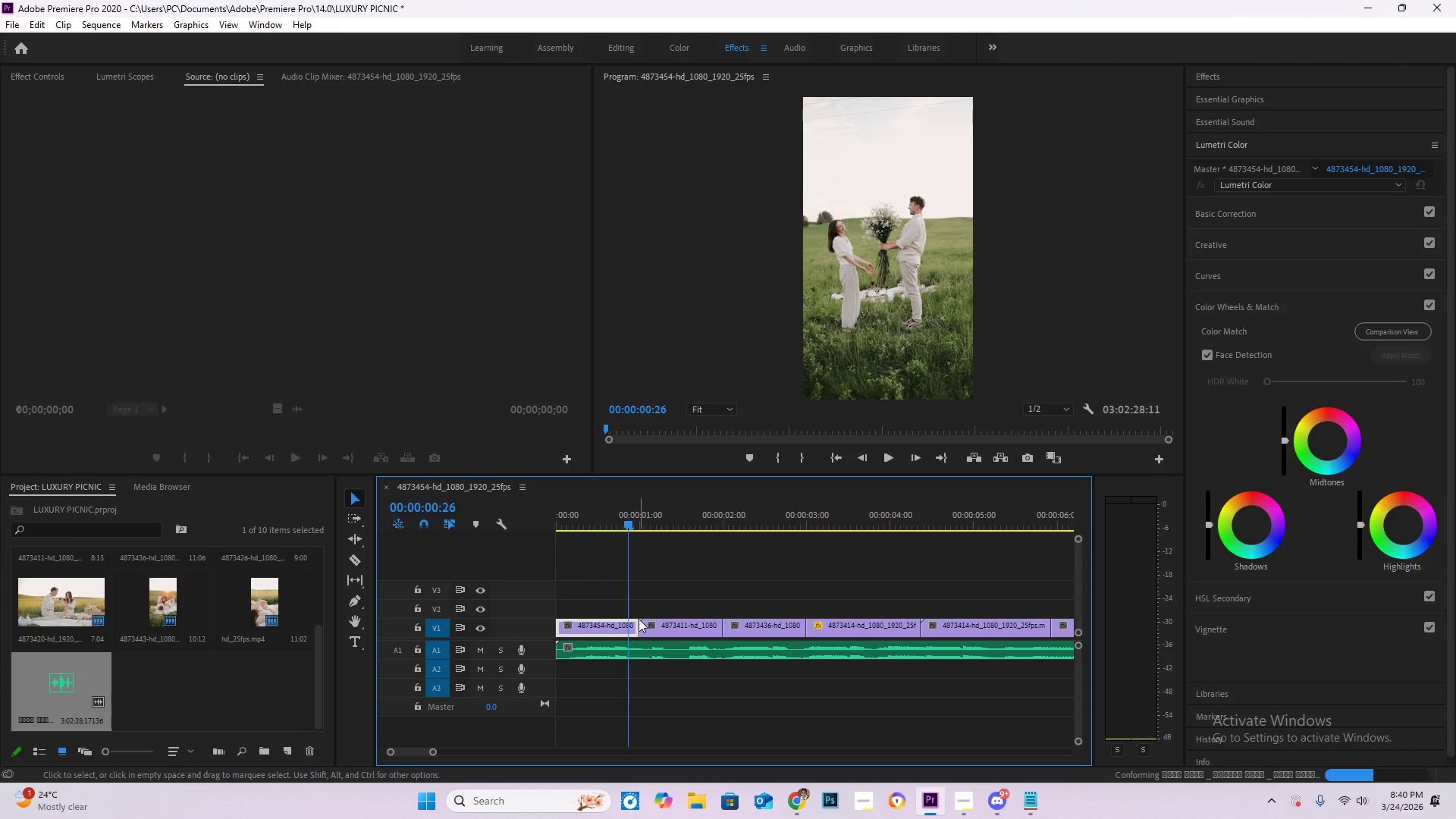 
left_click_drag(start_coordinate=[639, 624], to_coordinate=[627, 626])
 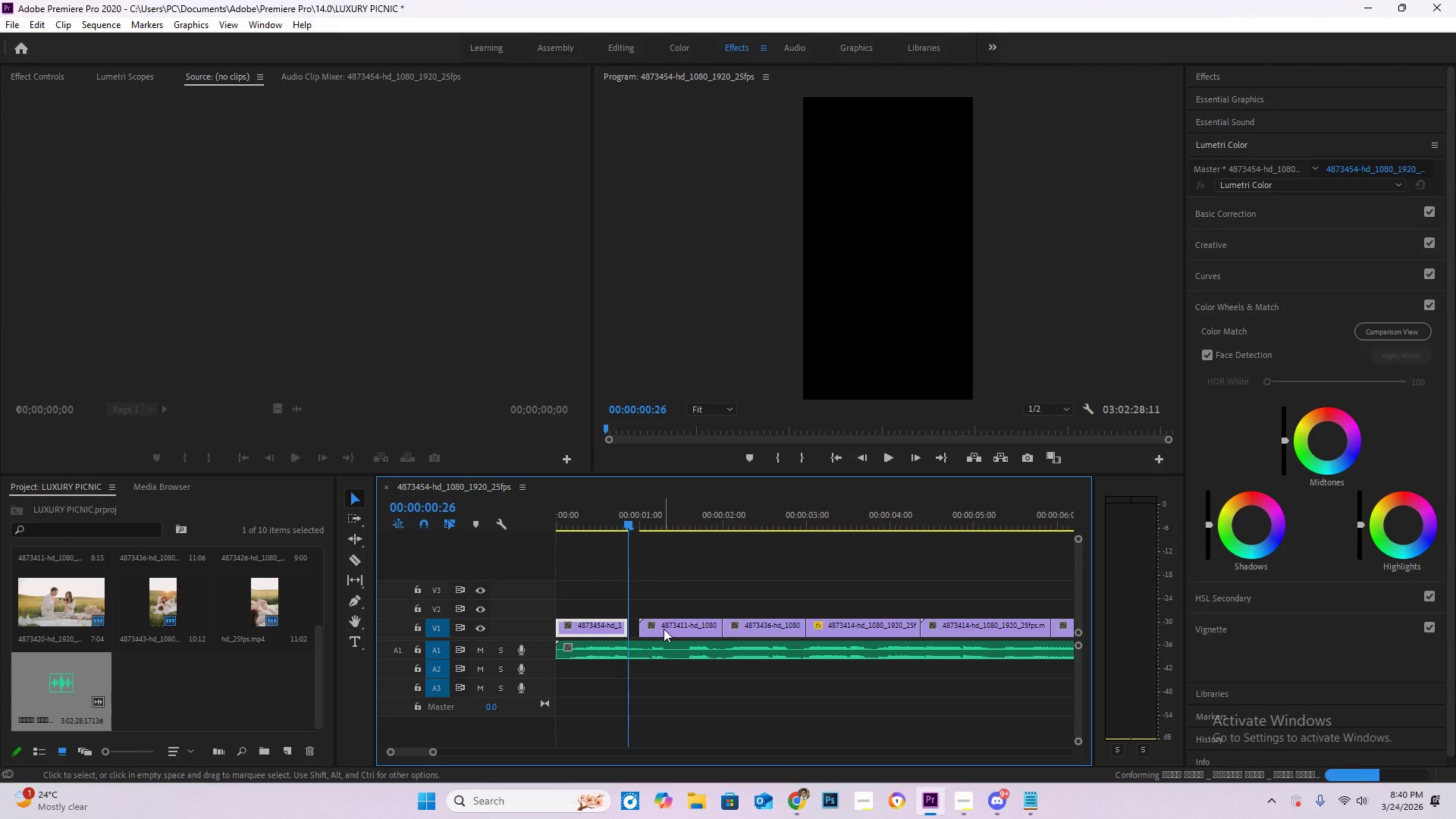 
left_click_drag(start_coordinate=[664, 629], to_coordinate=[650, 629])
 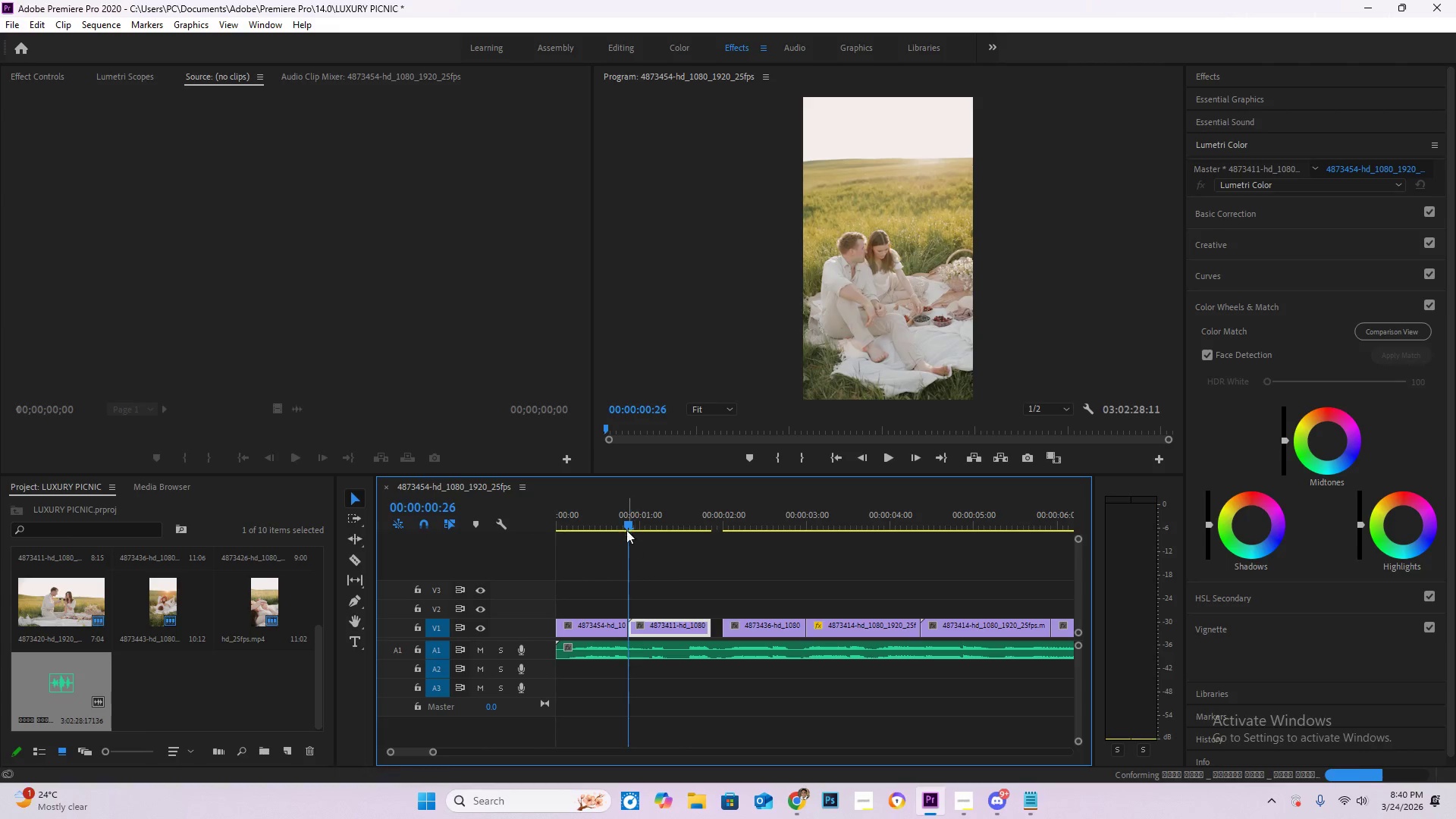 
left_click_drag(start_coordinate=[627, 522], to_coordinate=[515, 510])
 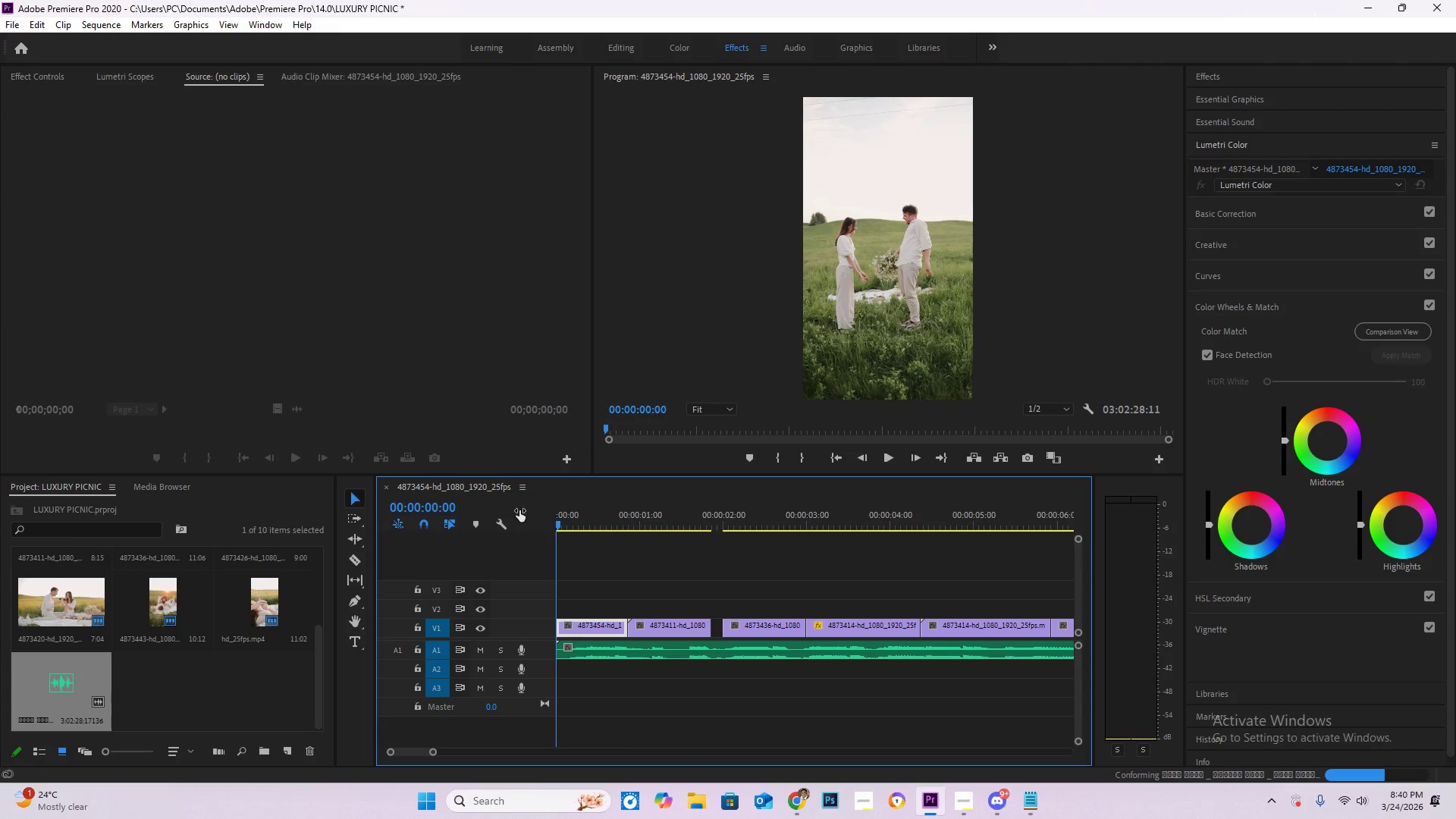 
key(Space)
 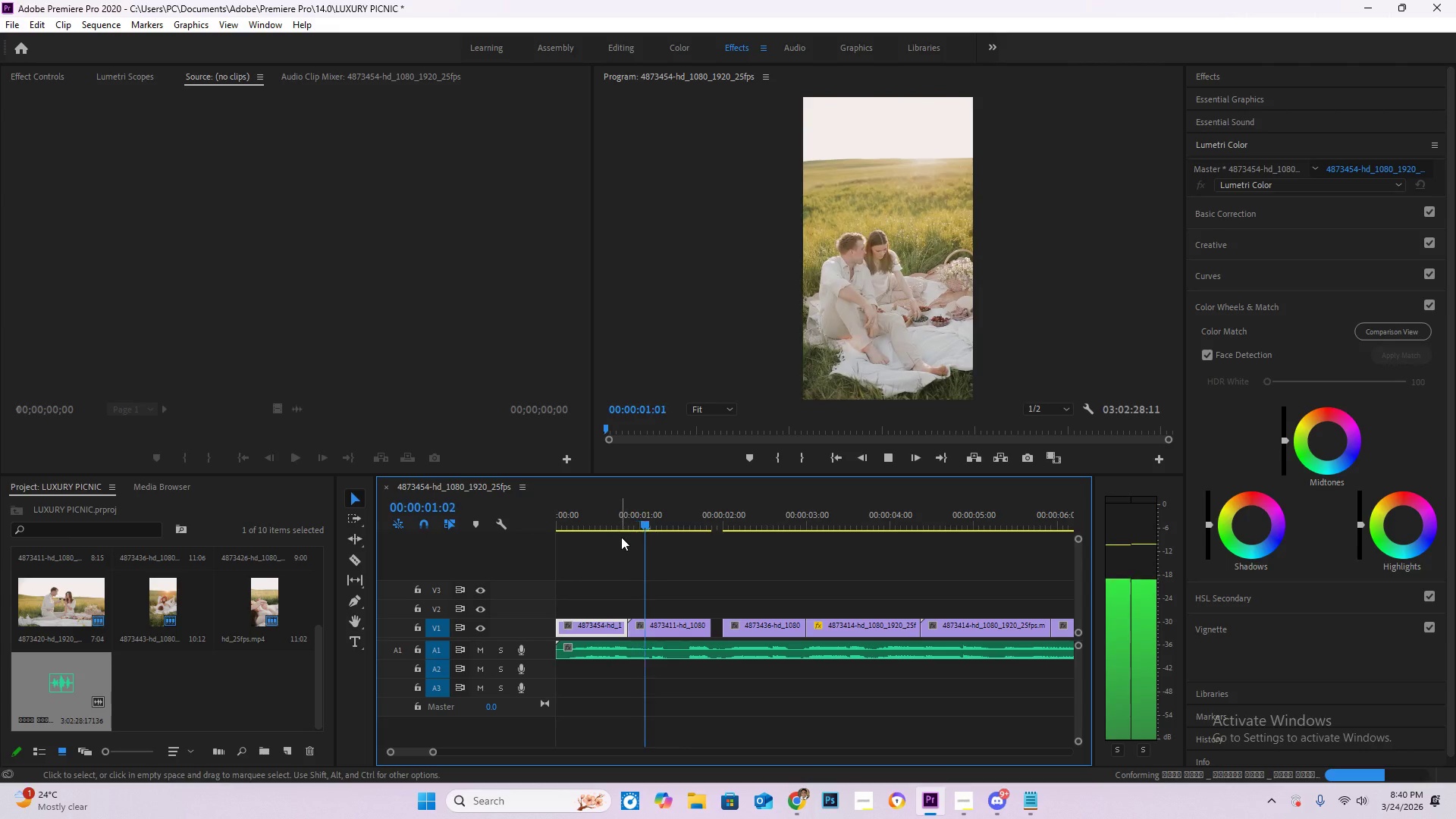 
key(Space)
 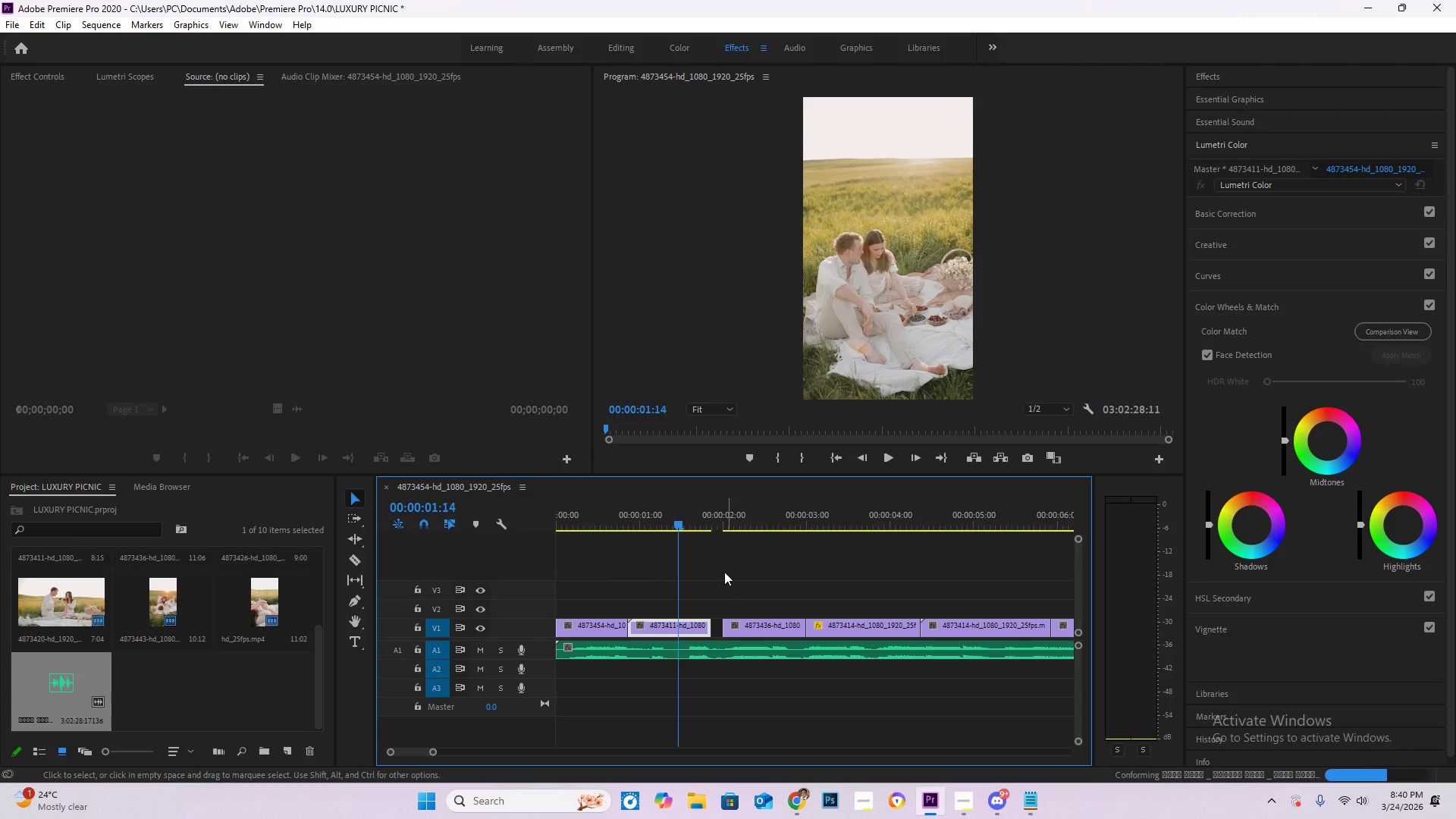 
key(Space)
 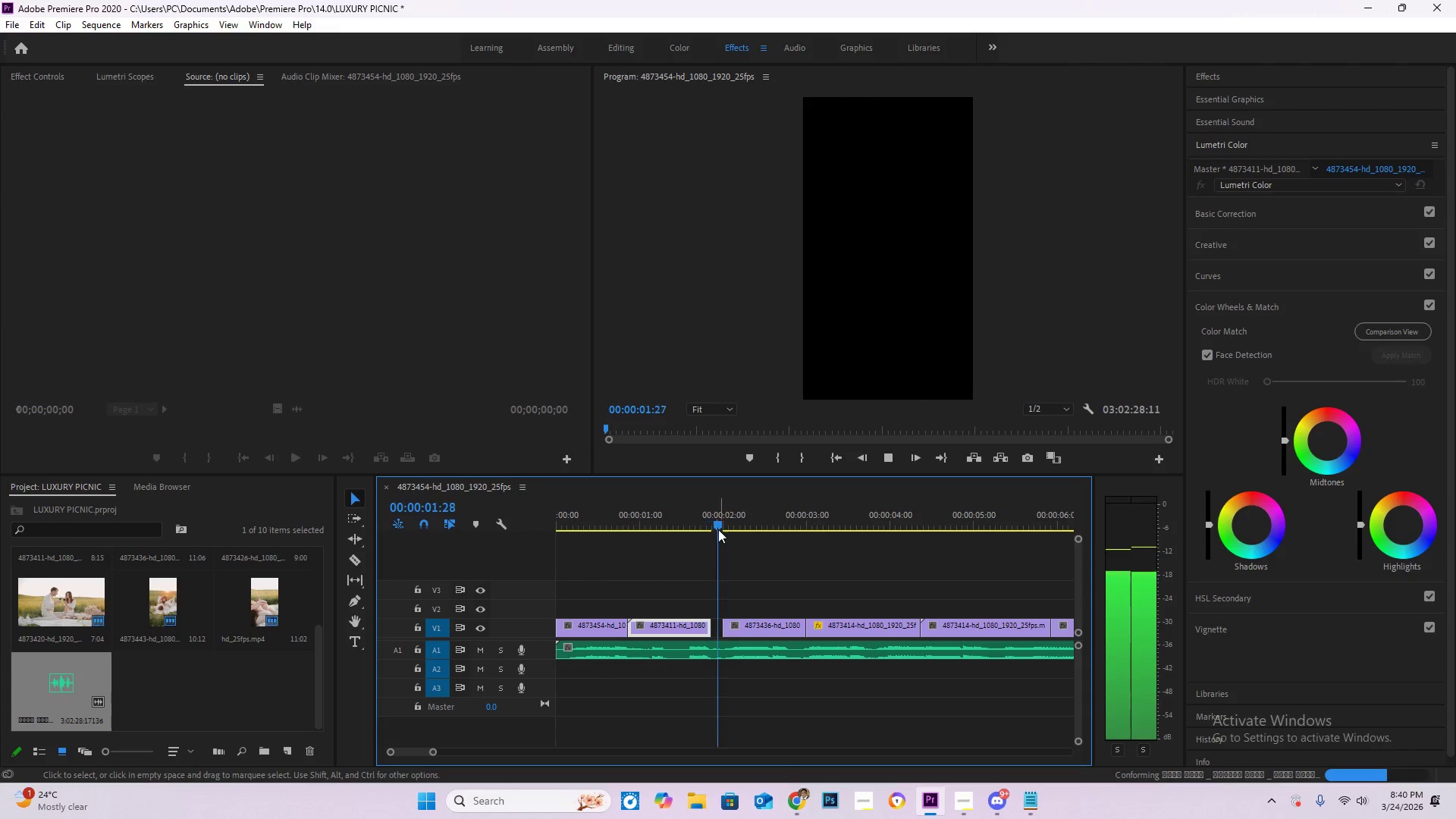 
left_click_drag(start_coordinate=[710, 515], to_coordinate=[551, 533])
 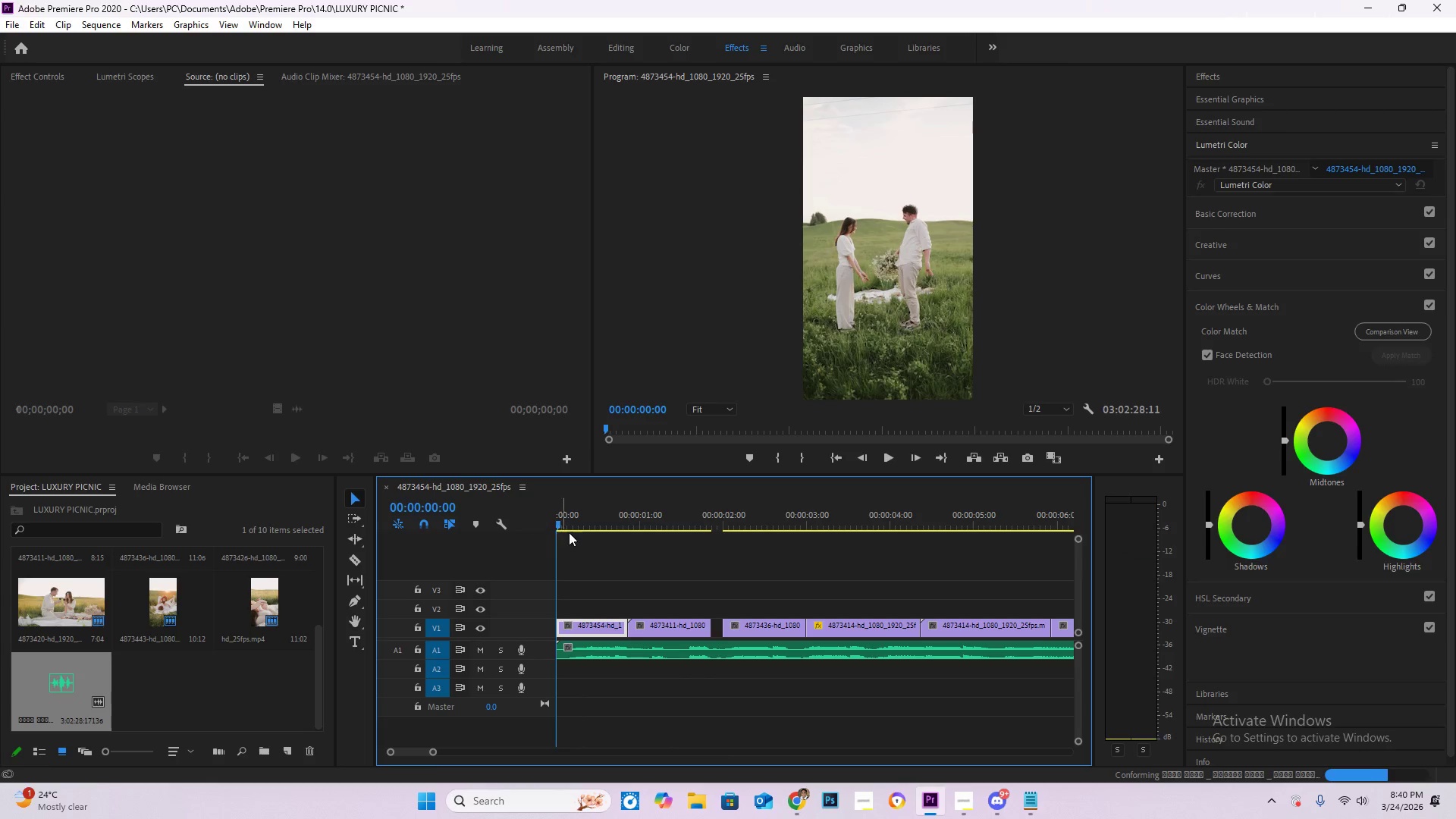 
key(Space)
 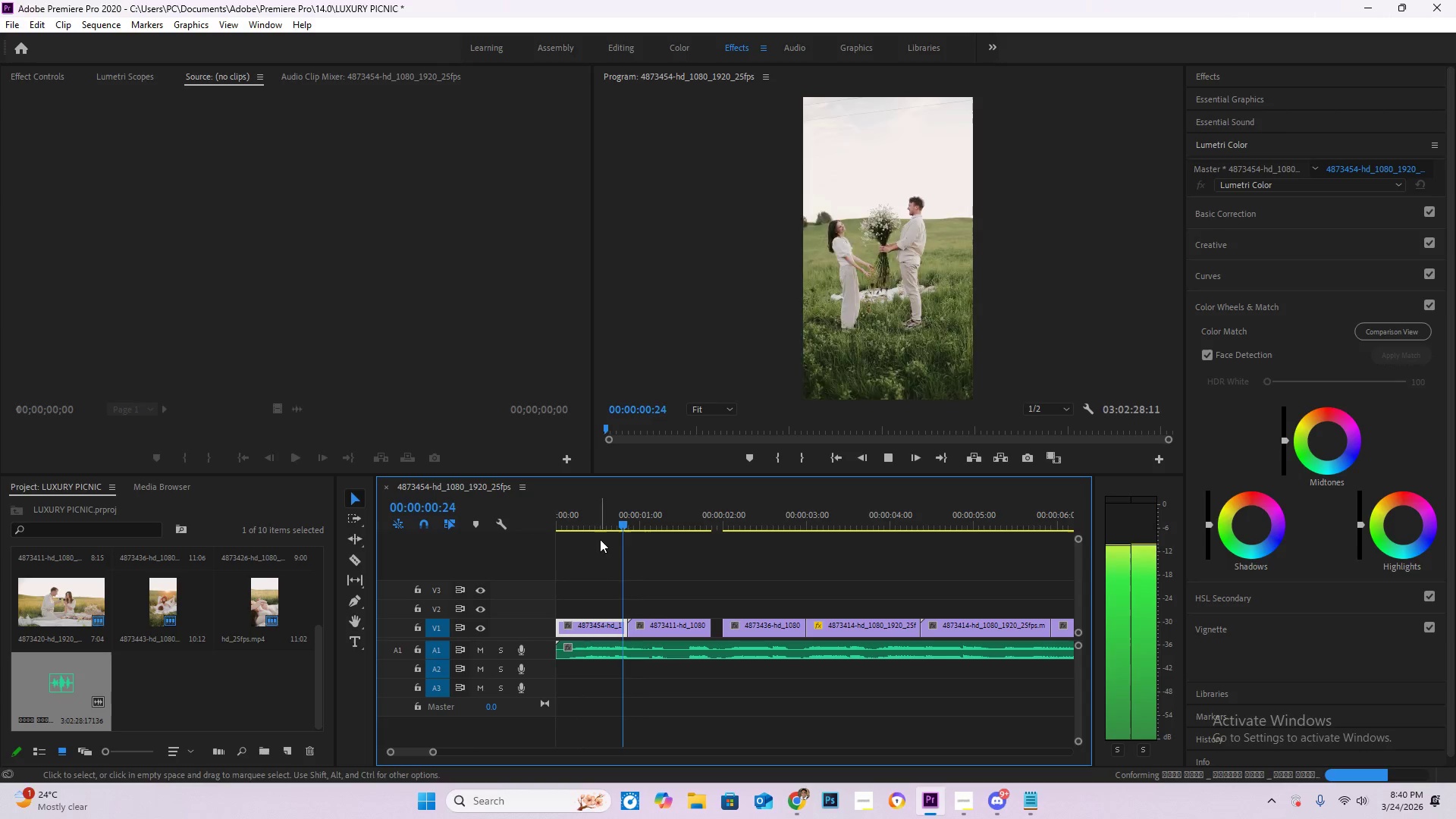 
hold_key(key=AltLeft, duration=0.8)
scroll: coordinate [811, 682], scroll_direction: down, amount: 6.0
 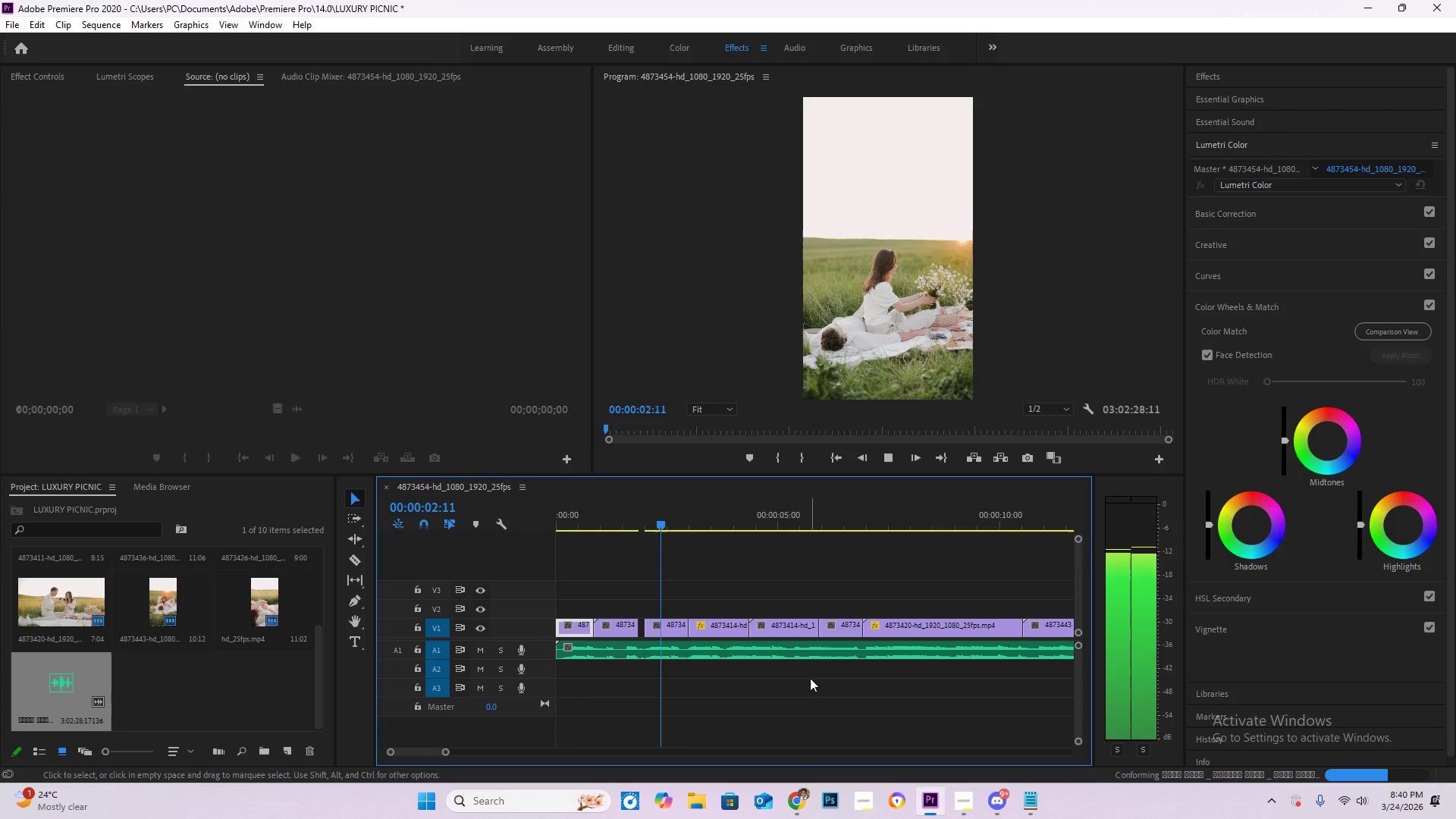 
hold_key(key=AltLeft, duration=0.84)
scroll: coordinate [810, 678], scroll_direction: down, amount: 7.0
 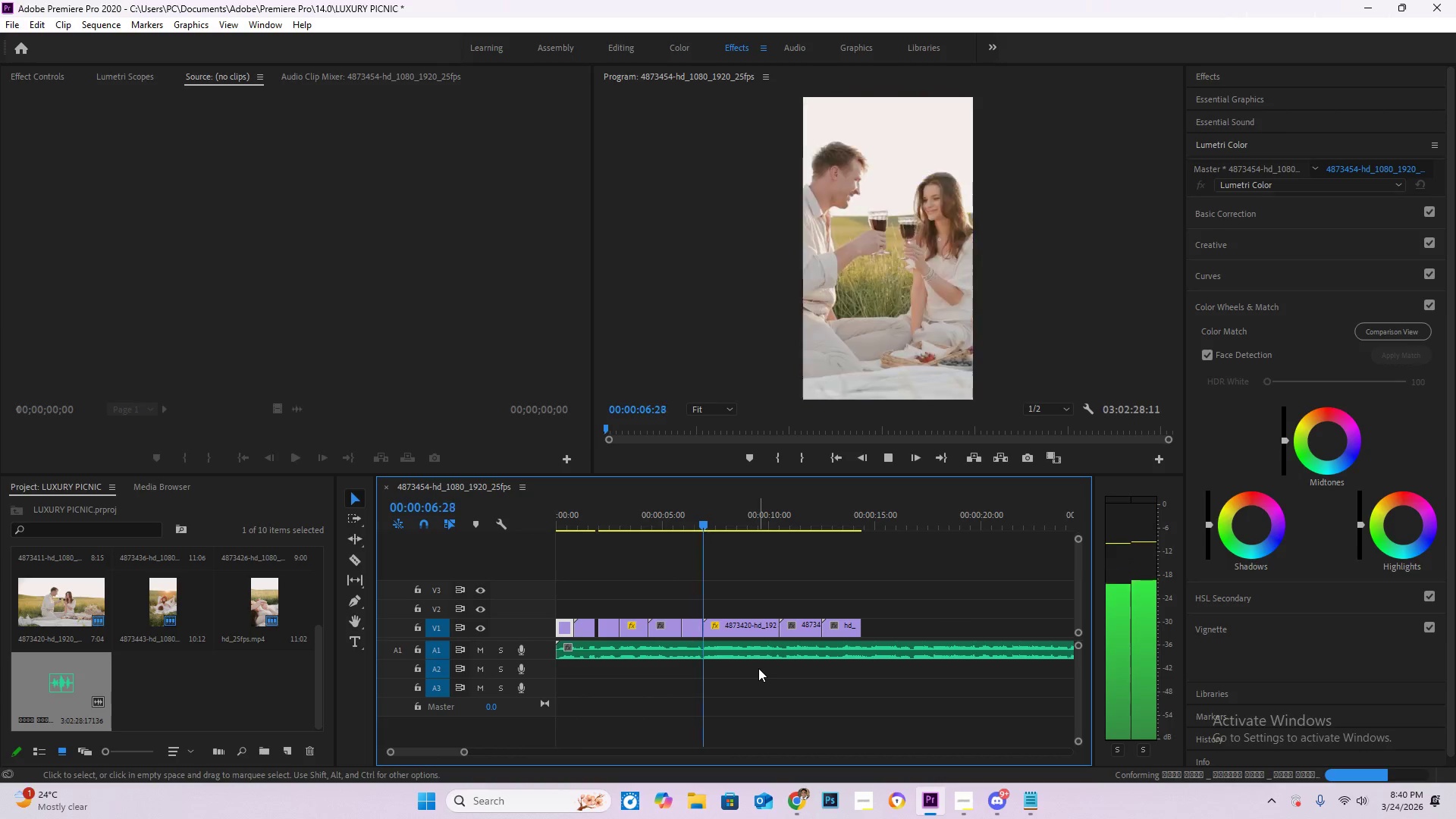 
left_click_drag(start_coordinate=[725, 519], to_coordinate=[697, 518])
 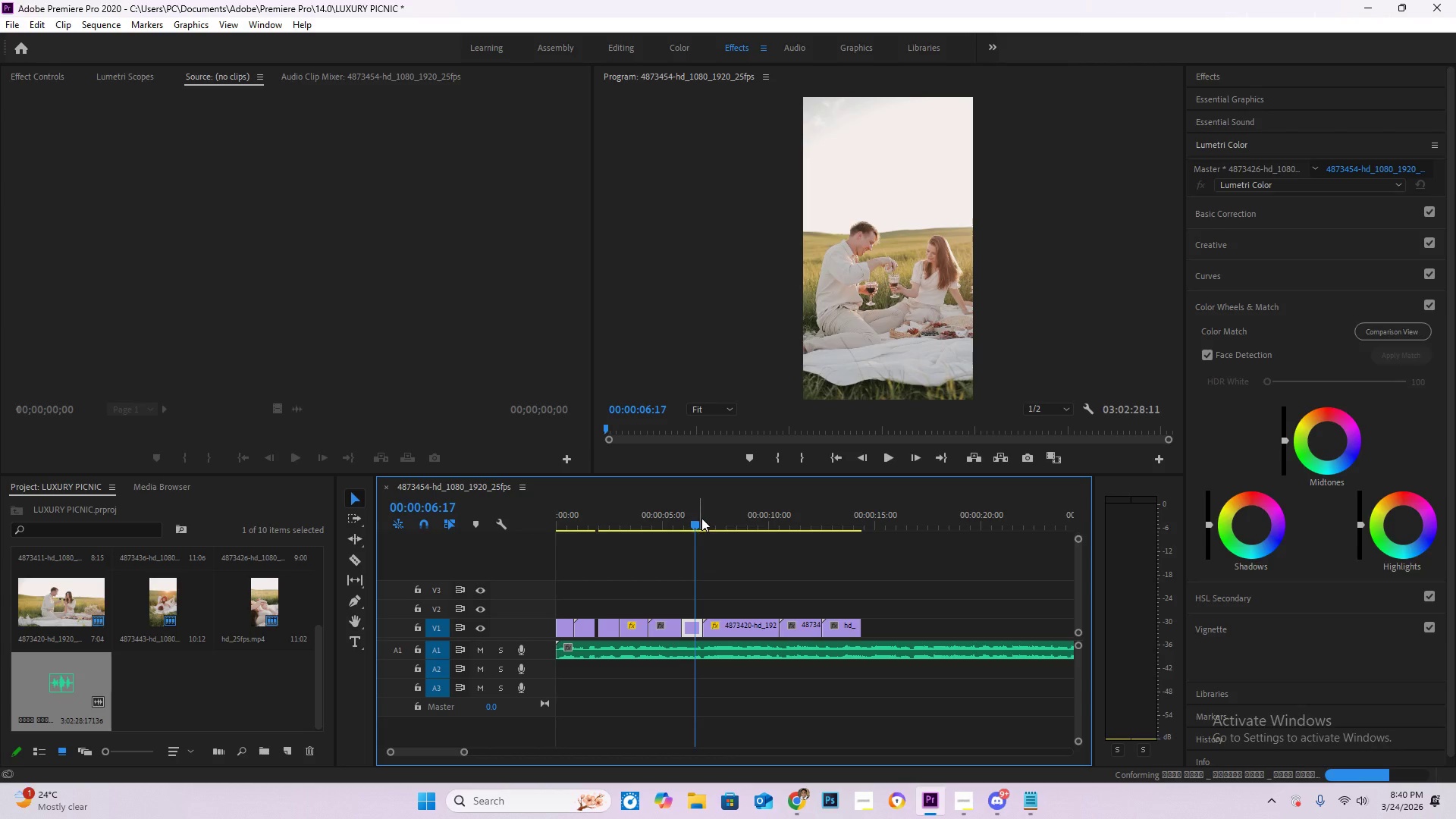 
key(Space)
 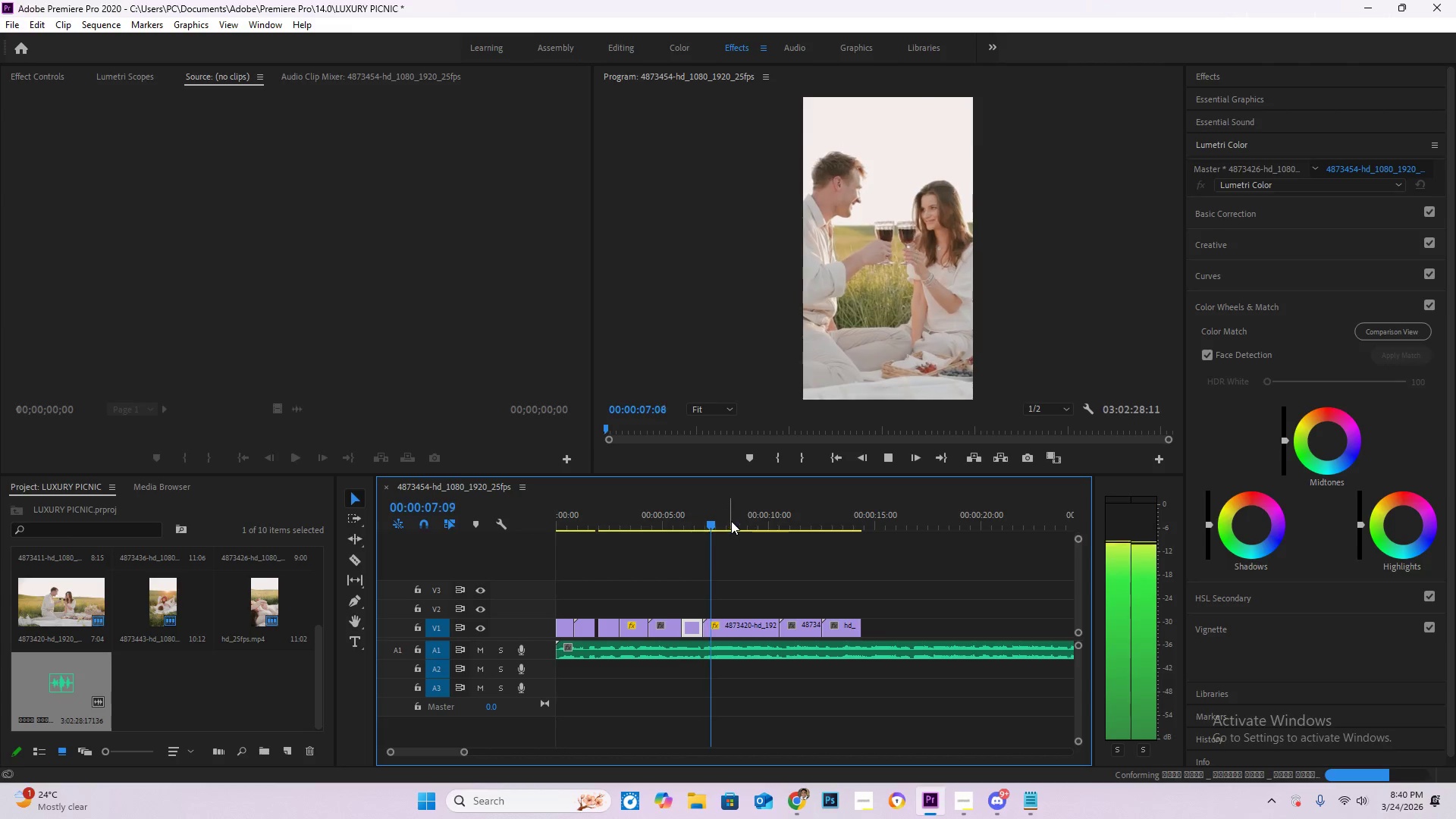 
left_click_drag(start_coordinate=[730, 516], to_coordinate=[704, 517])
 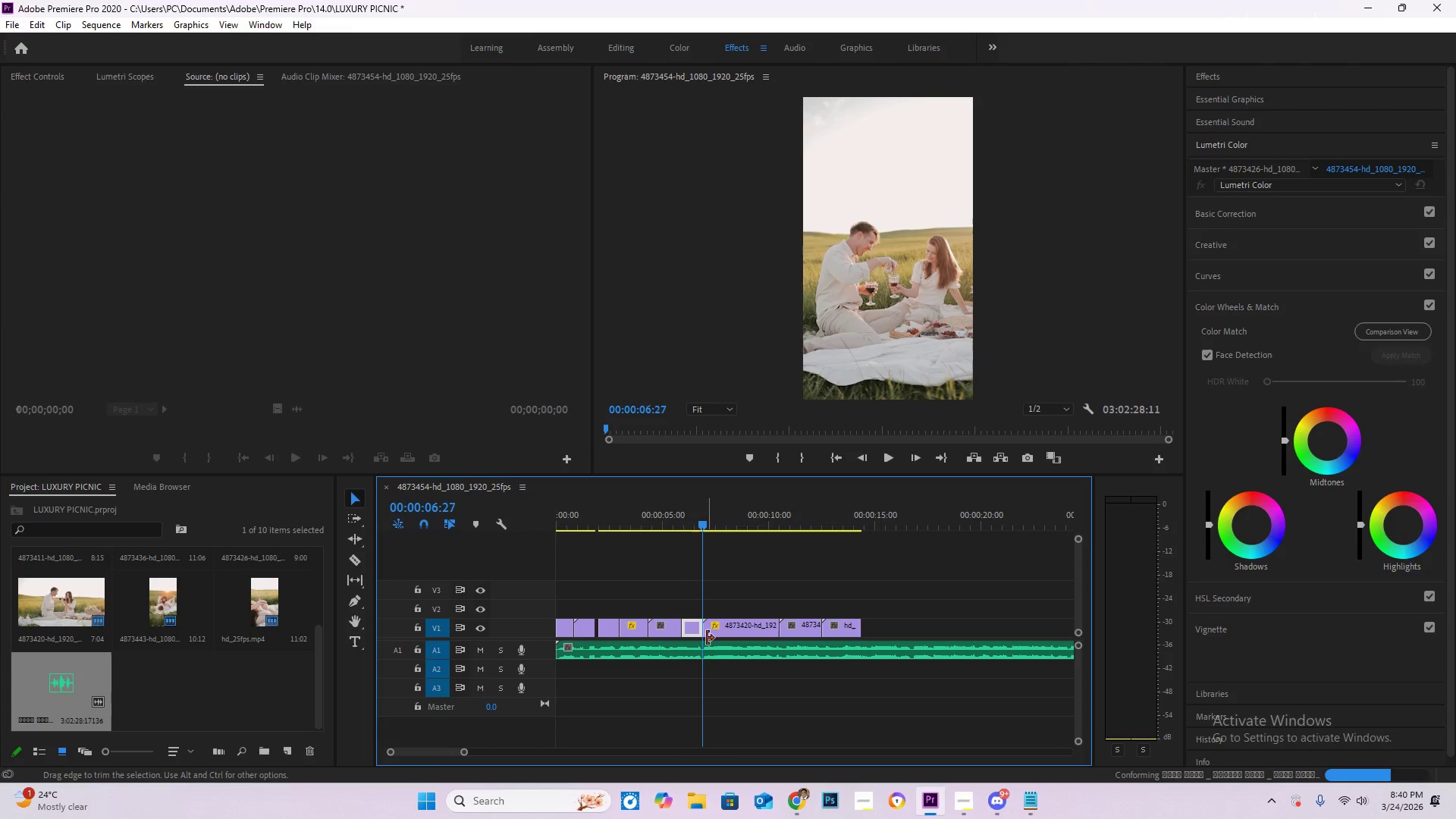 
key(X)
 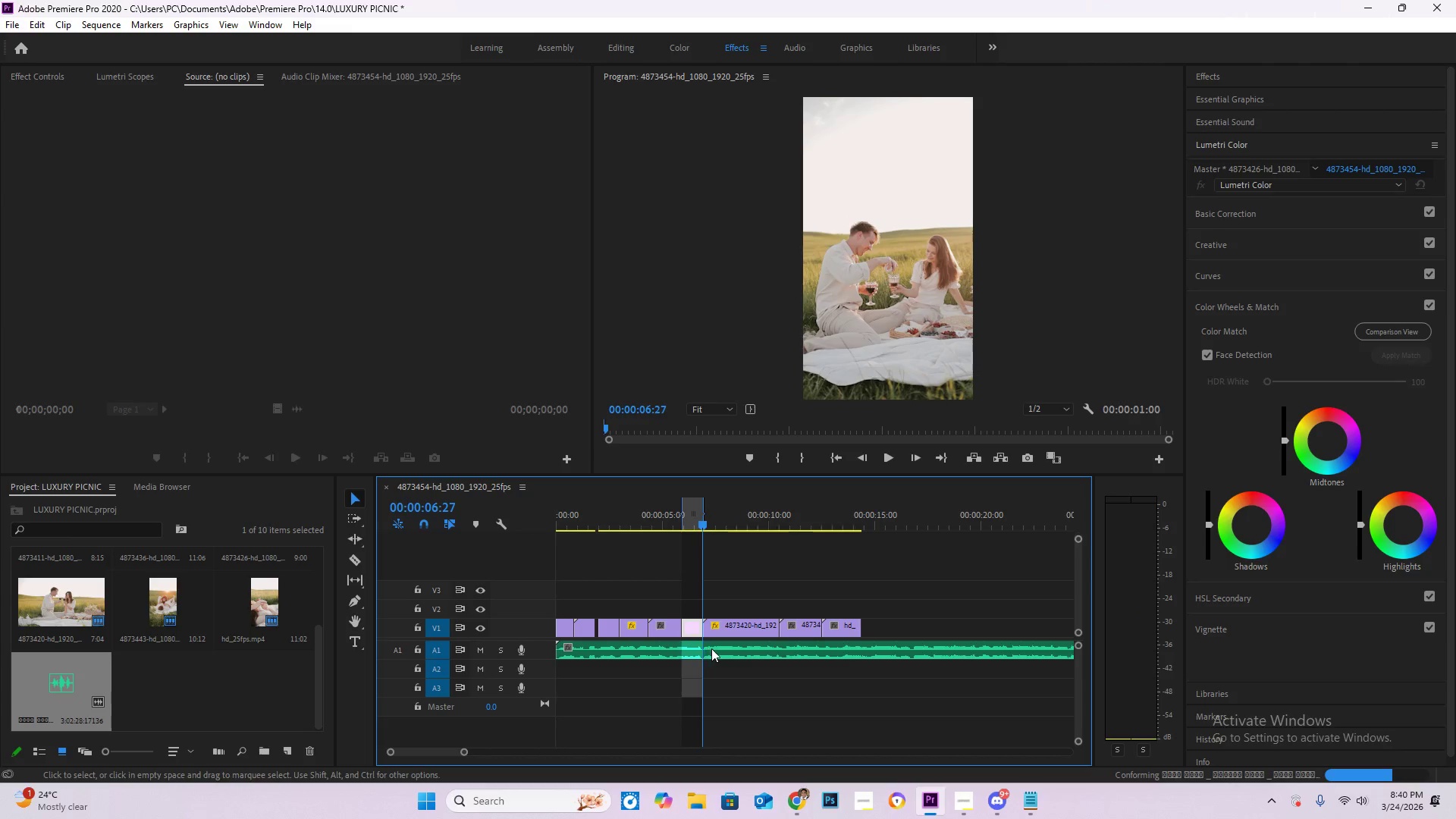 
key(Control+Z)
 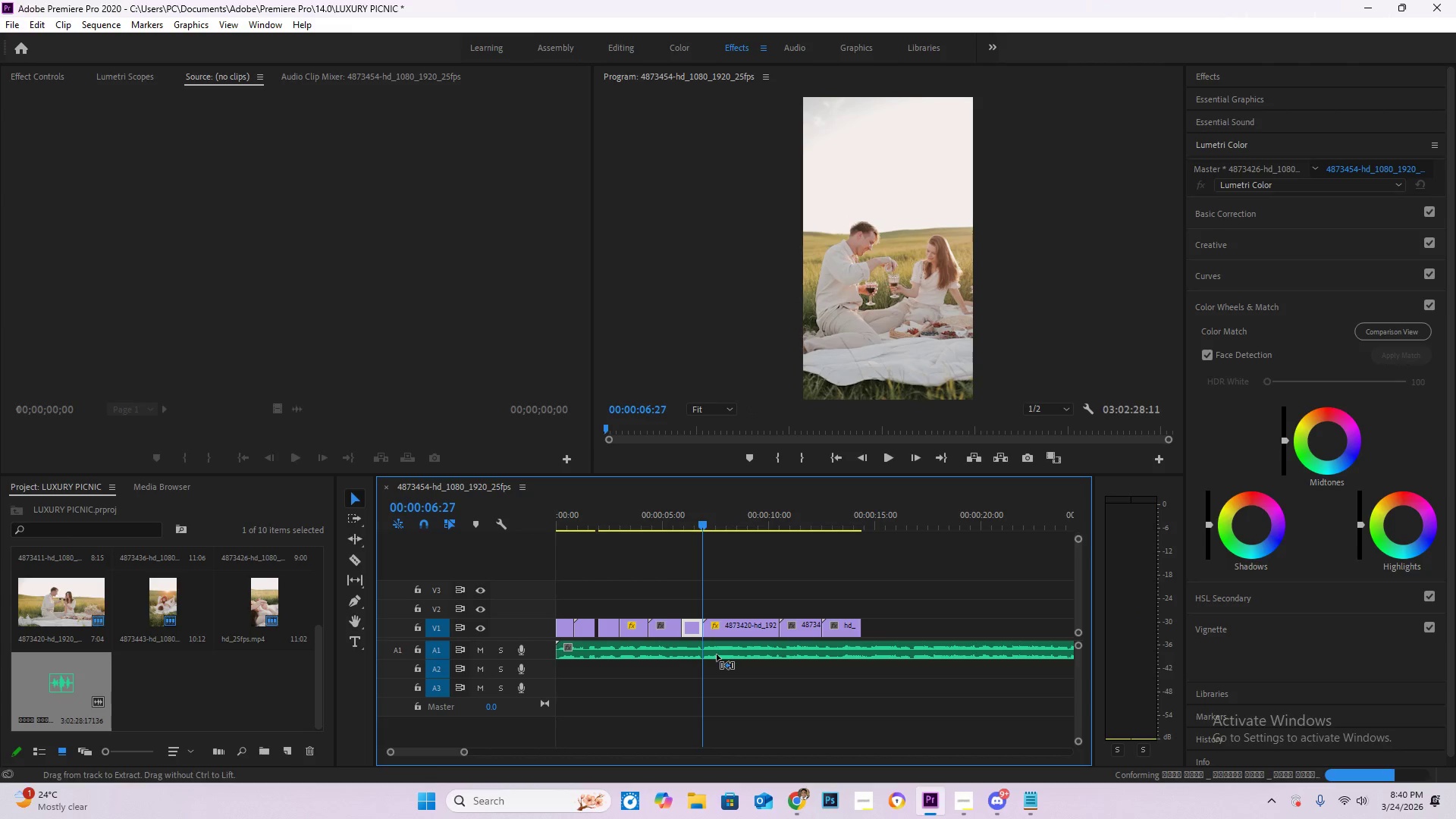 
key(C)
 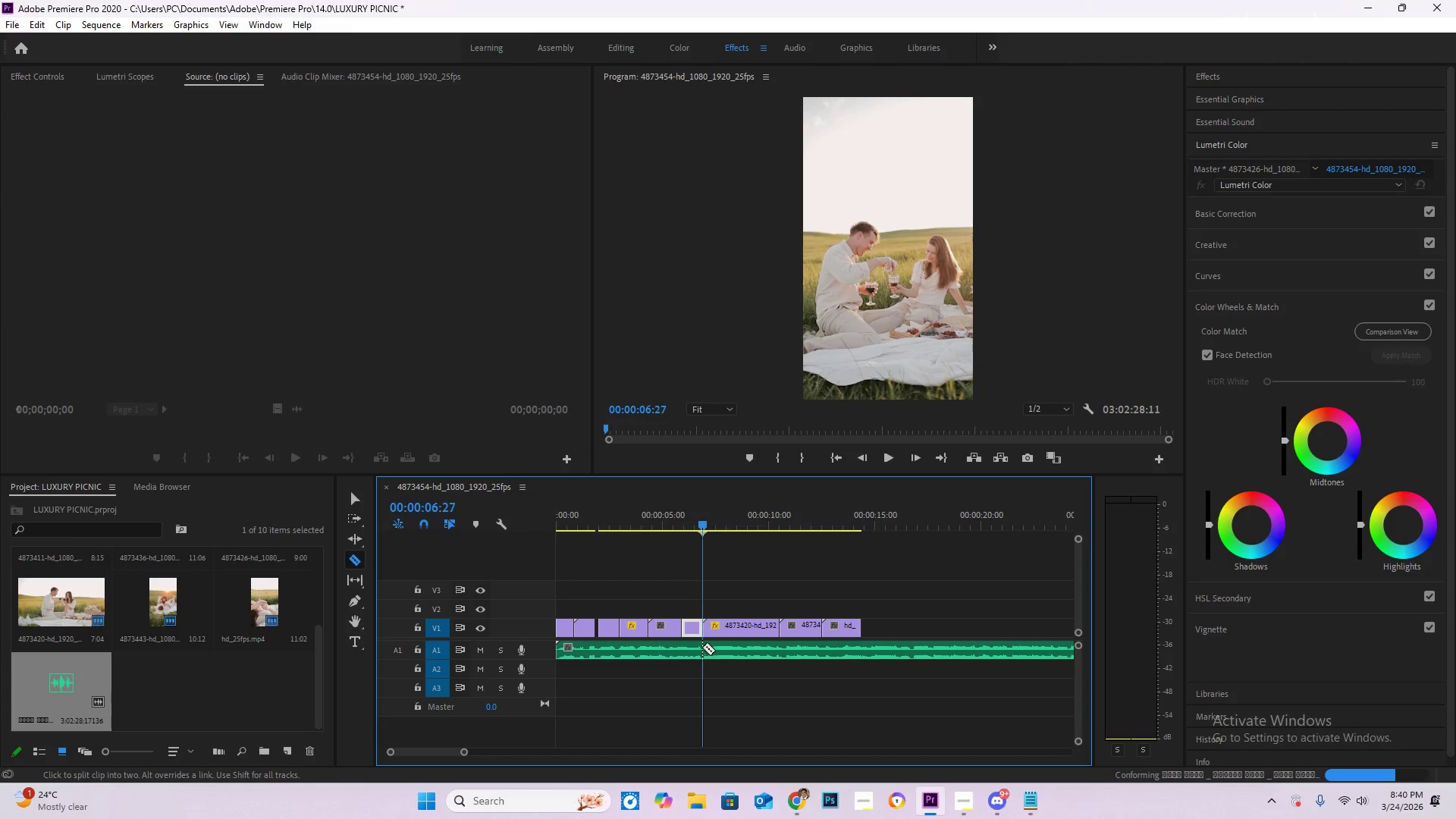 
left_click([702, 647])
 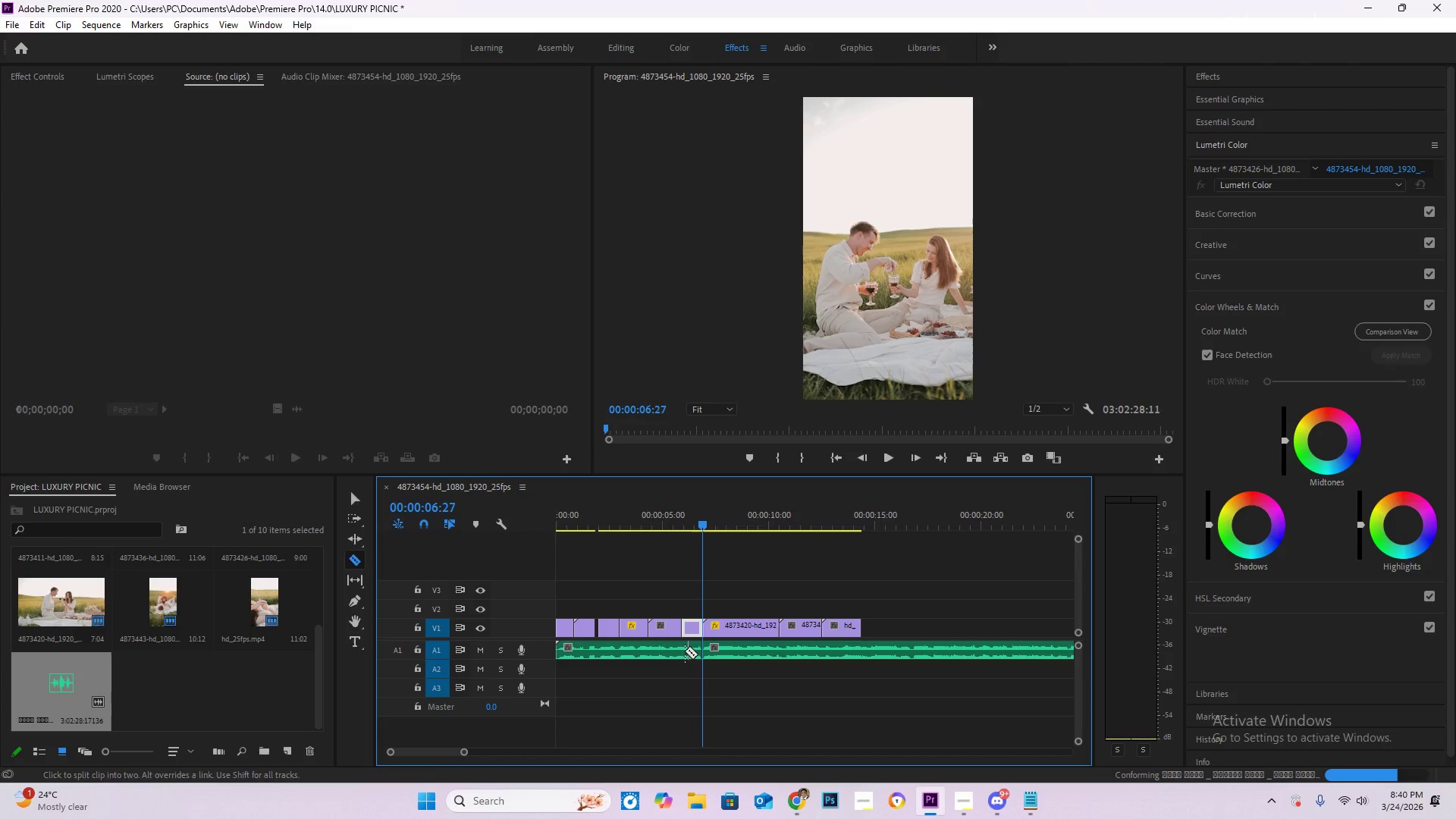 
key(V)
 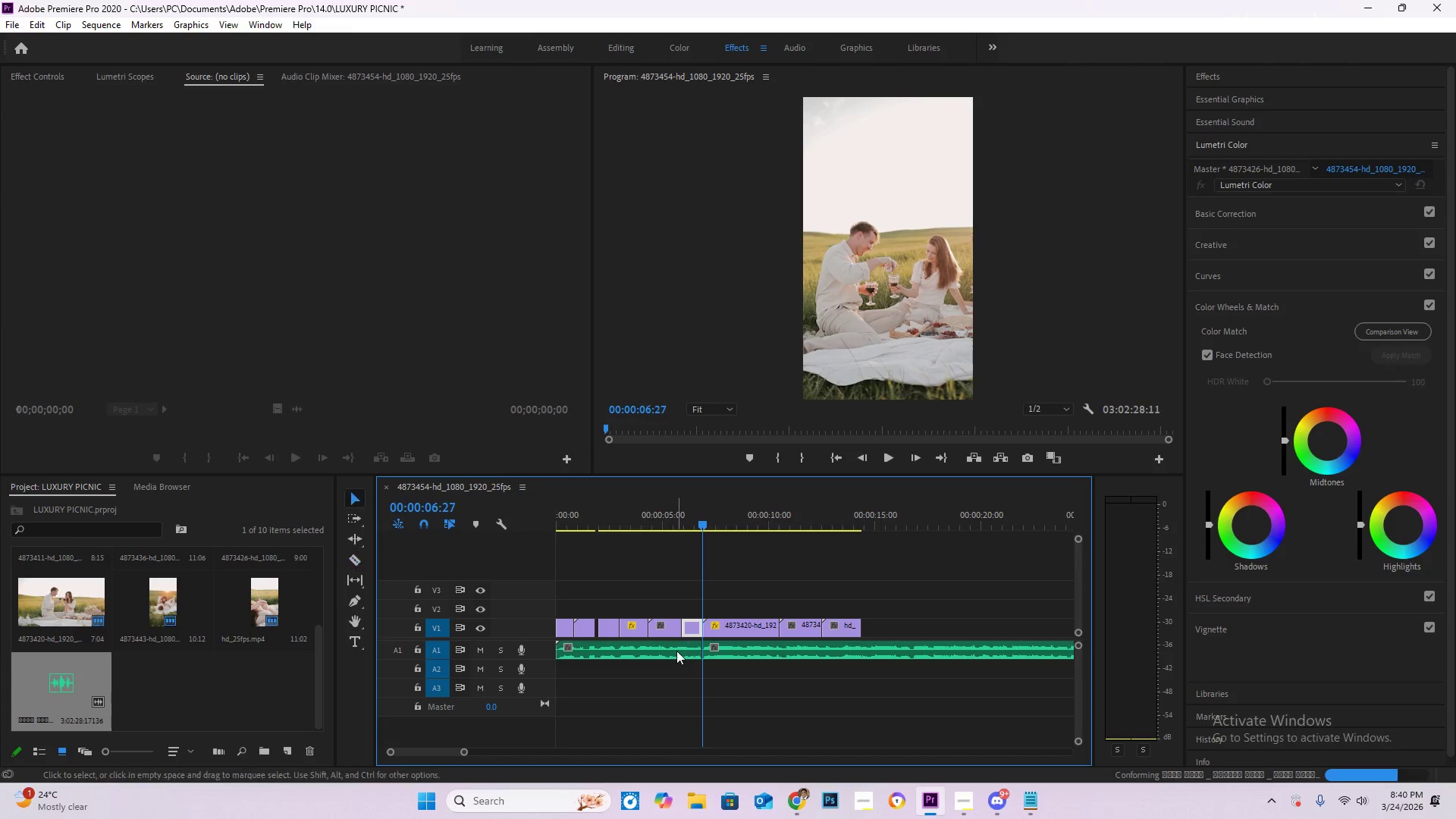 
double_click([676, 651])
 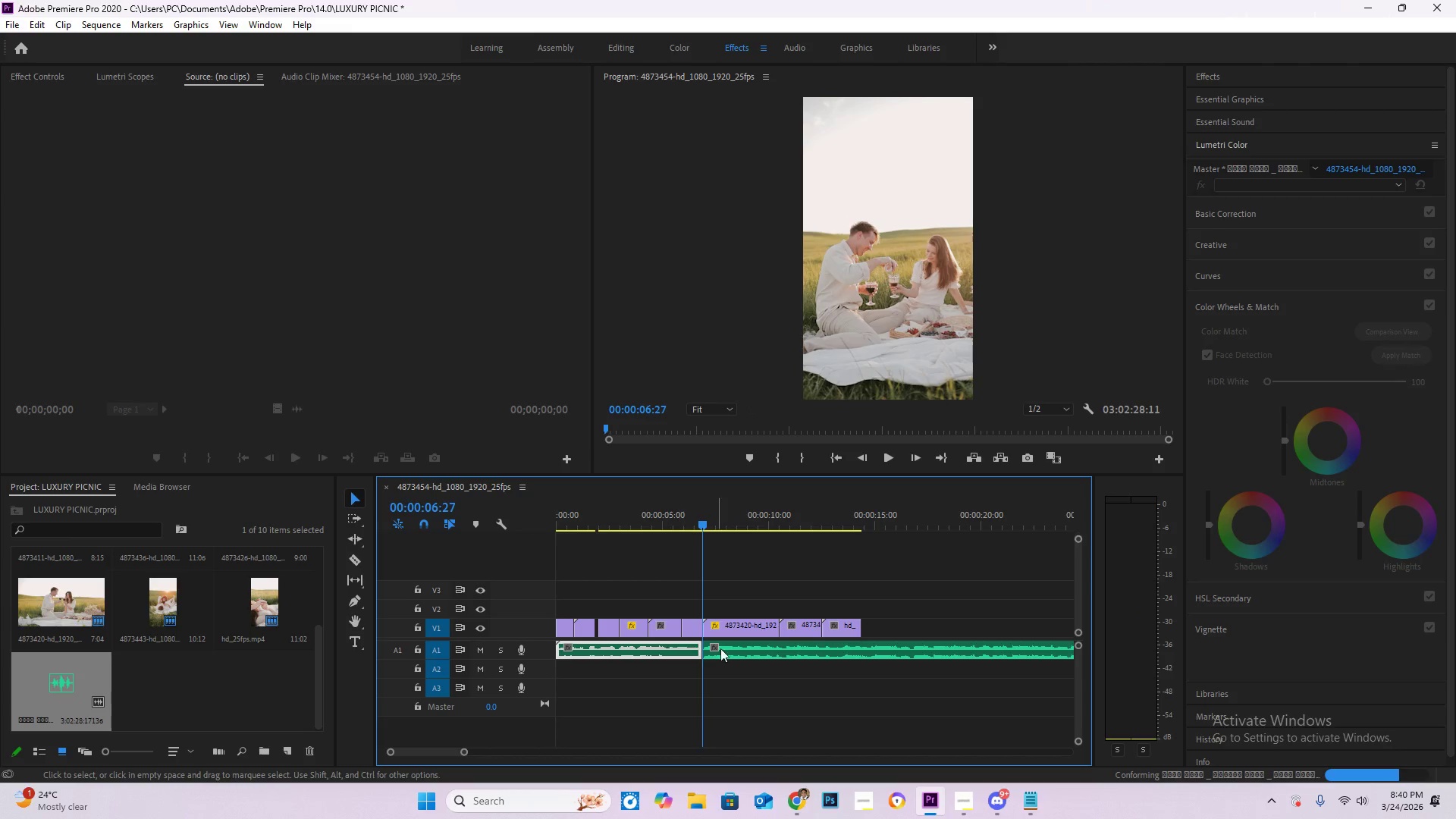 
key(Delete)
 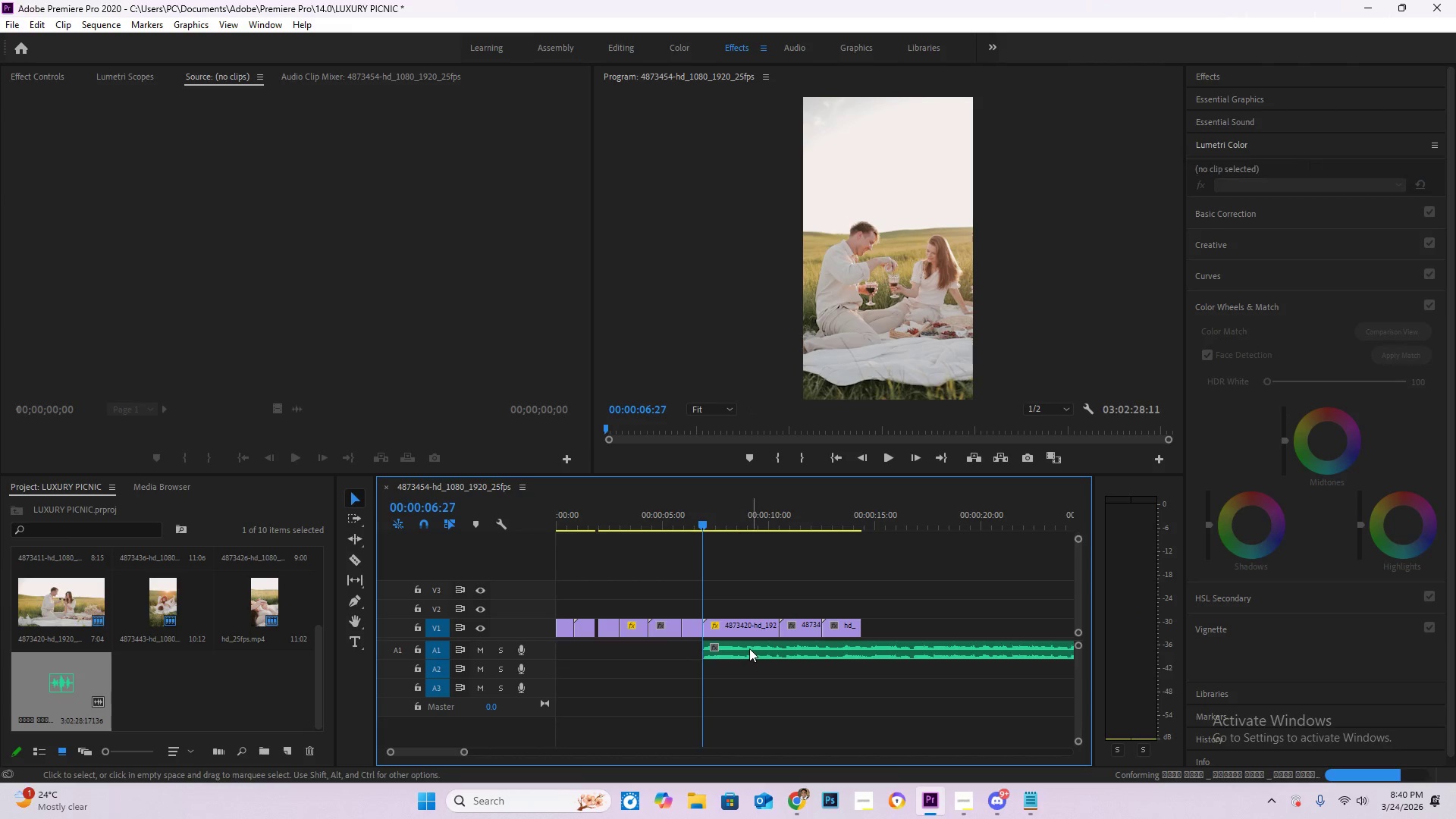 
left_click_drag(start_coordinate=[749, 648], to_coordinate=[556, 647])
 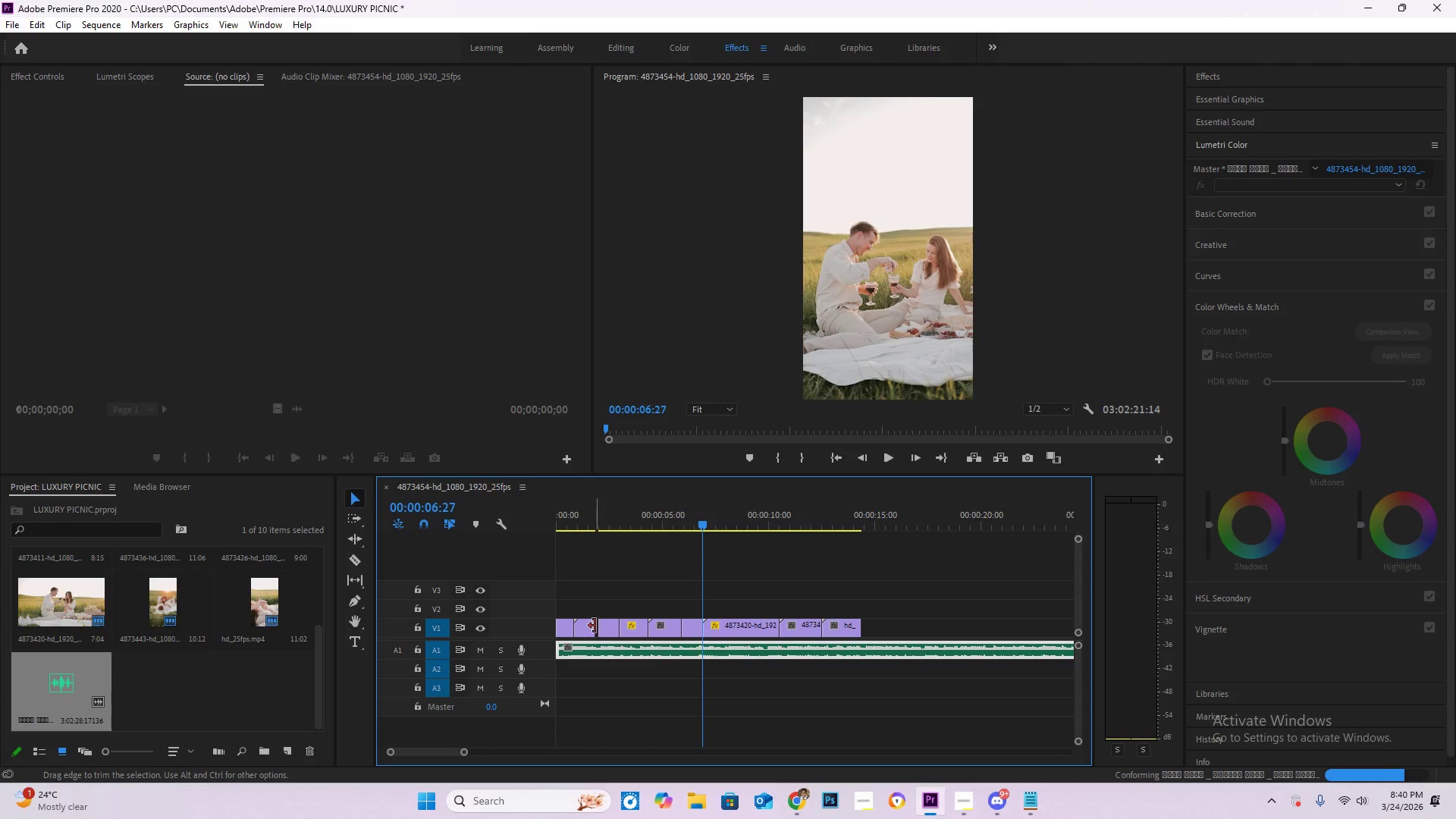 
left_click_drag(start_coordinate=[595, 626], to_coordinate=[601, 626])
 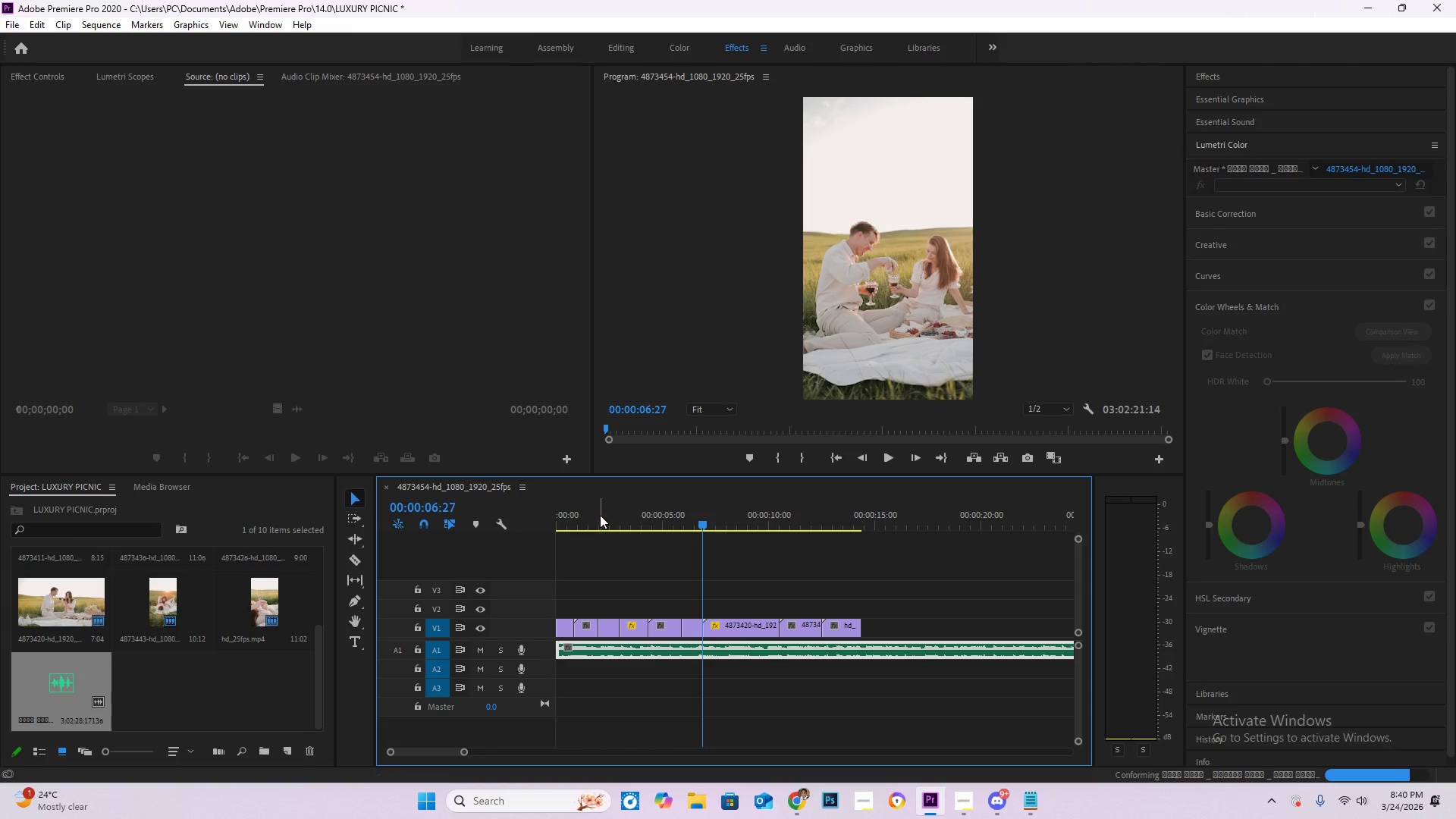 
left_click_drag(start_coordinate=[599, 515], to_coordinate=[457, 503])
 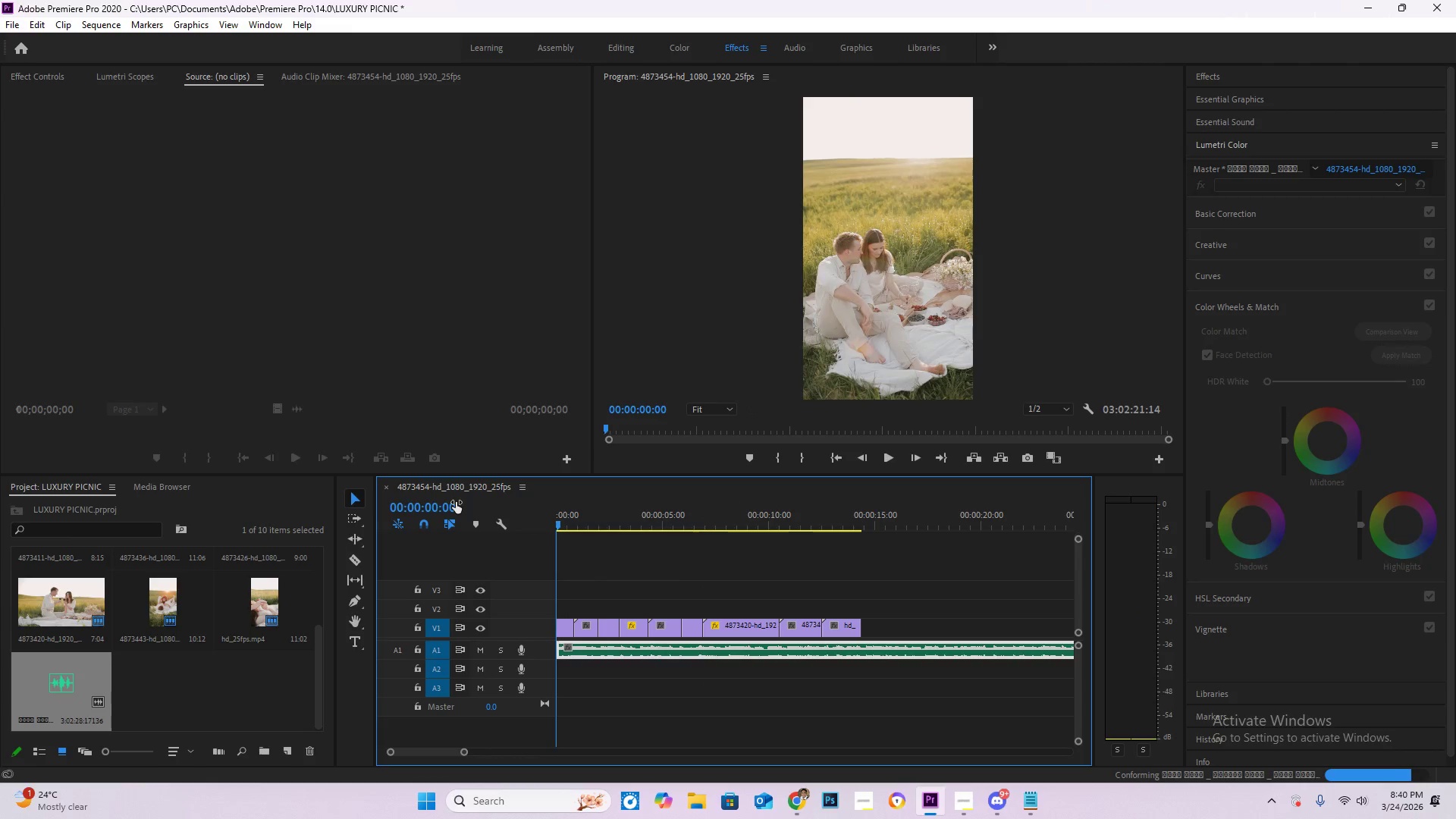 
key(Space)
 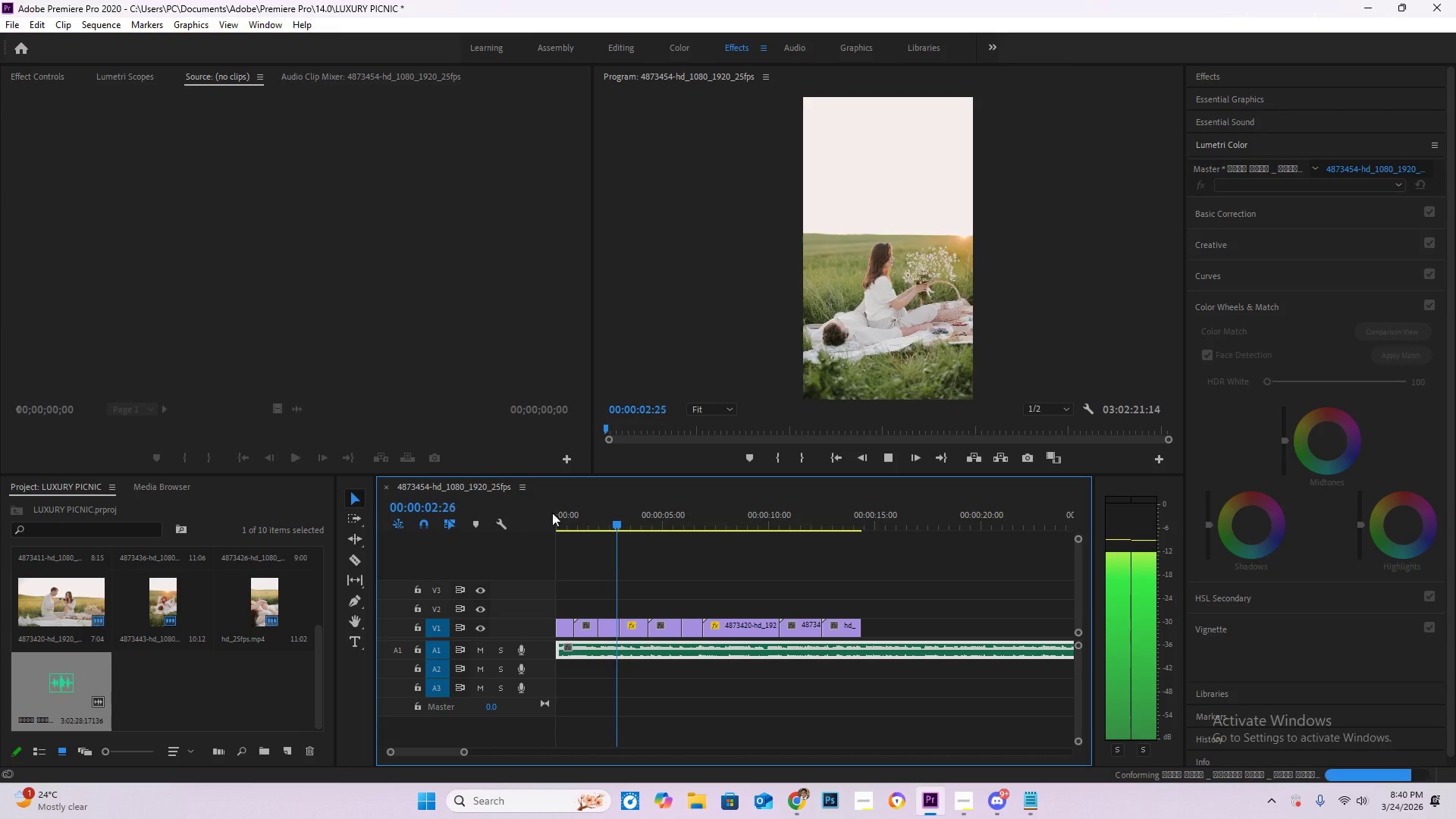 
key(Space)
 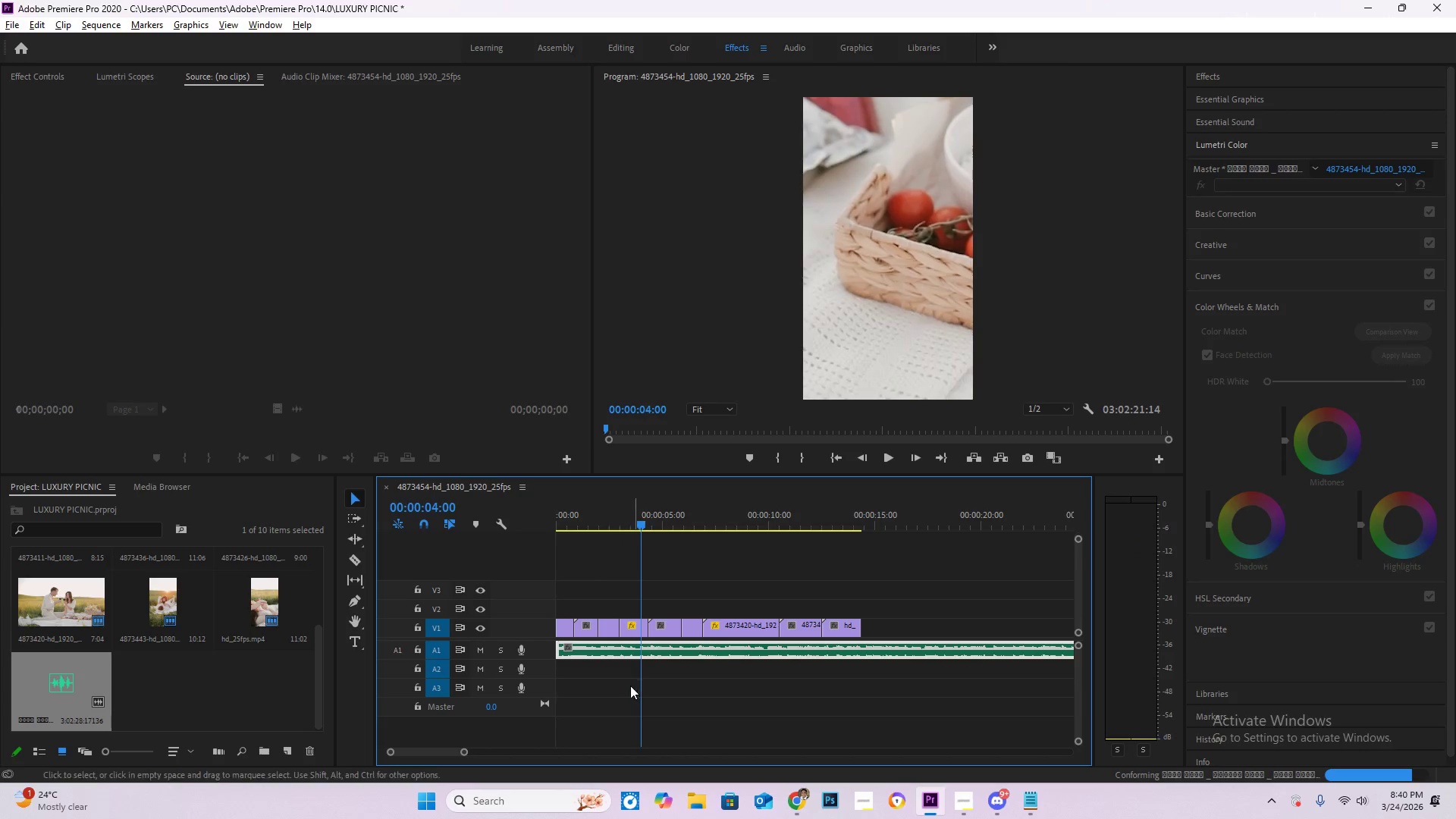 
hold_key(key=AltLeft, duration=1.02)
scroll: coordinate [625, 693], scroll_direction: up, amount: 17.0
 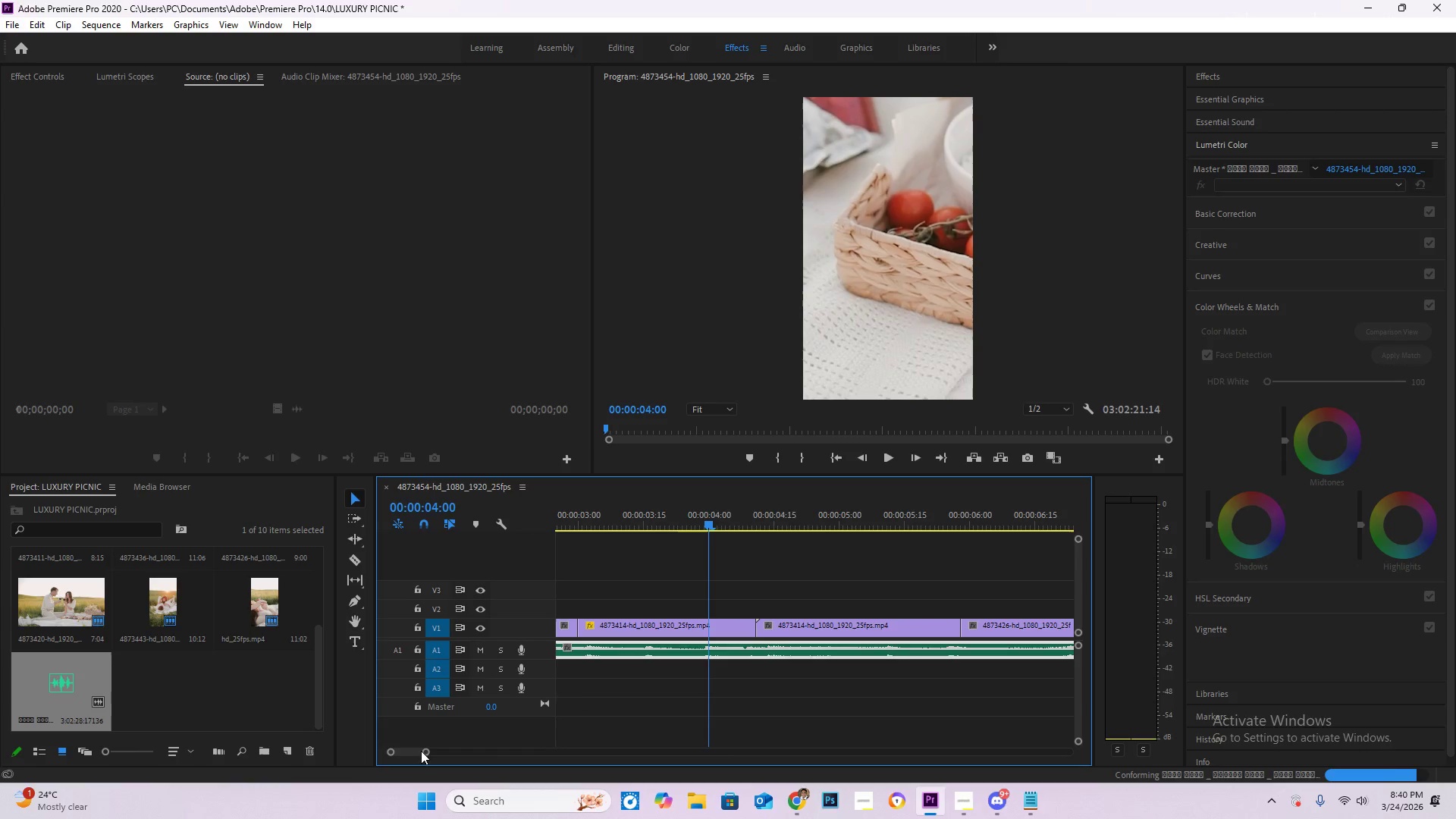 
left_click_drag(start_coordinate=[410, 752], to_coordinate=[290, 736])
 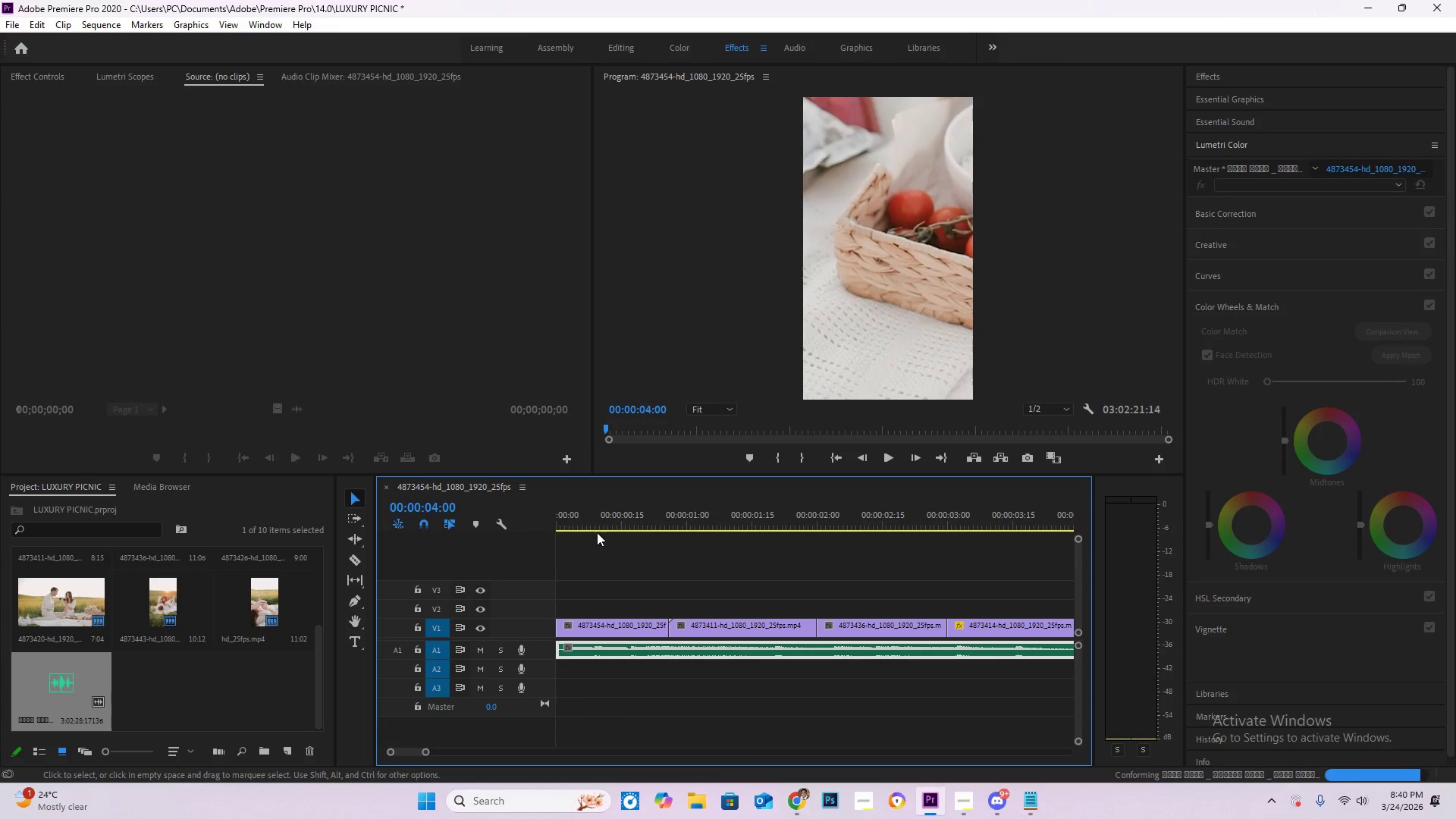 
left_click_drag(start_coordinate=[593, 513], to_coordinate=[485, 498])
 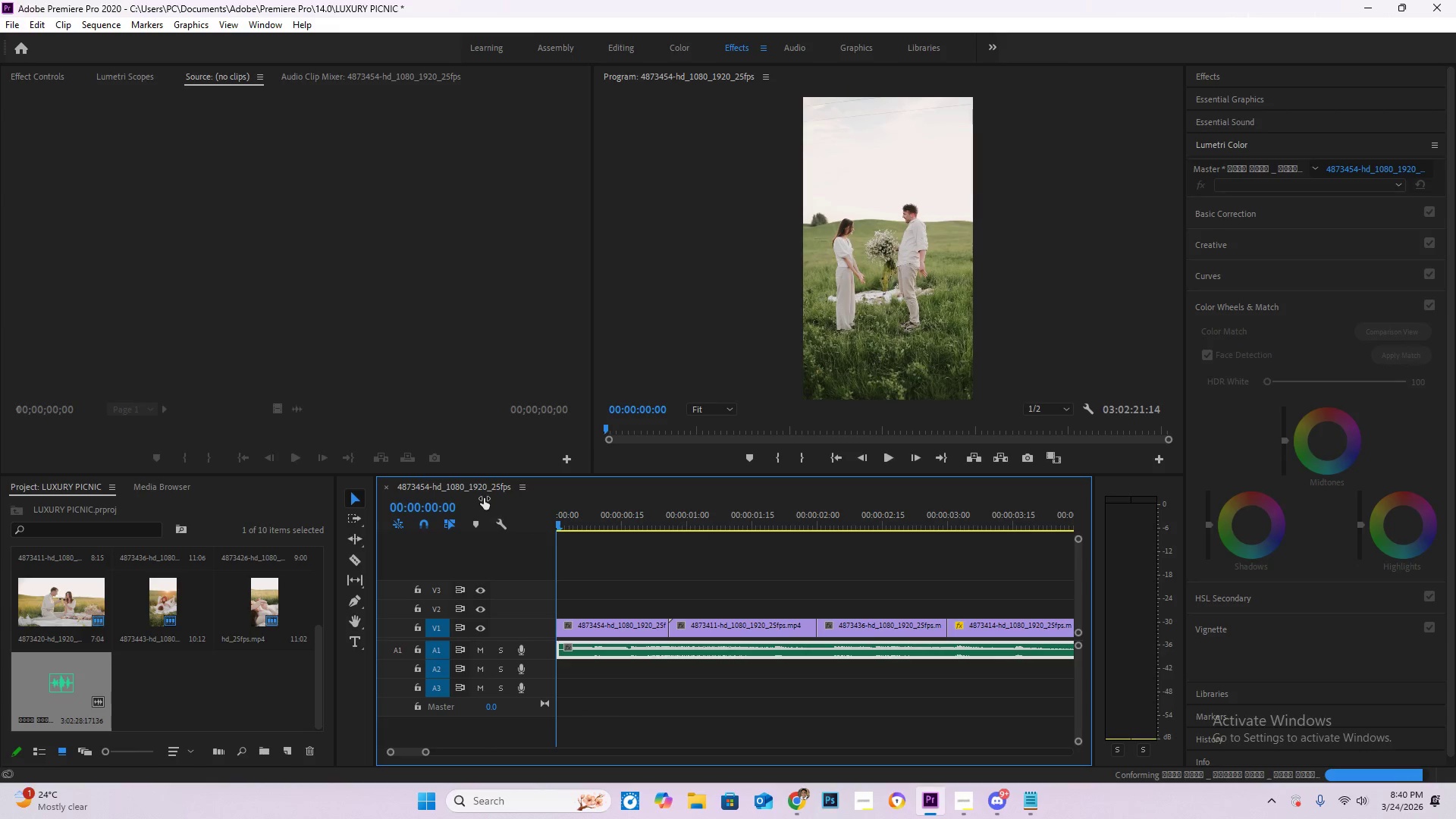 
key(Space)
 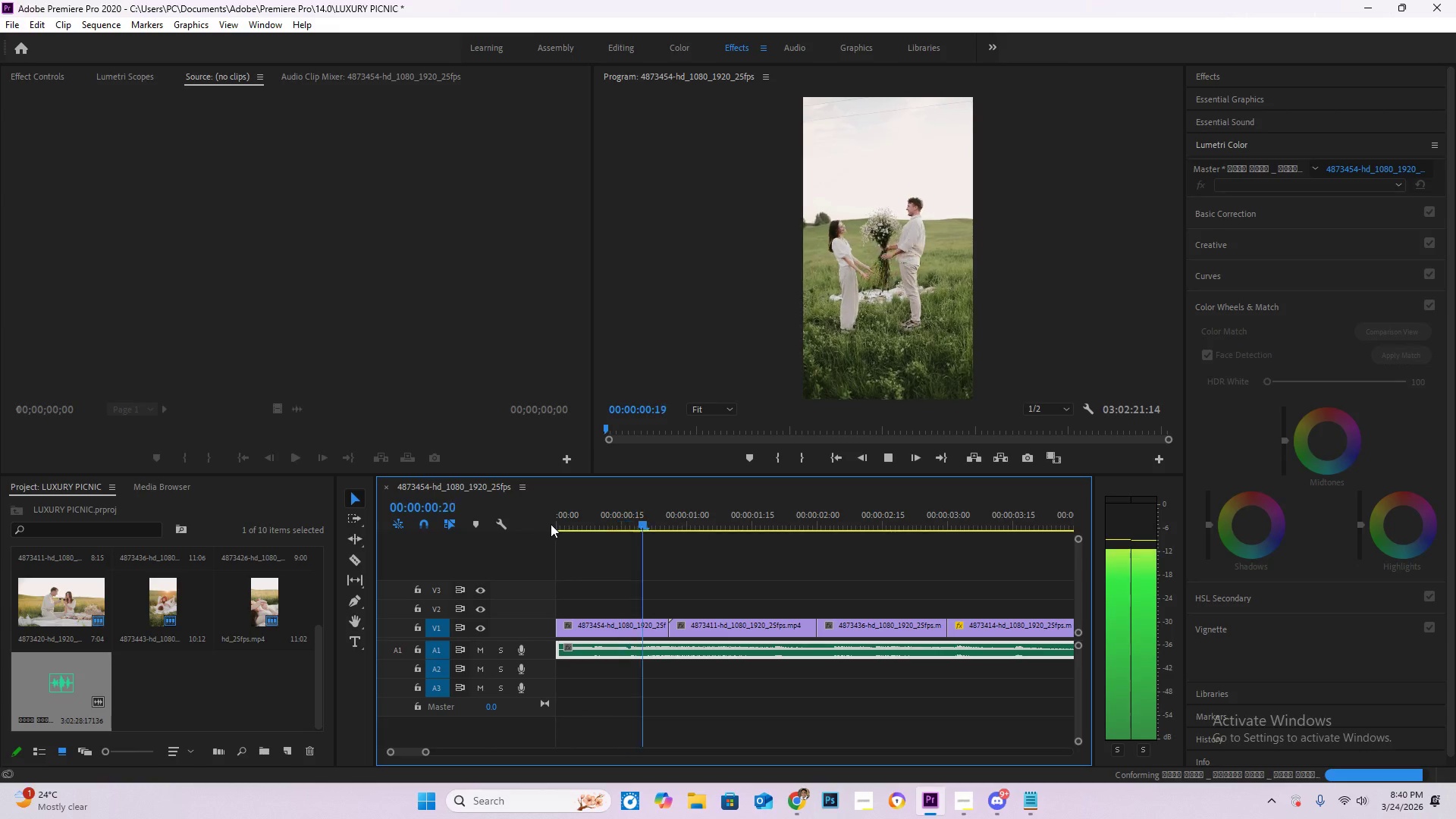 
key(Space)
 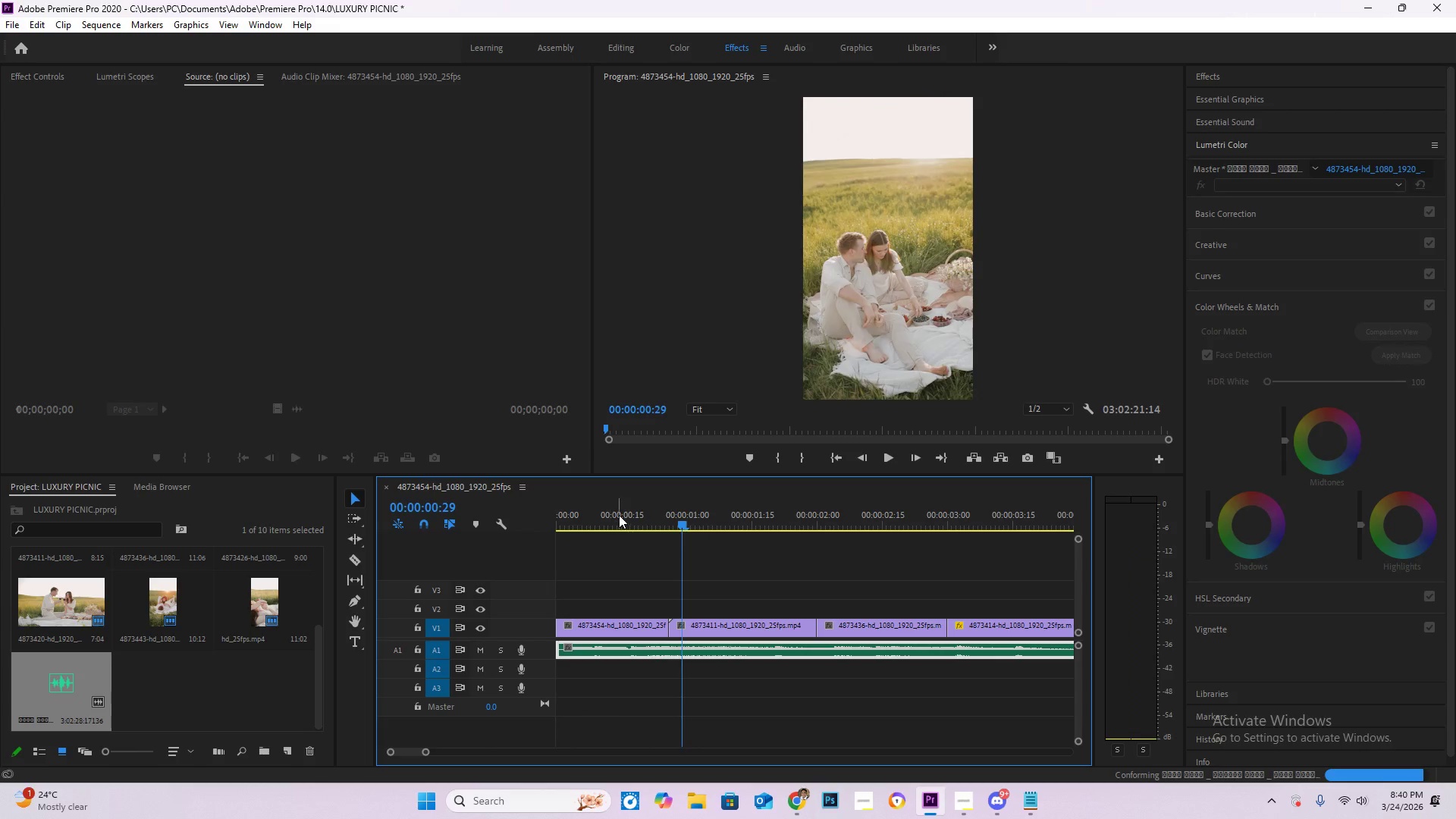 
left_click_drag(start_coordinate=[620, 514], to_coordinate=[518, 504])
 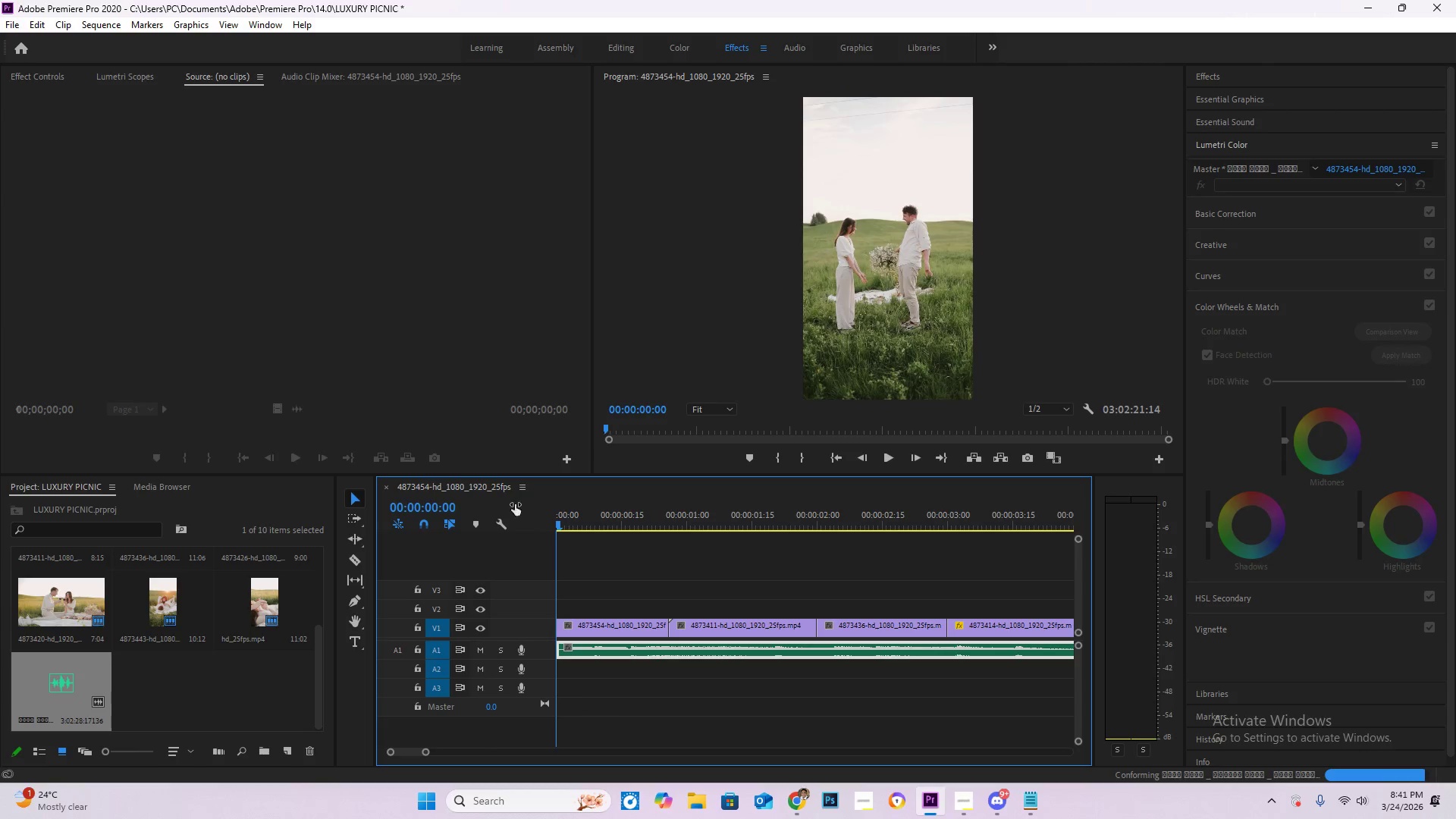 
key(Space)
 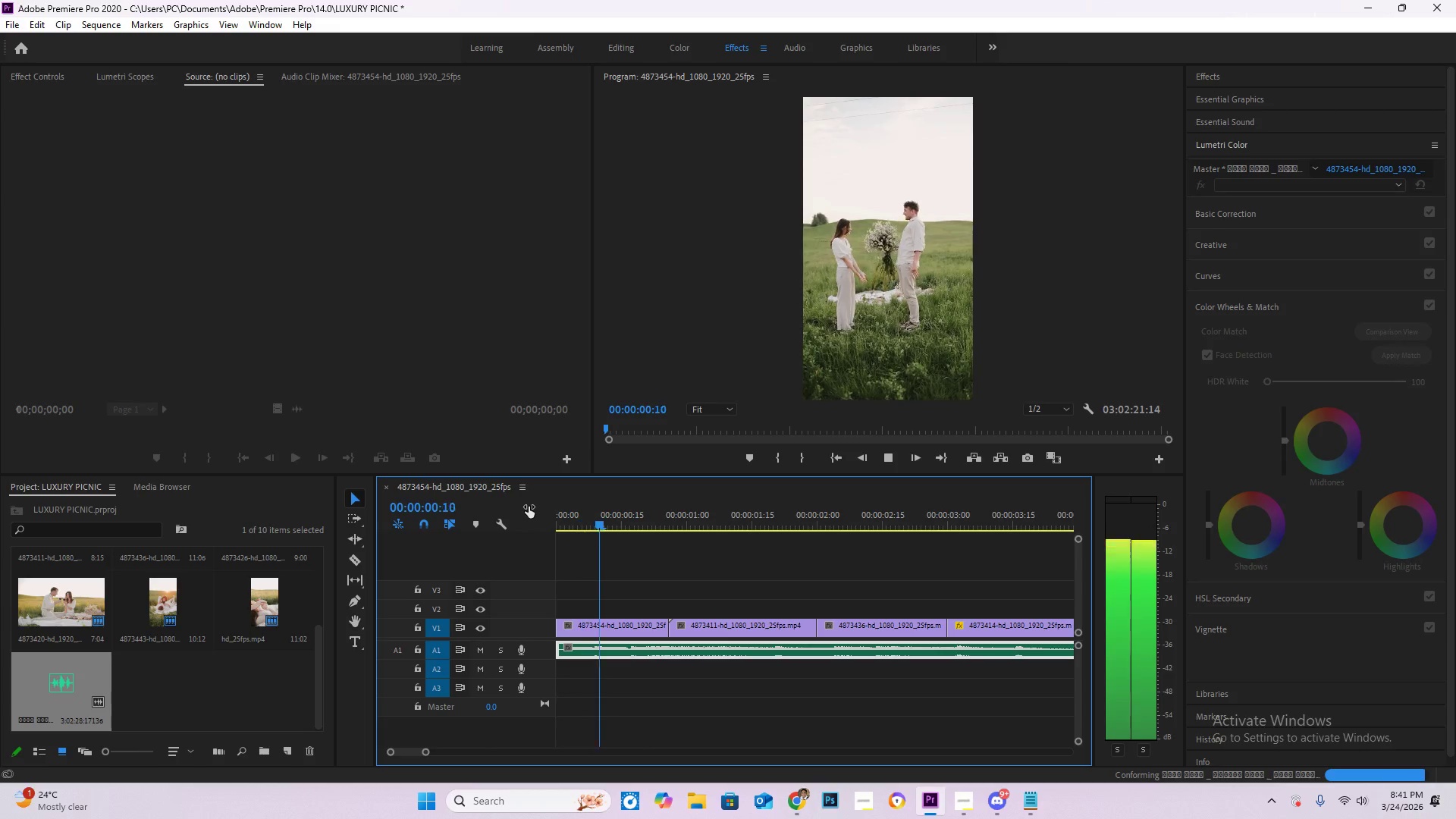 
key(Space)
 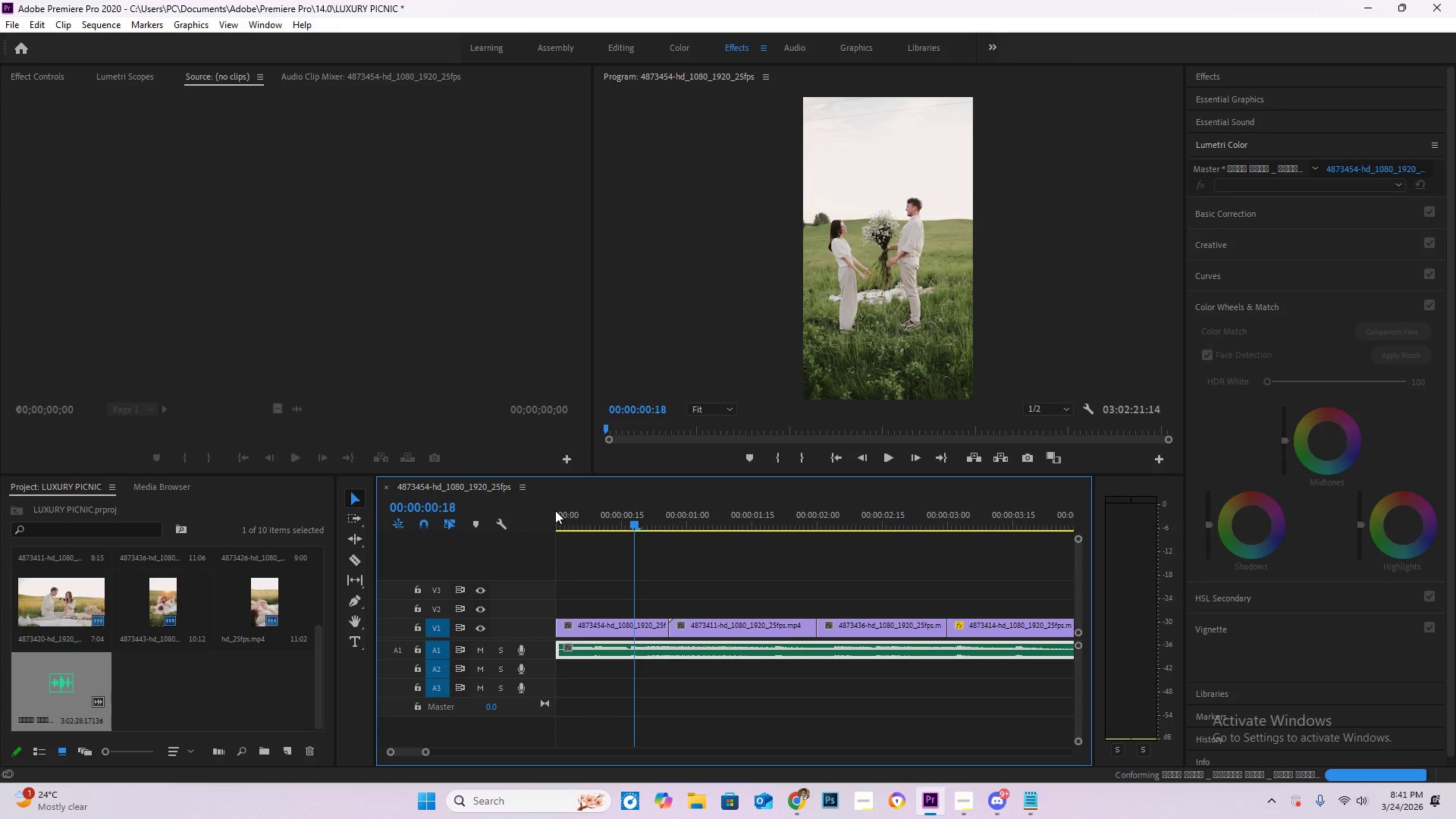 
key(Space)
 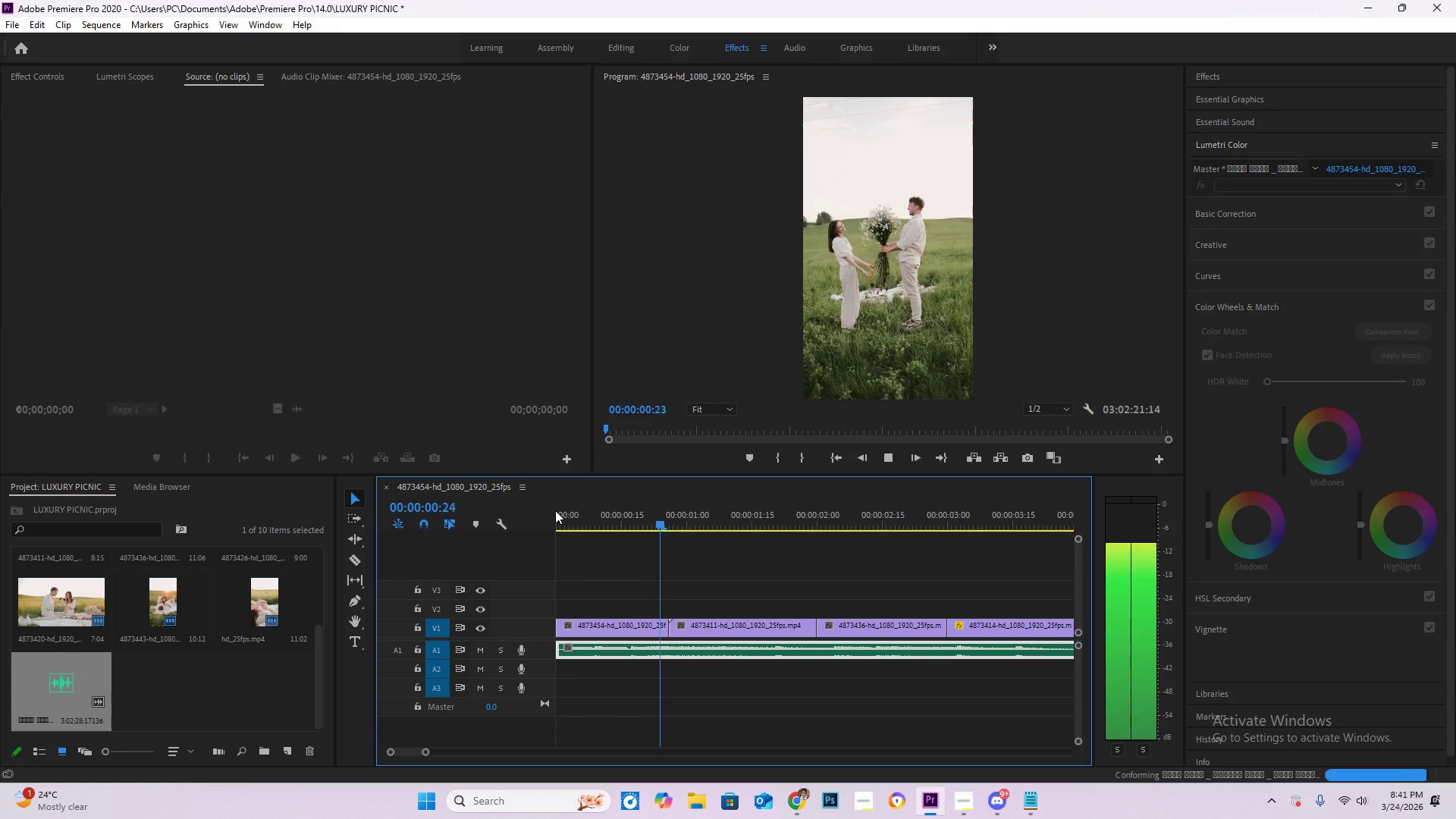 
key(Space)
 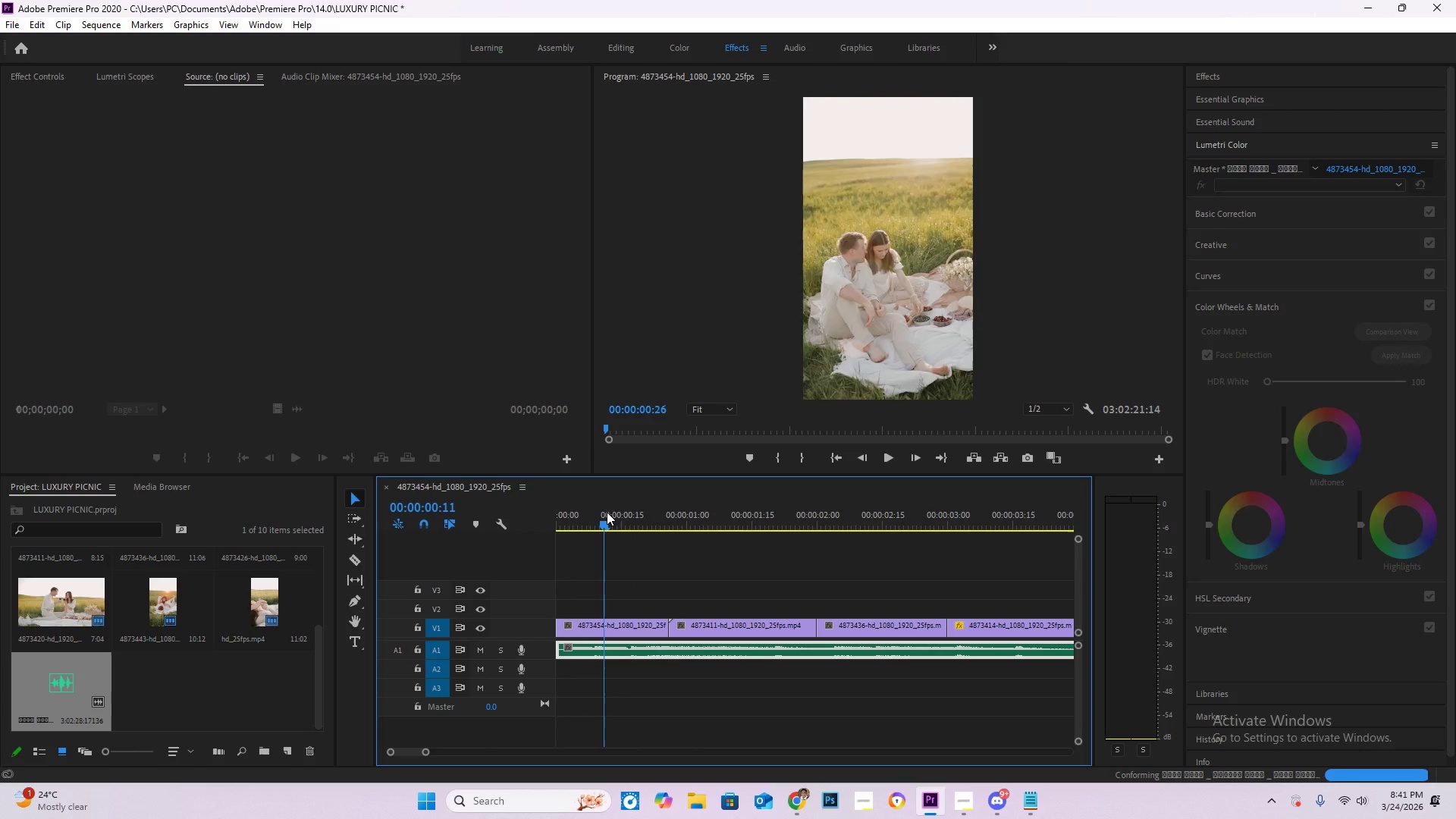 
left_click_drag(start_coordinate=[607, 512], to_coordinate=[674, 525])
 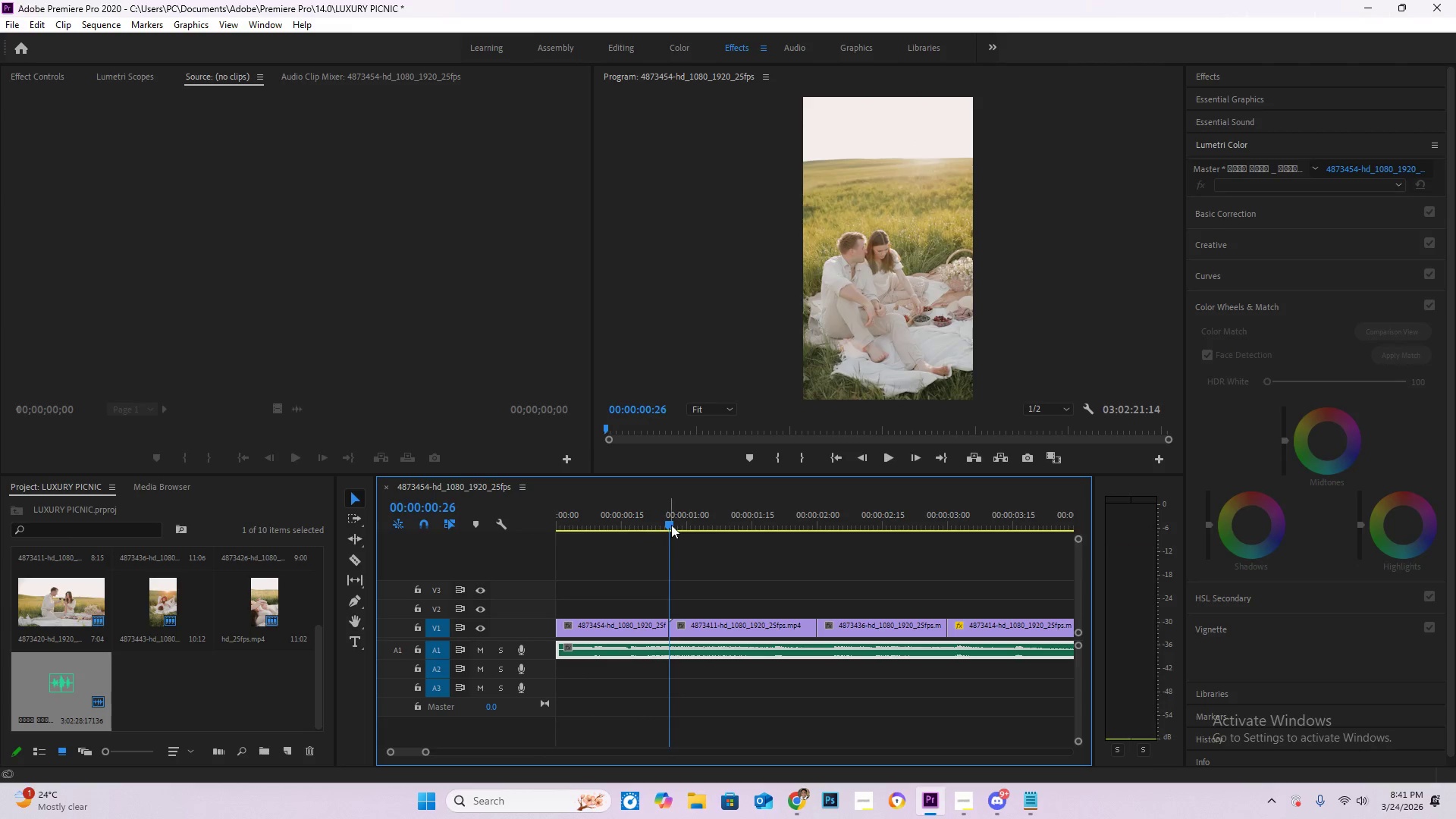 
key(Space)
 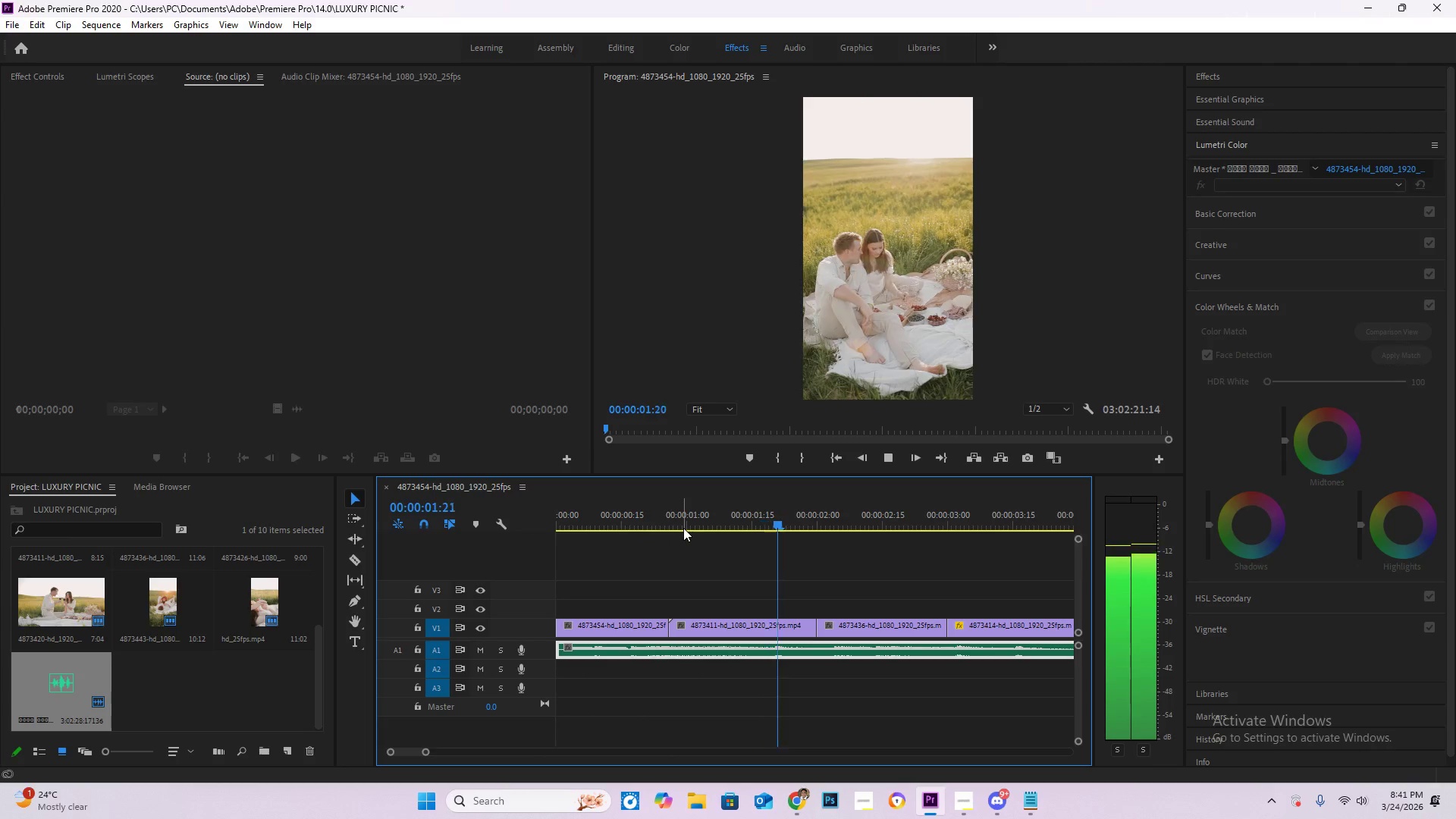 
key(Space)
 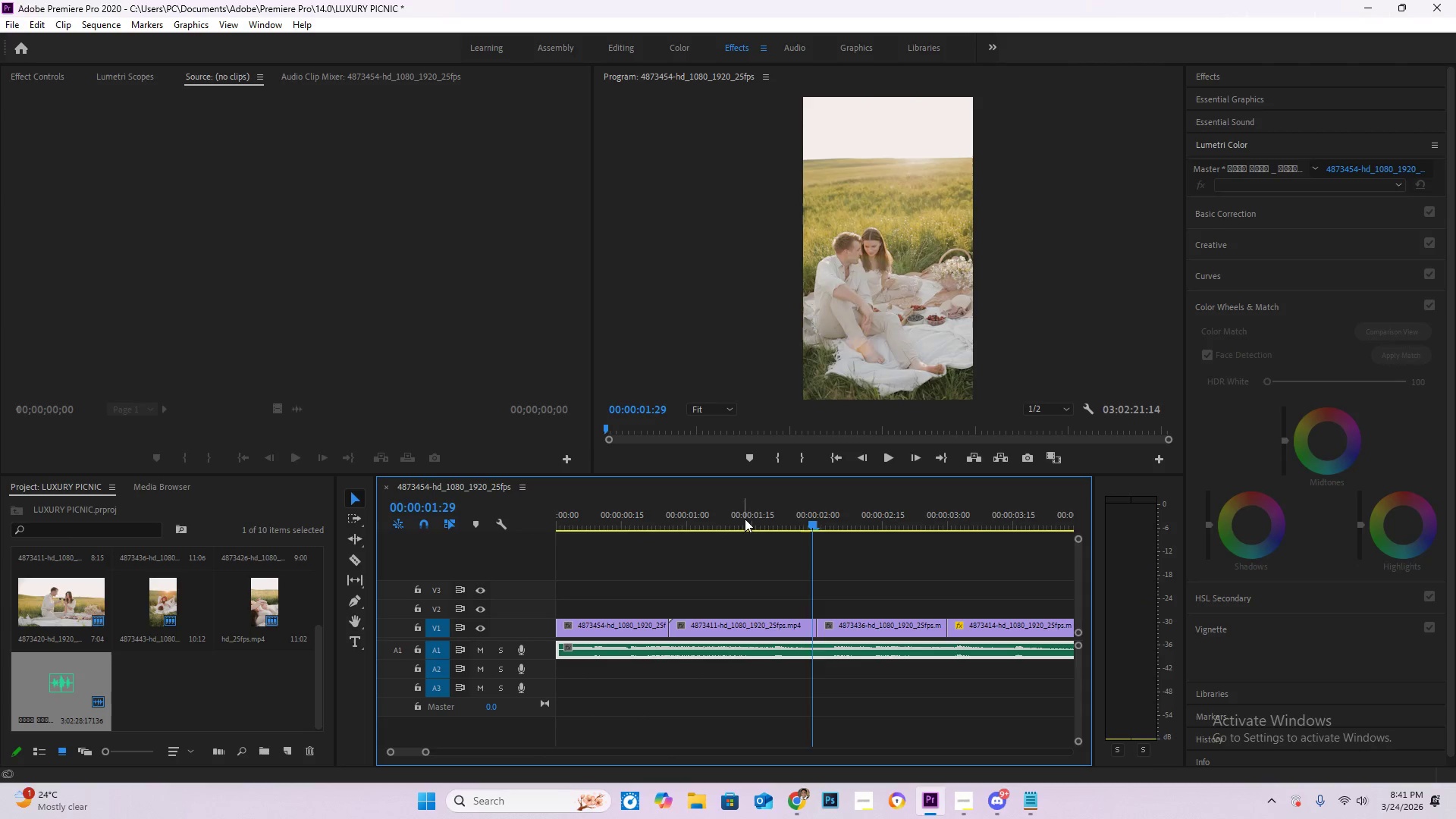 
left_click_drag(start_coordinate=[744, 518], to_coordinate=[709, 507])
 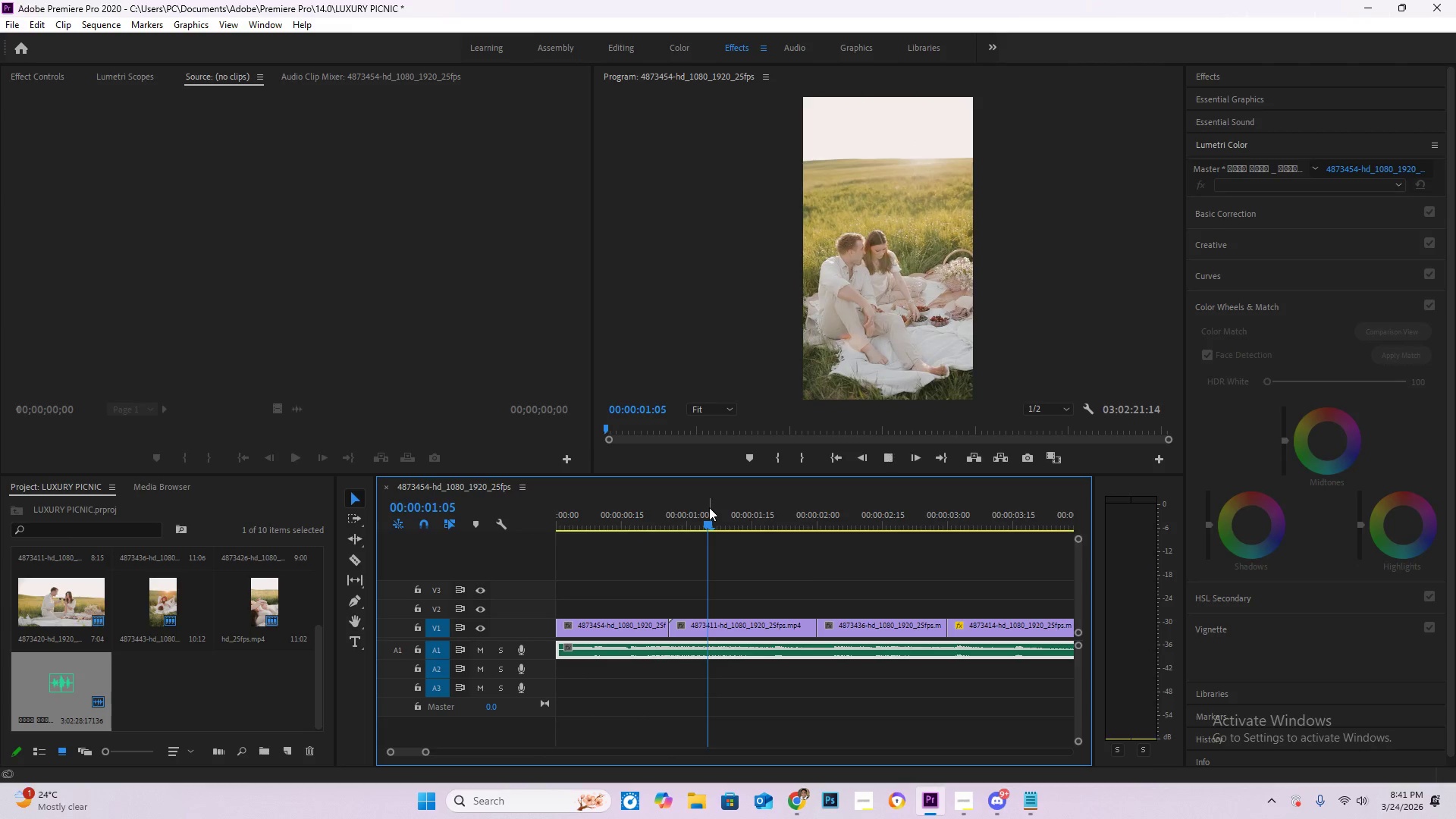 
key(Space)
 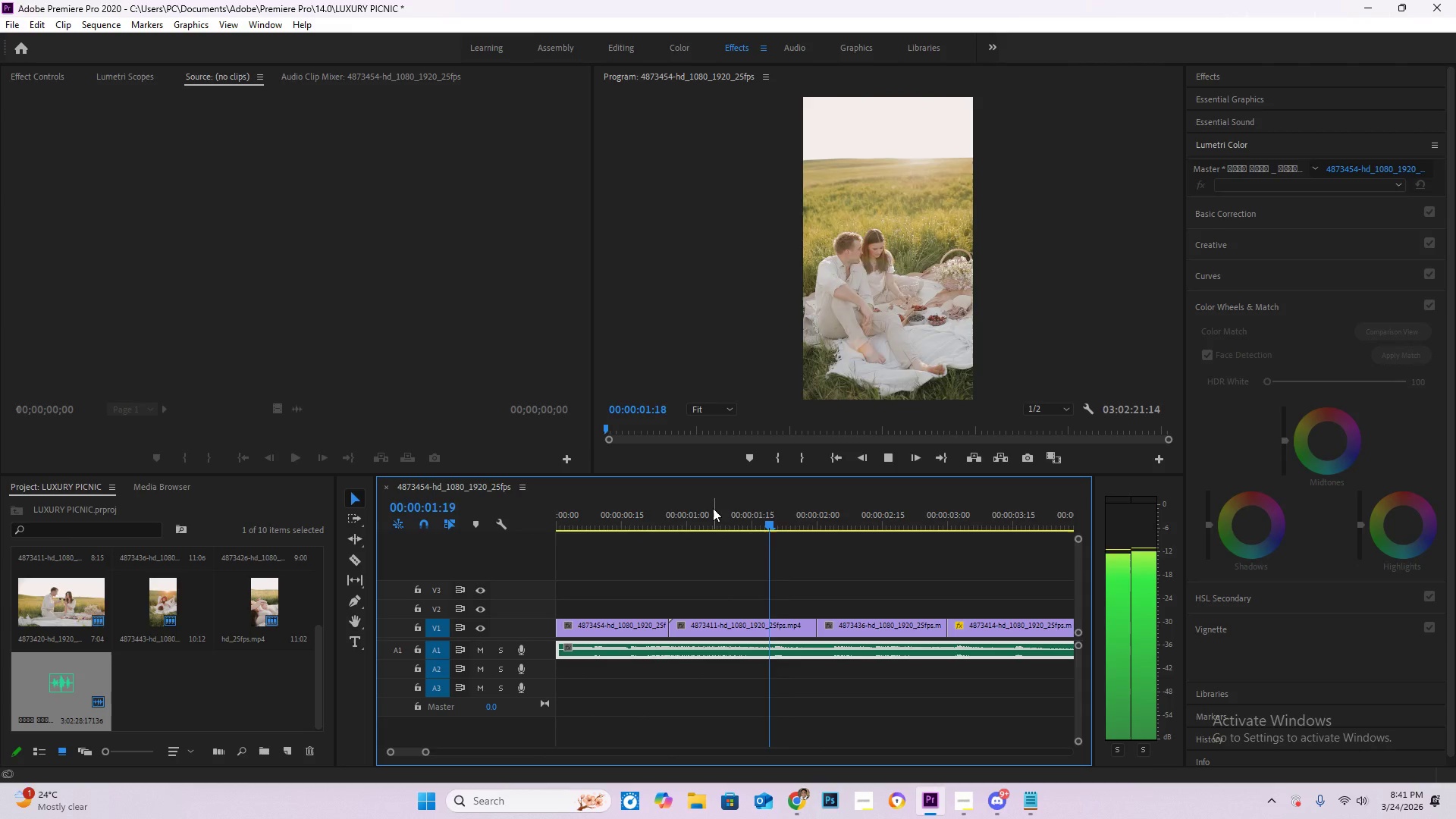 
key(Space)
 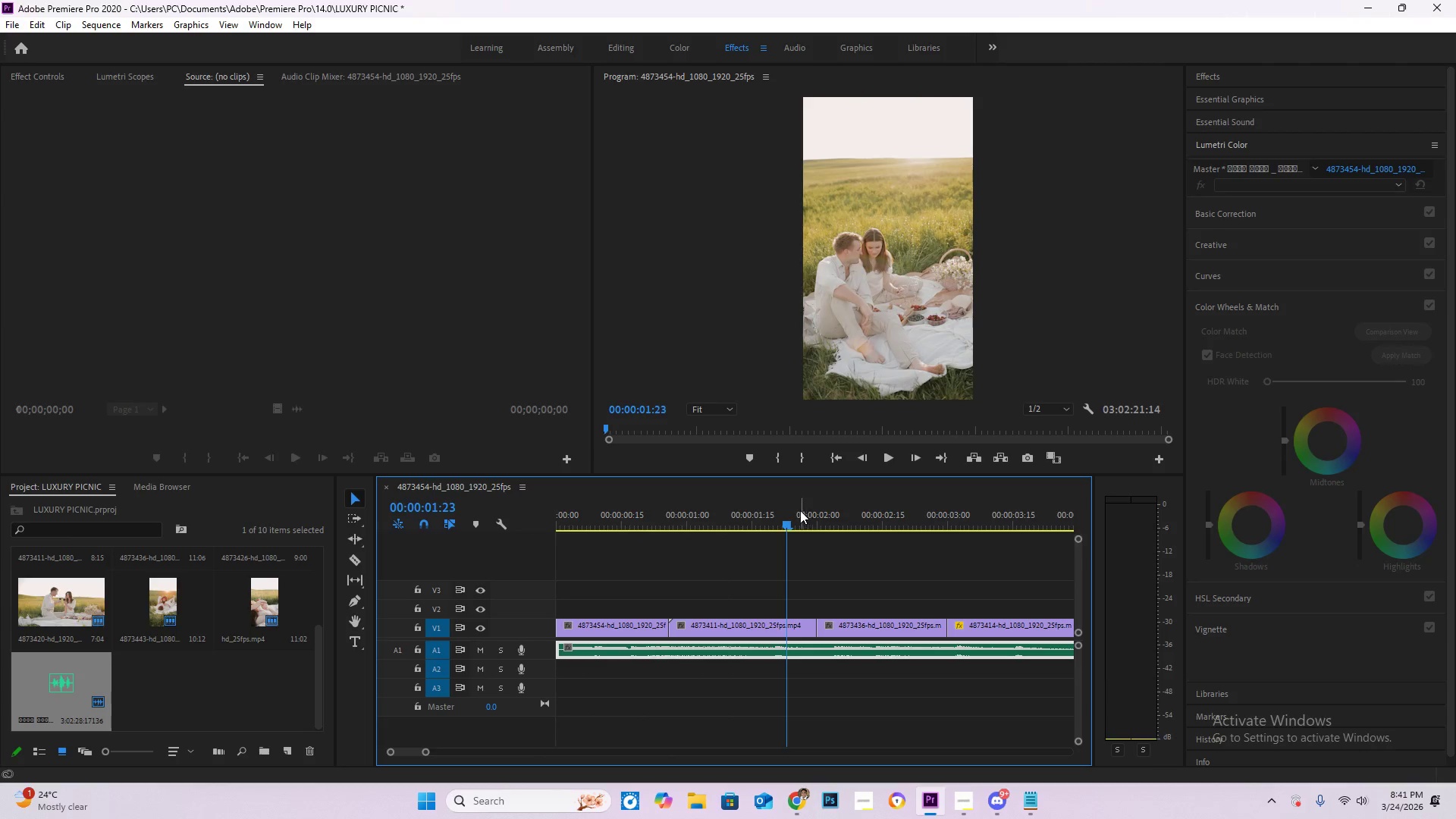 
left_click_drag(start_coordinate=[797, 510], to_coordinate=[780, 513])
 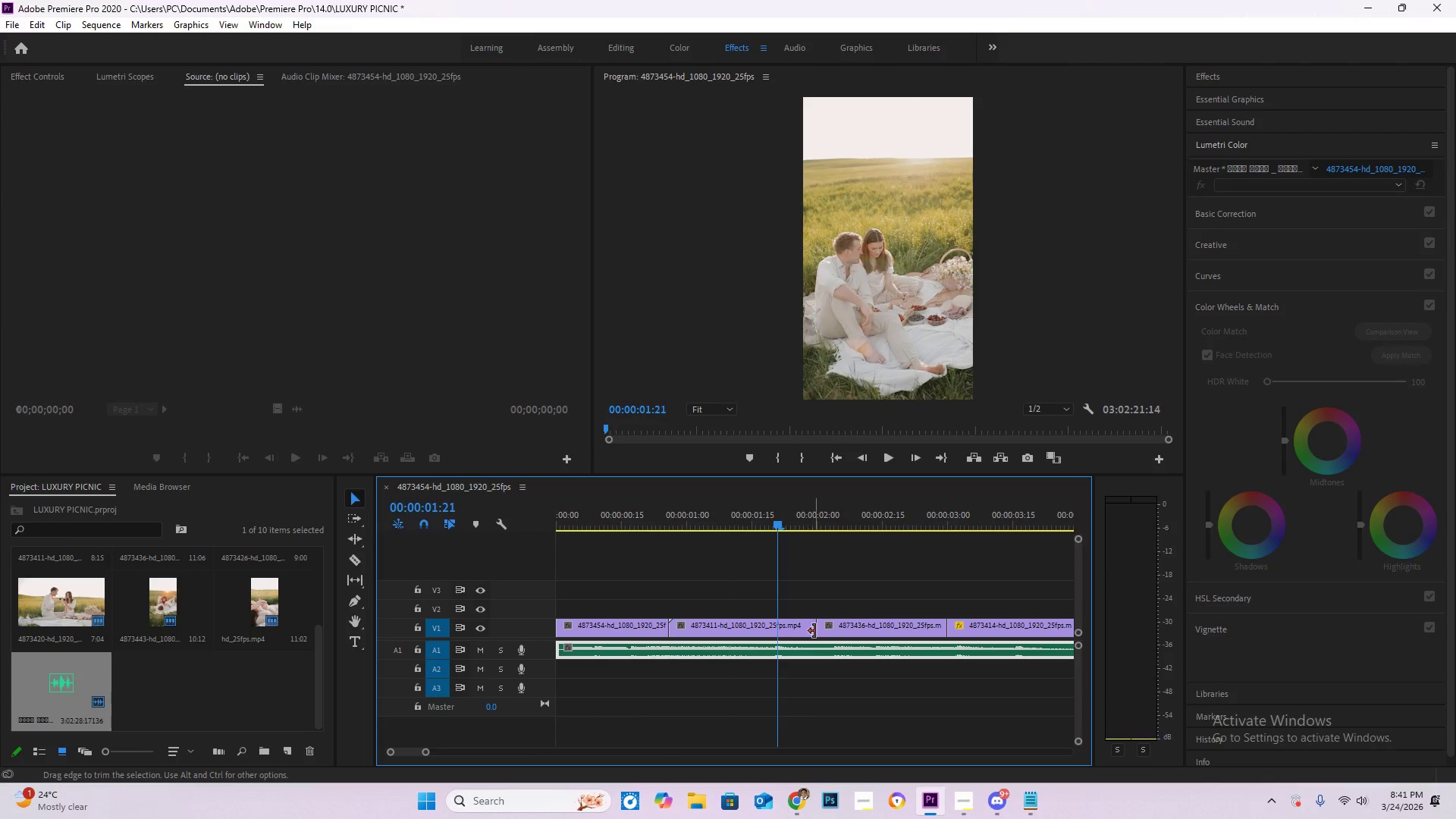 
left_click_drag(start_coordinate=[815, 632], to_coordinate=[777, 634])
 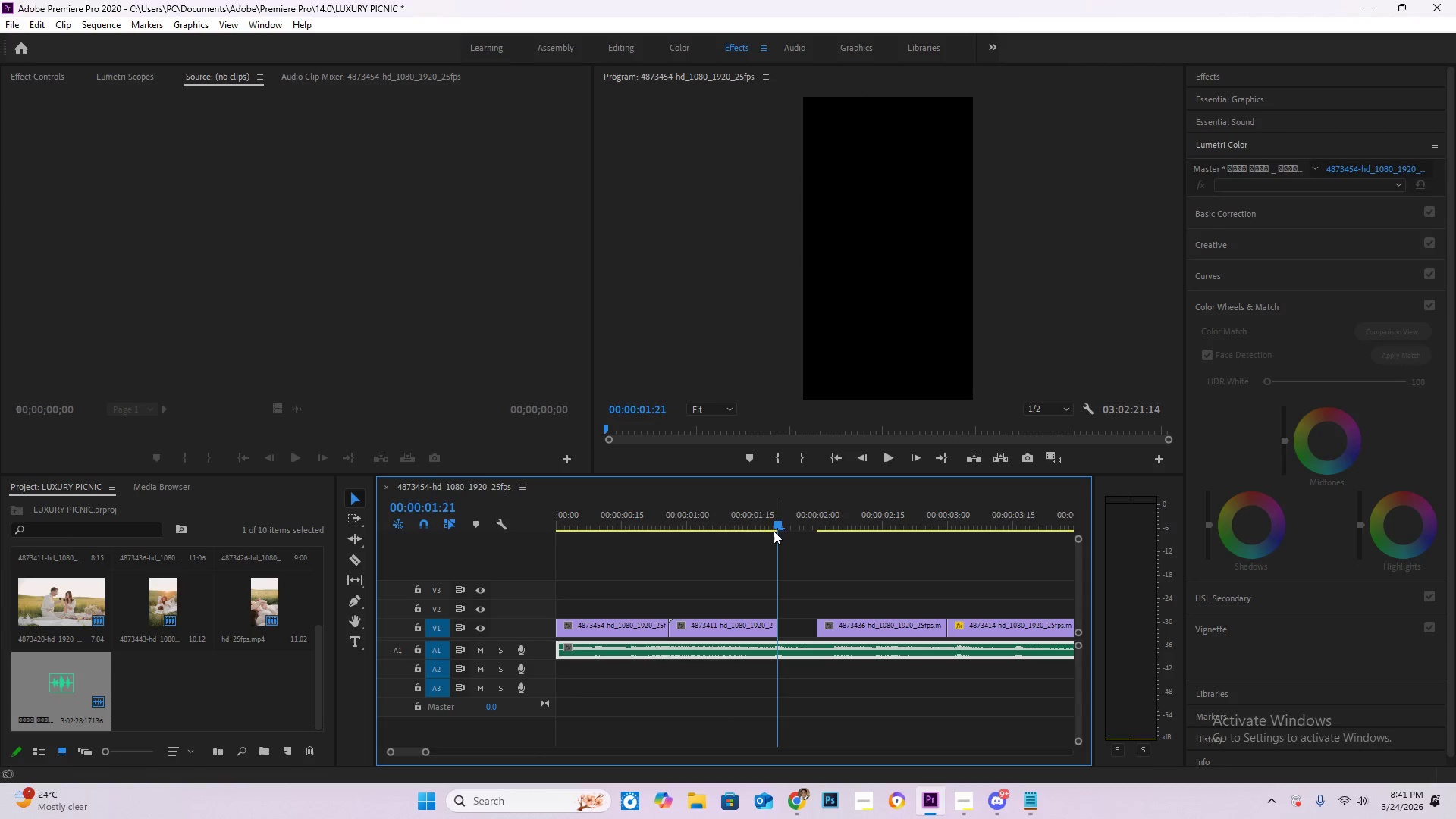 
left_click_drag(start_coordinate=[773, 529], to_coordinate=[521, 506])
 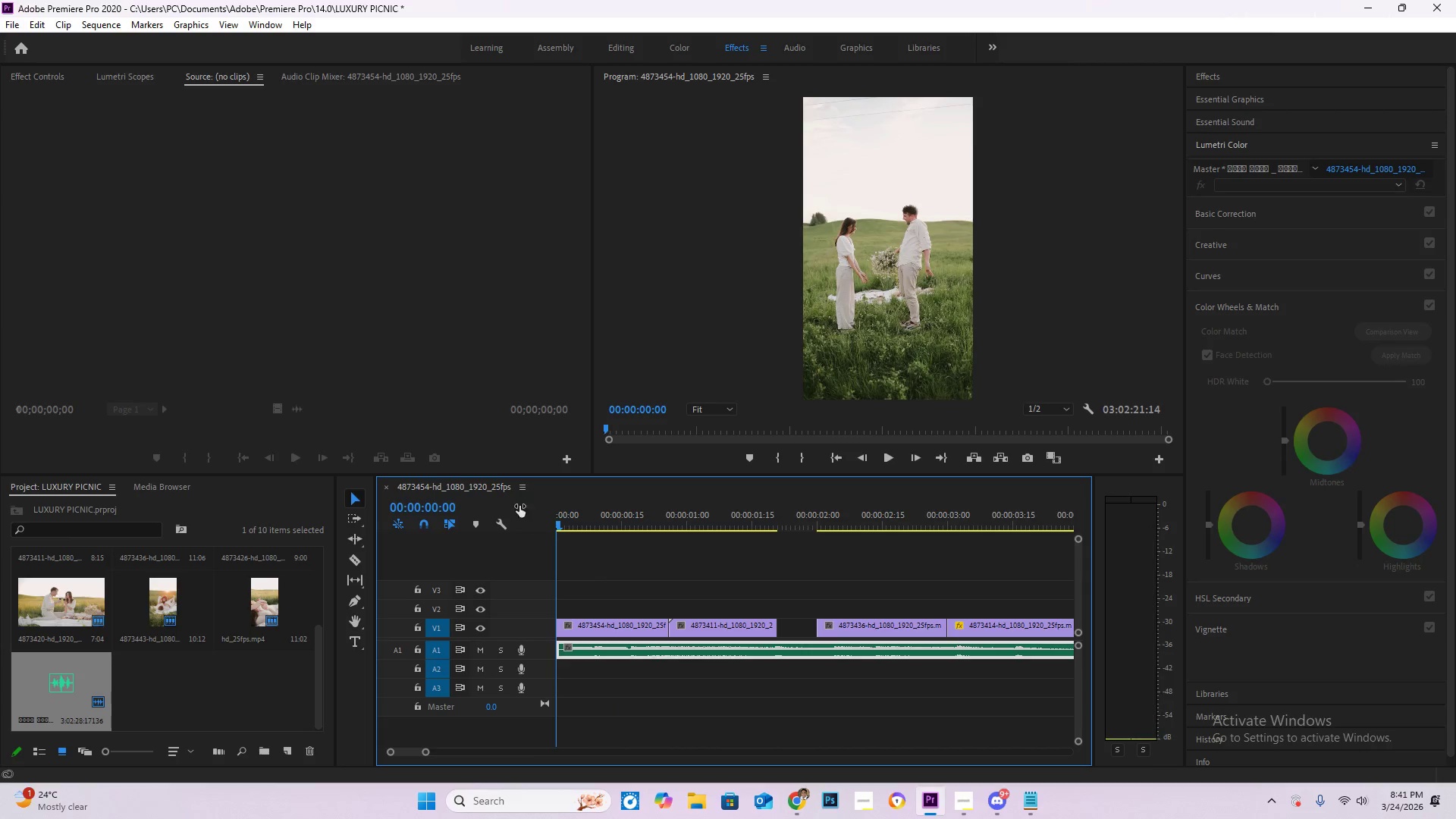 
key(Space)
 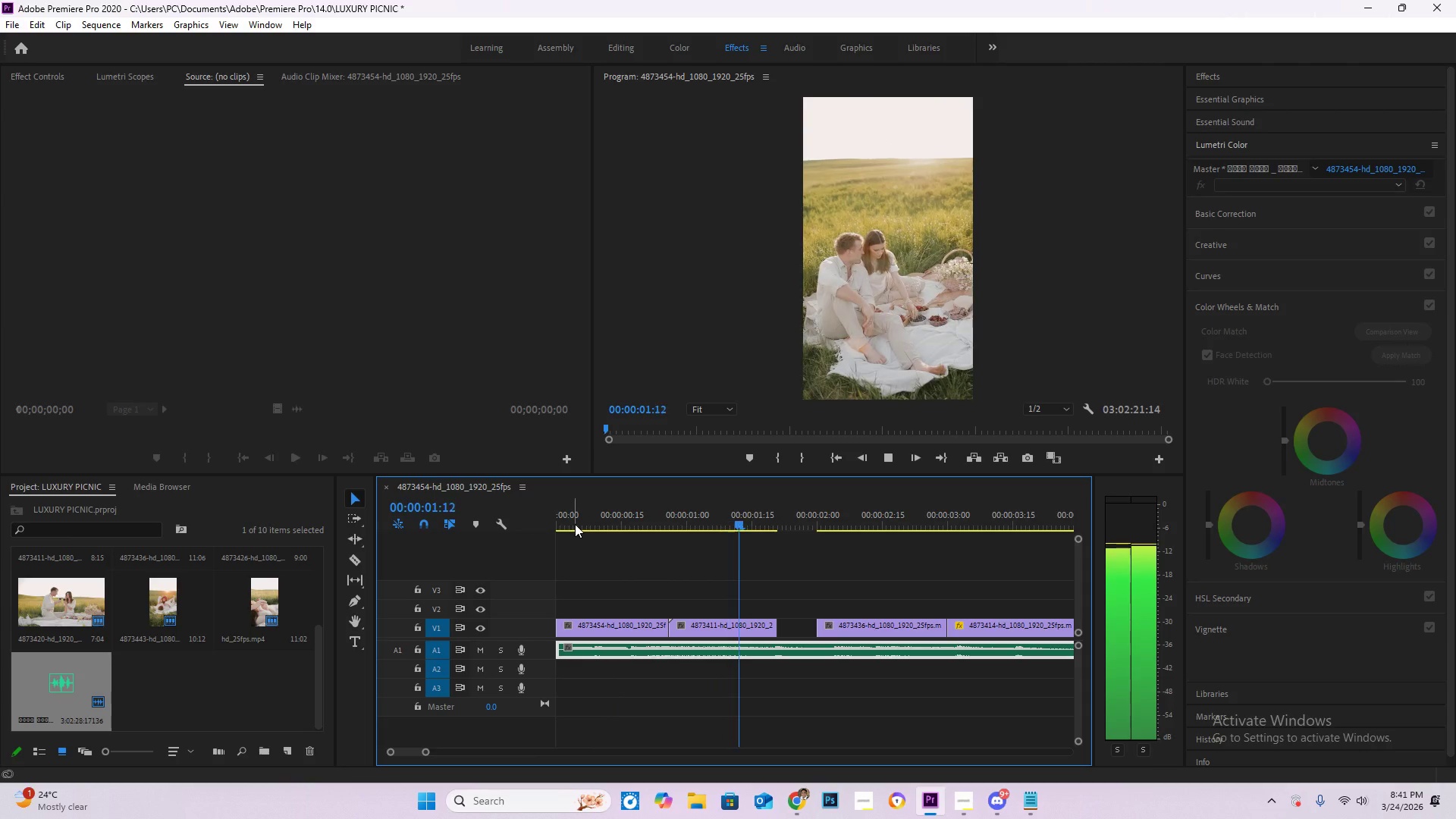 
key(Space)
 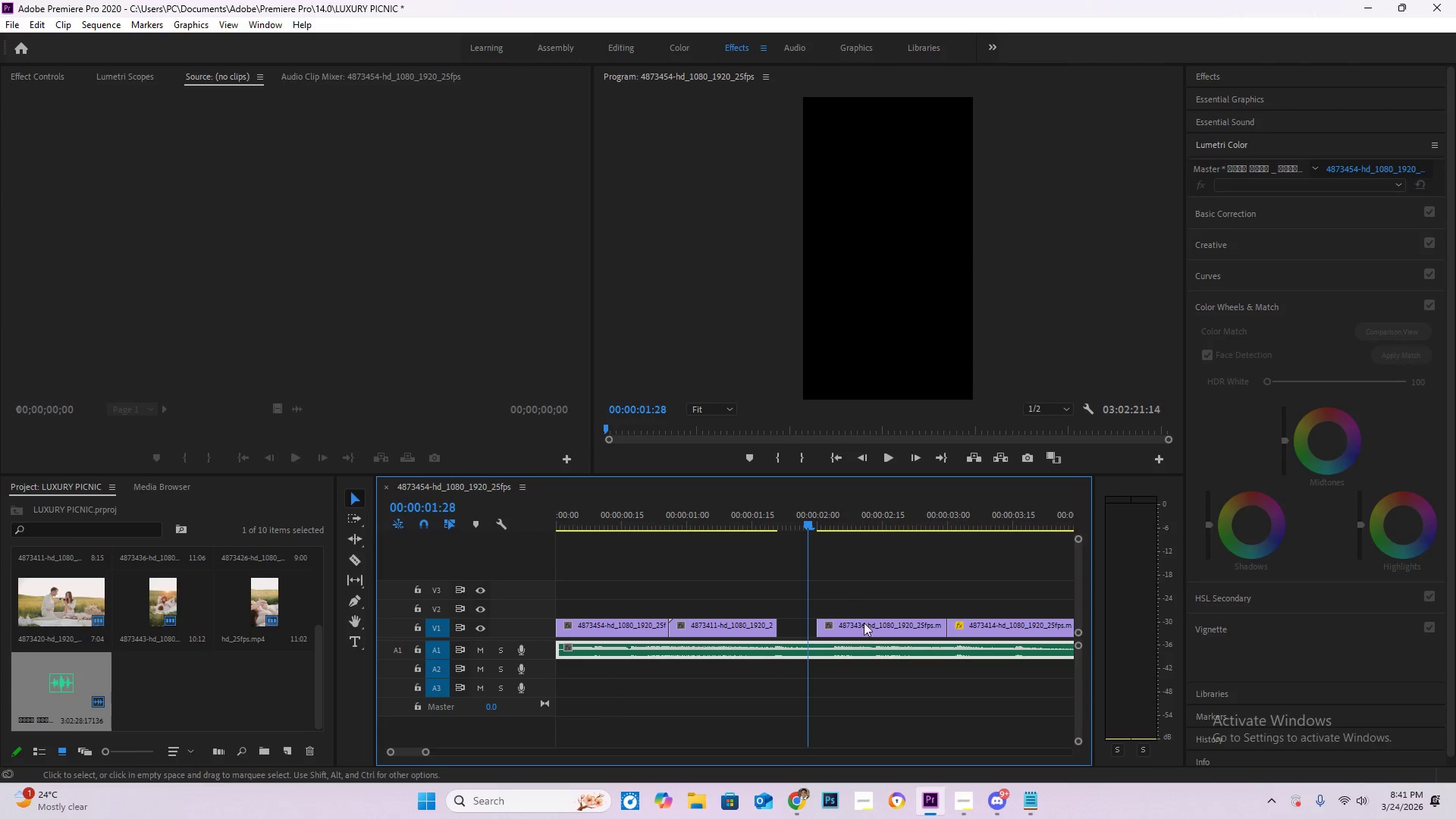 
left_click_drag(start_coordinate=[861, 629], to_coordinate=[825, 630])
 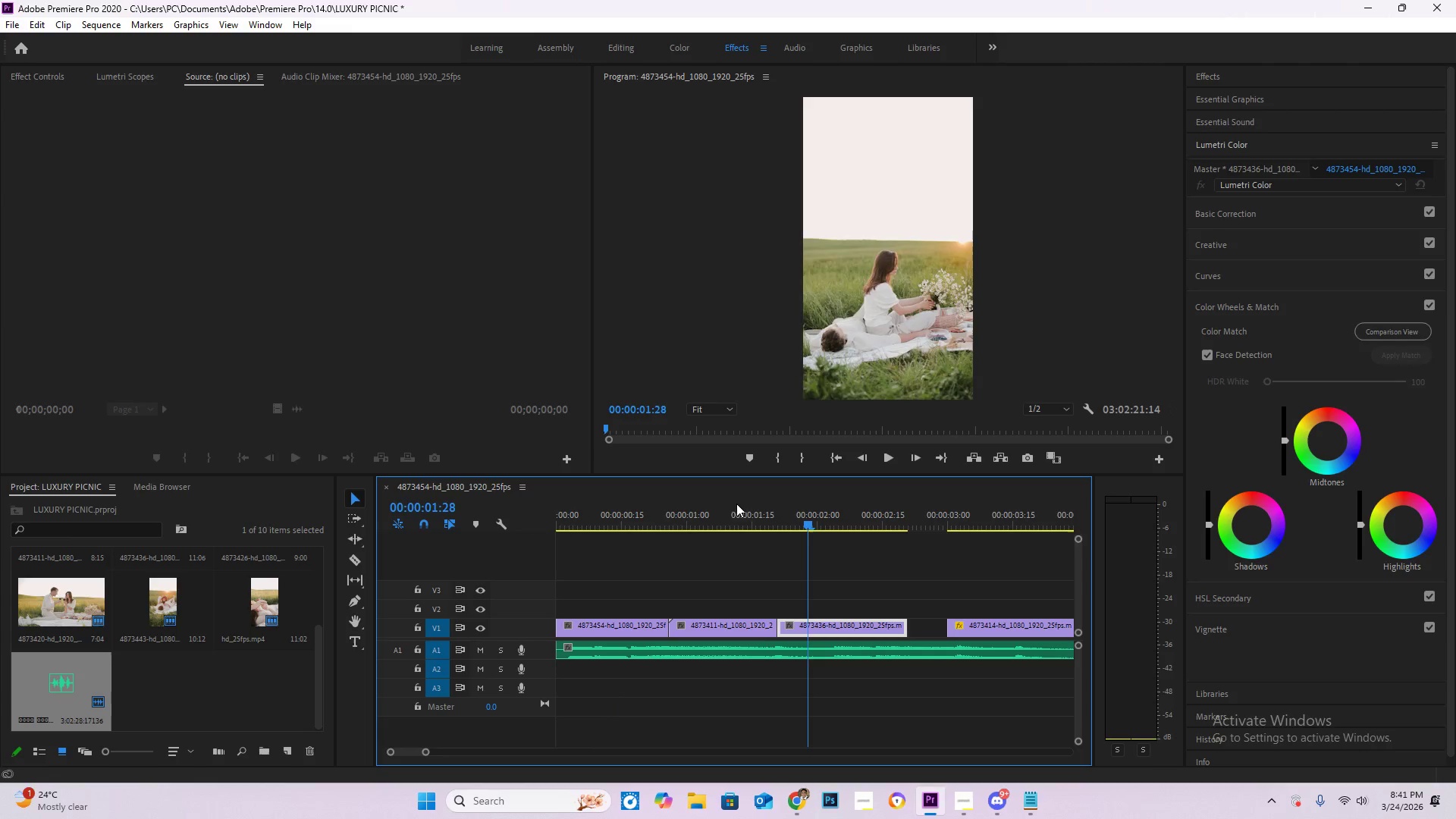 
left_click_drag(start_coordinate=[734, 503], to_coordinate=[481, 495])
 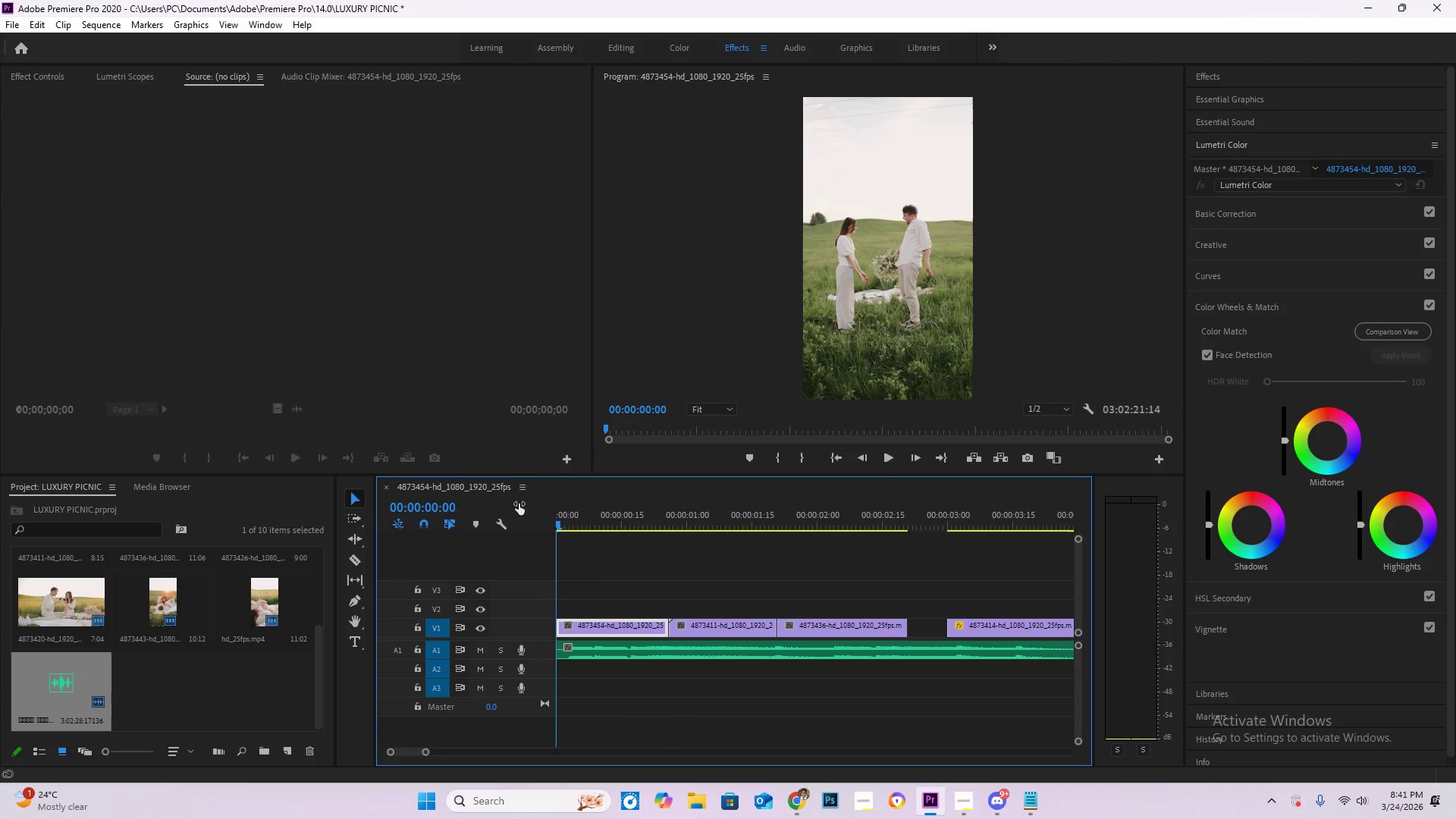 
key(Space)
 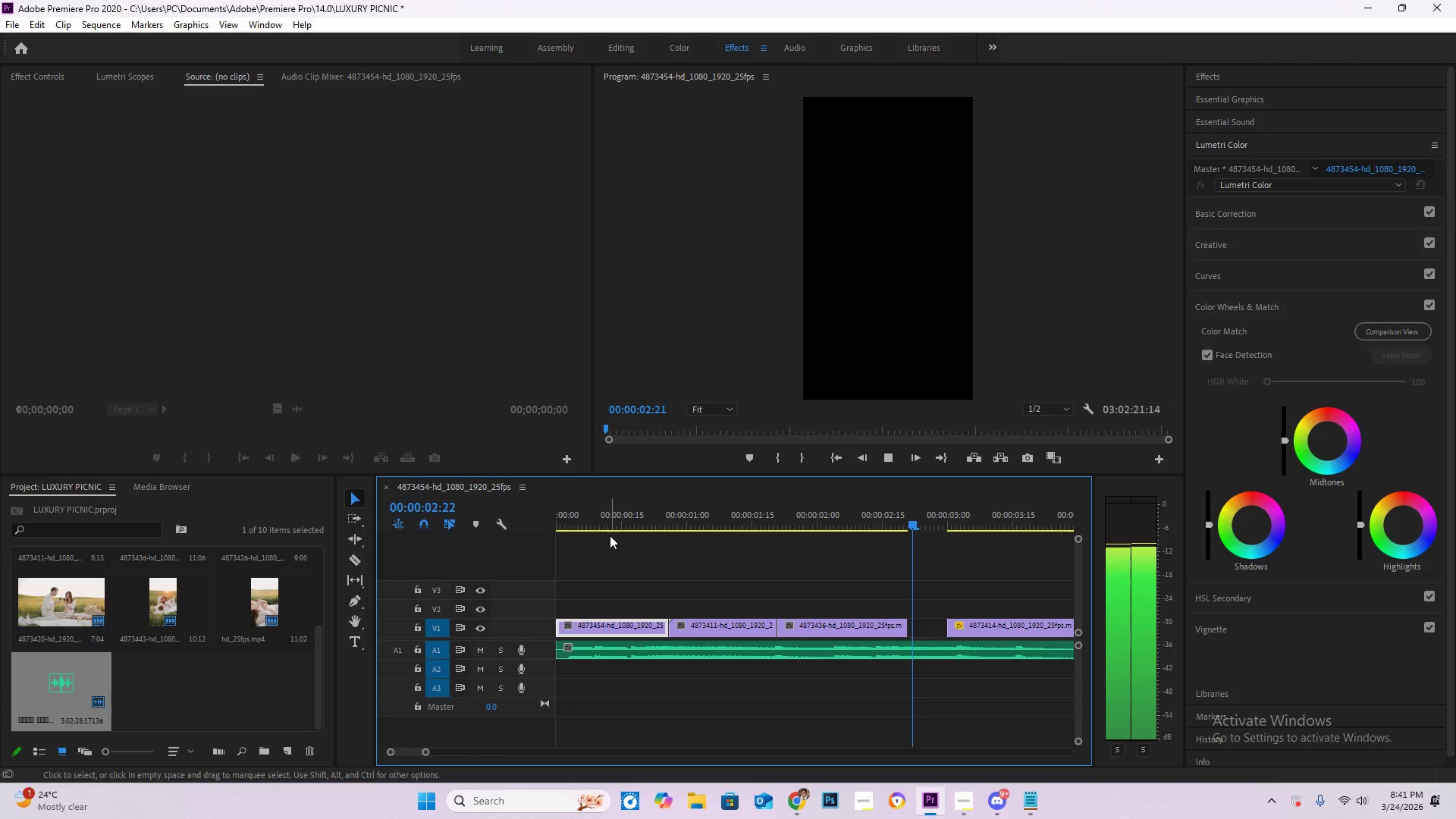 
left_click_drag(start_coordinate=[810, 512], to_coordinate=[745, 512])
 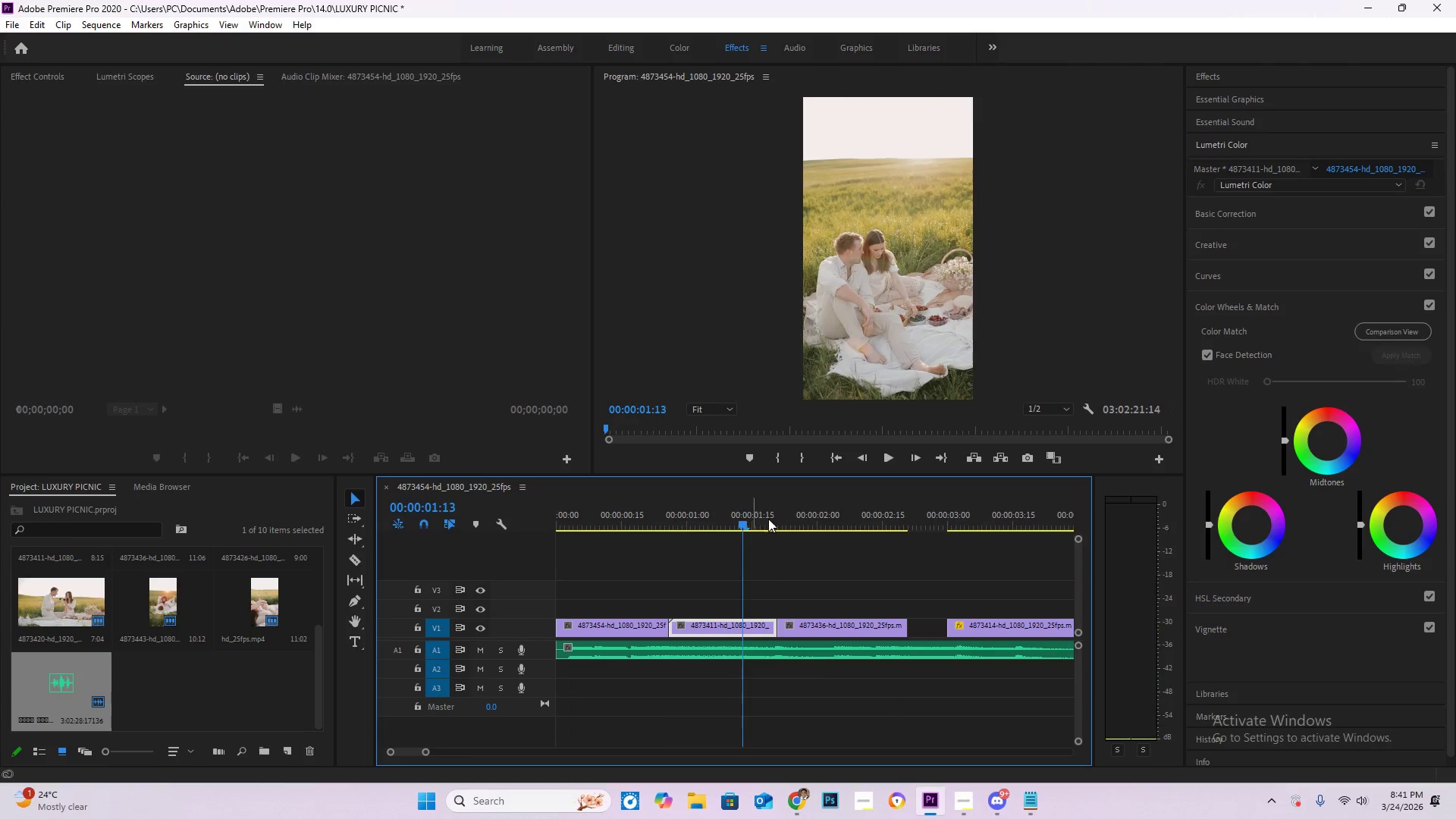 
key(Space)
 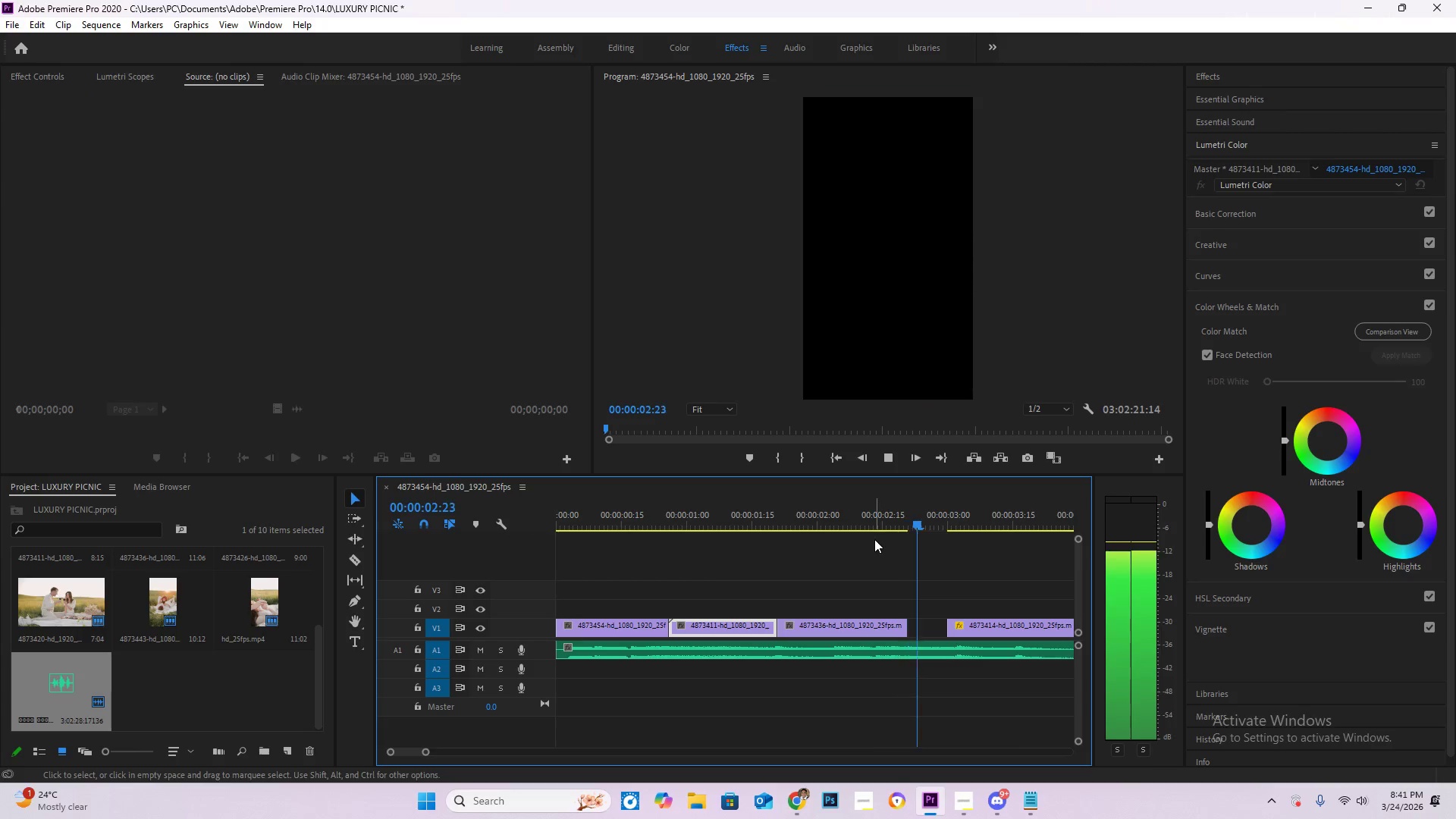 
key(Space)
 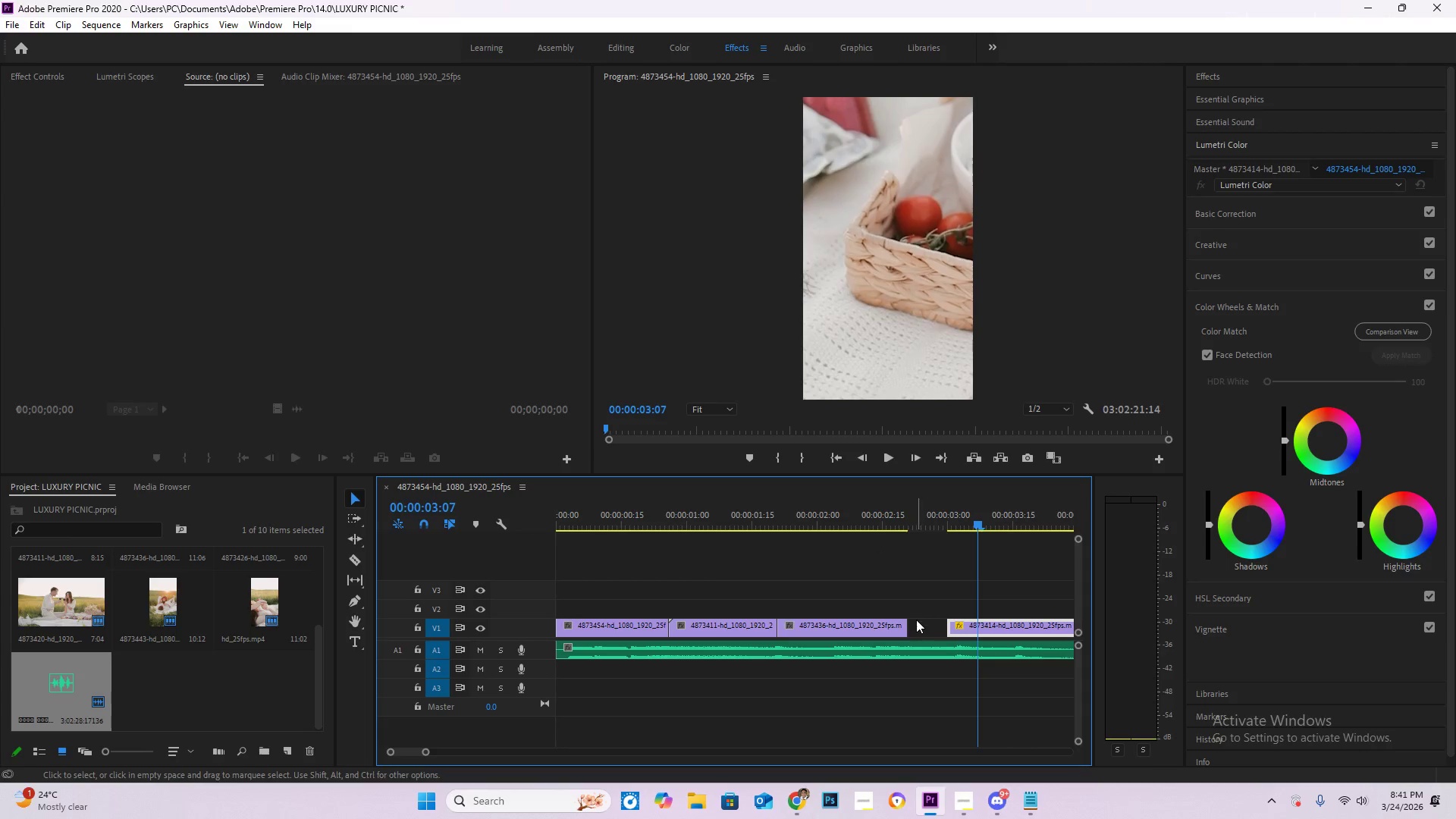 
left_click_drag(start_coordinate=[904, 626], to_coordinate=[941, 625])
 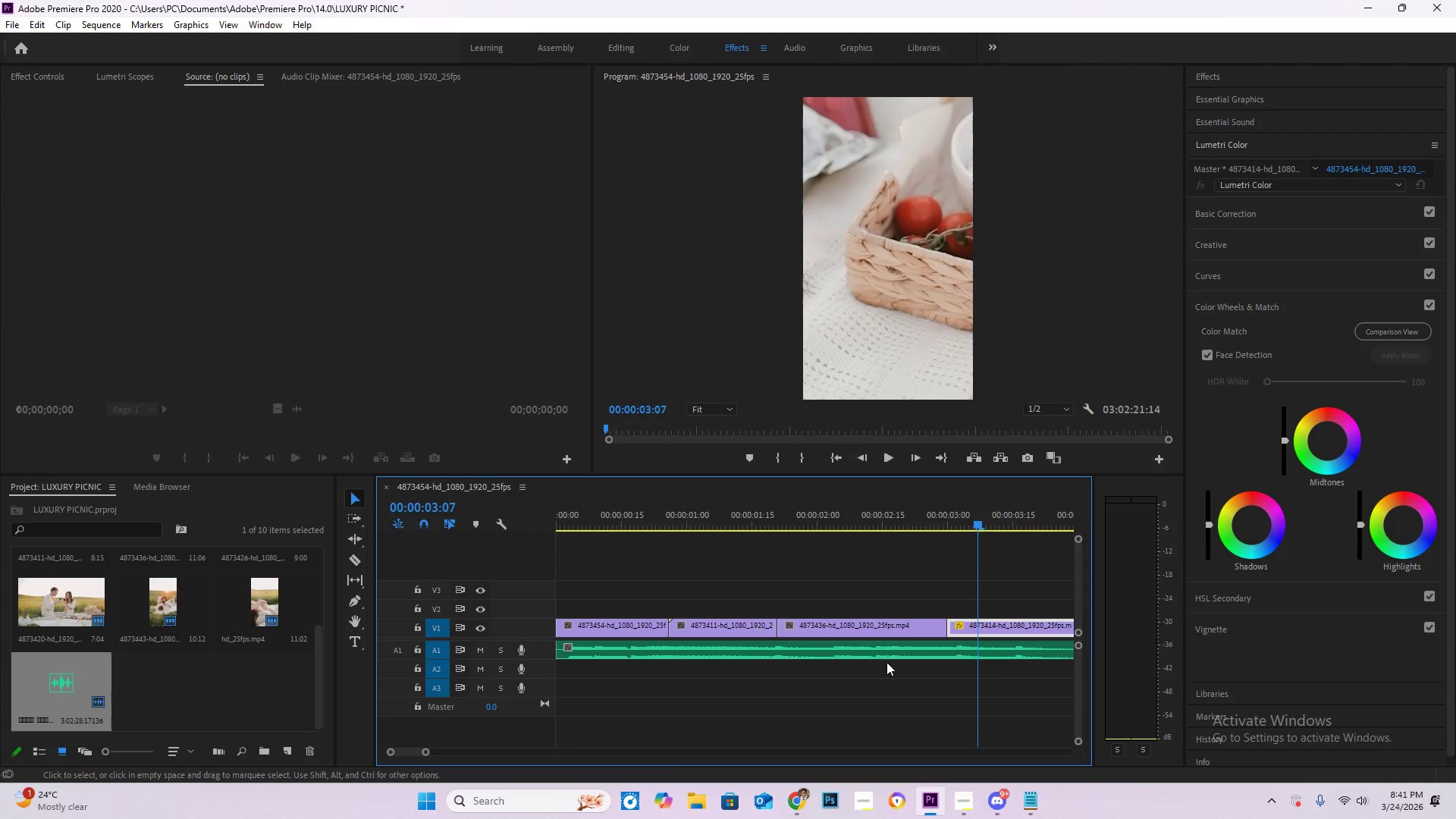 
left_click_drag(start_coordinate=[973, 627], to_coordinate=[981, 627])
 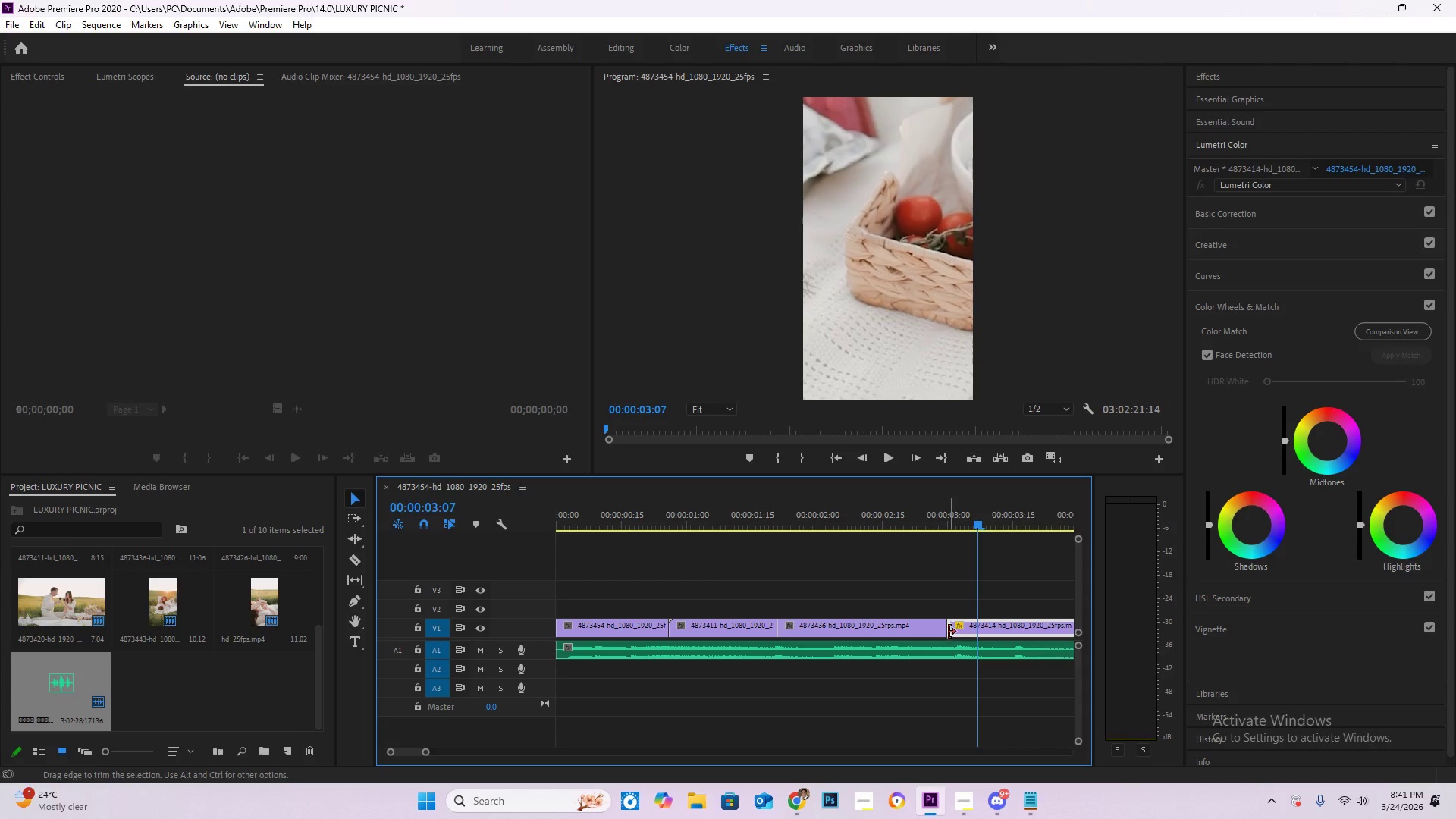 
left_click_drag(start_coordinate=[949, 631], to_coordinate=[962, 631])
 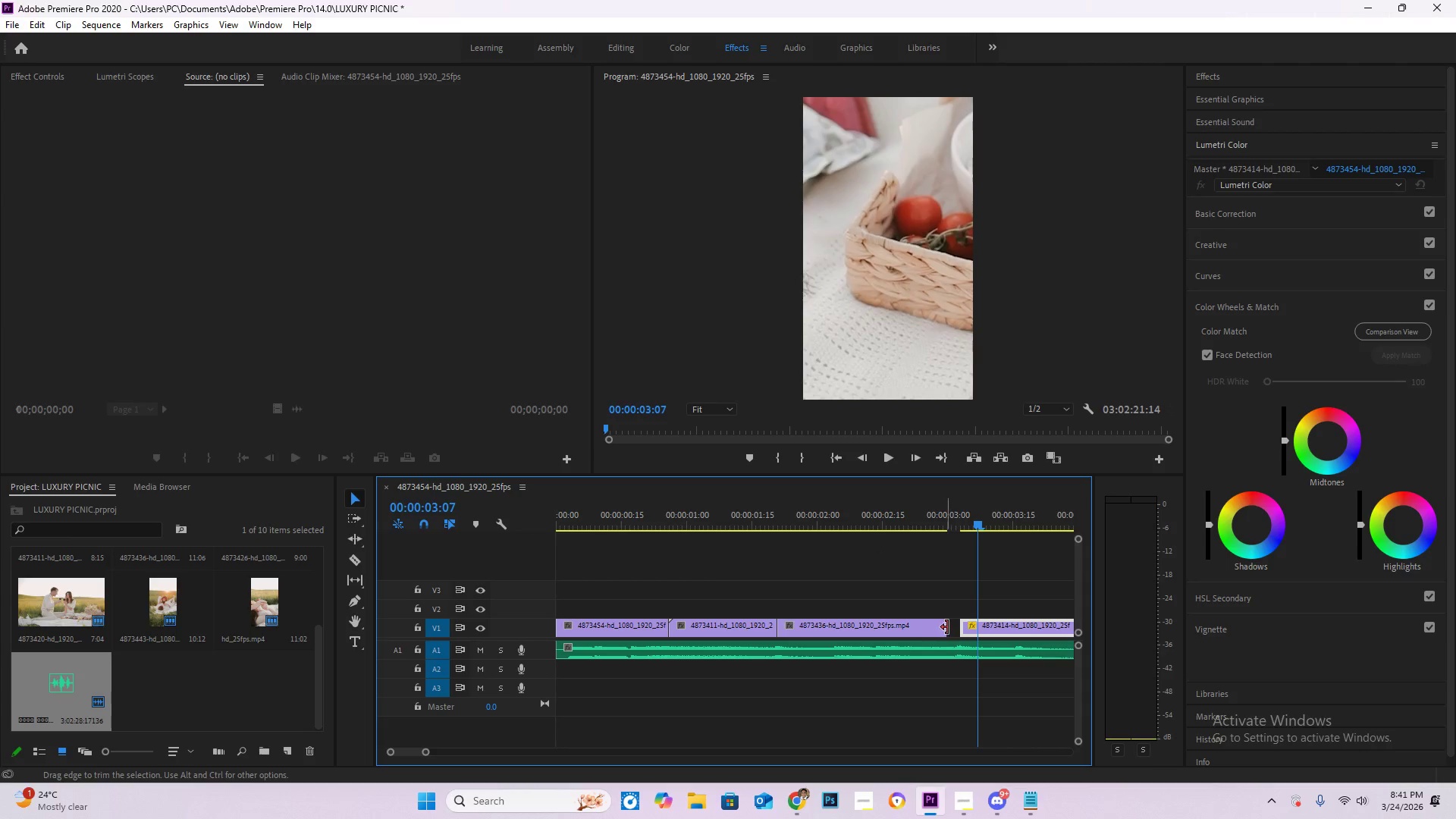 
left_click_drag(start_coordinate=[948, 628], to_coordinate=[957, 628])
 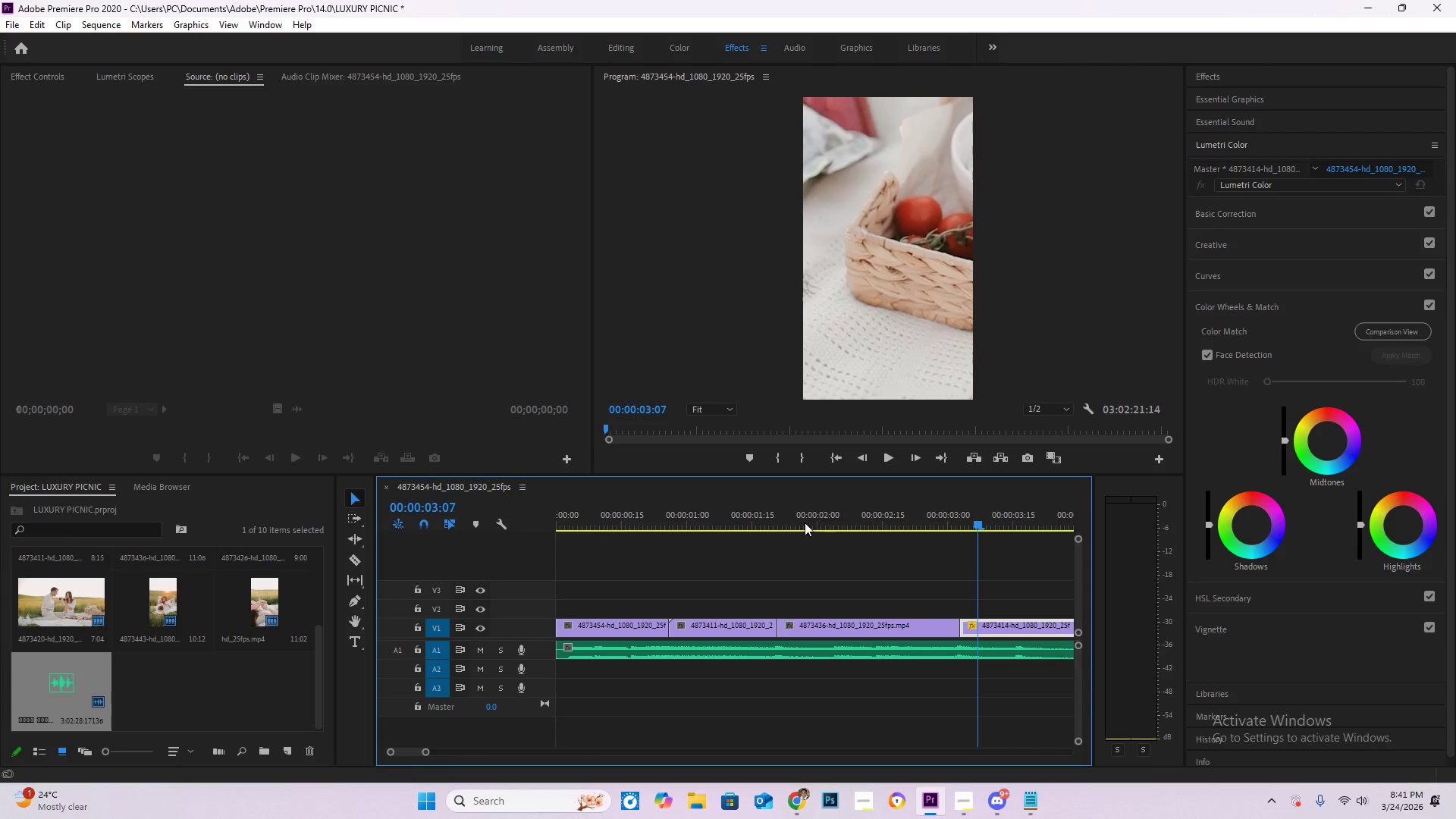 
left_click_drag(start_coordinate=[763, 514], to_coordinate=[429, 502])
 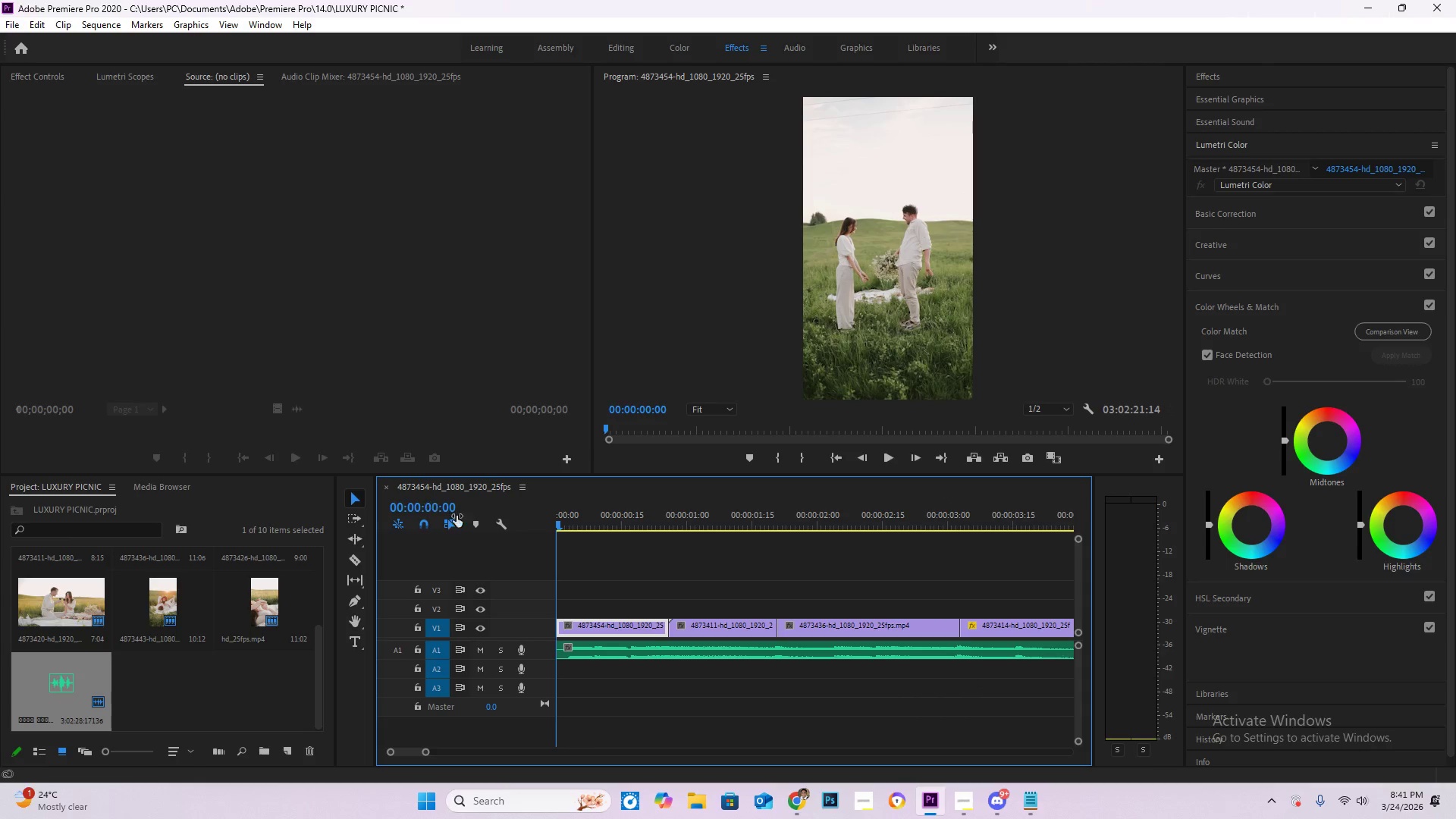 
key(Space)
 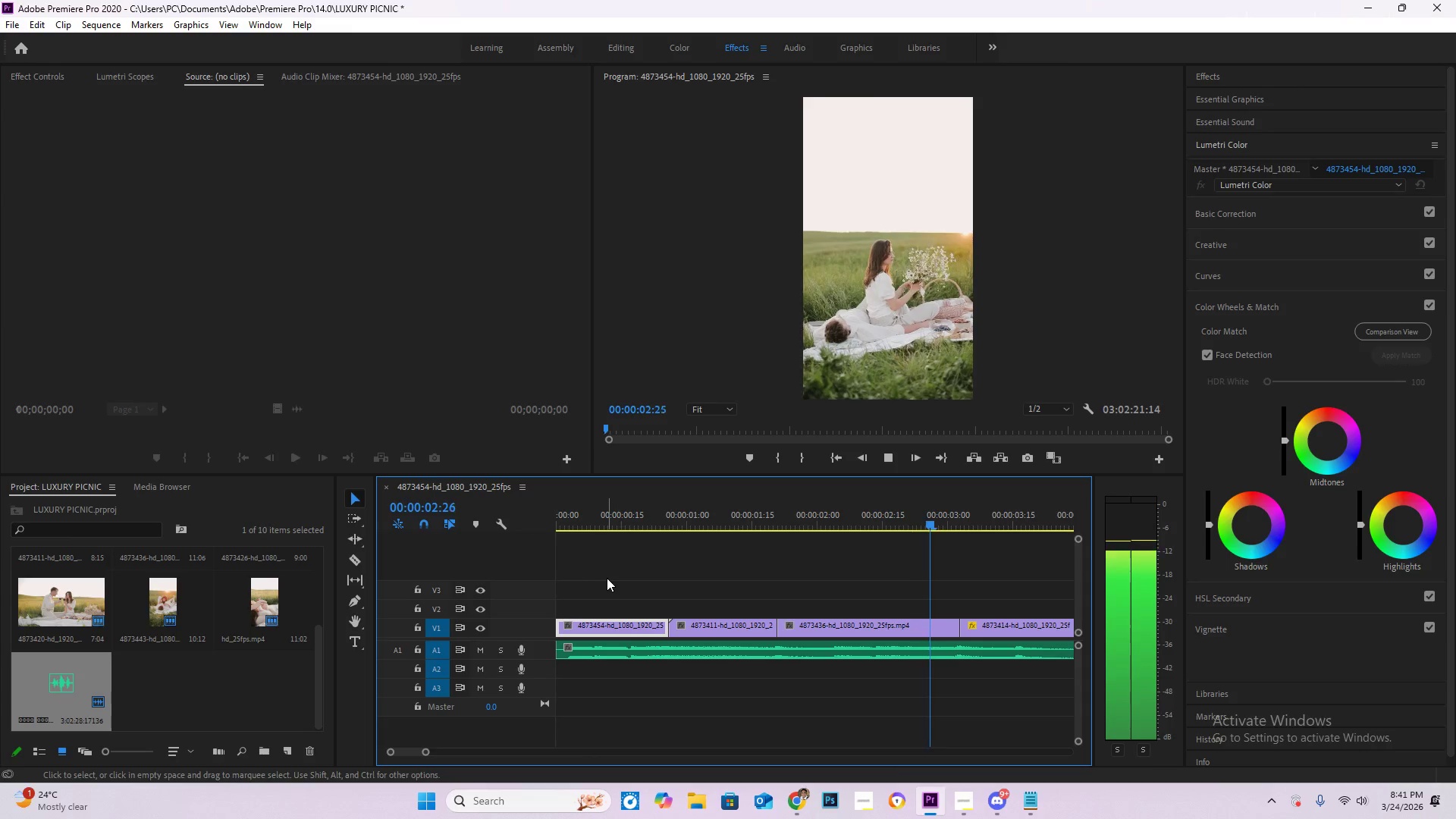 
key(Space)
 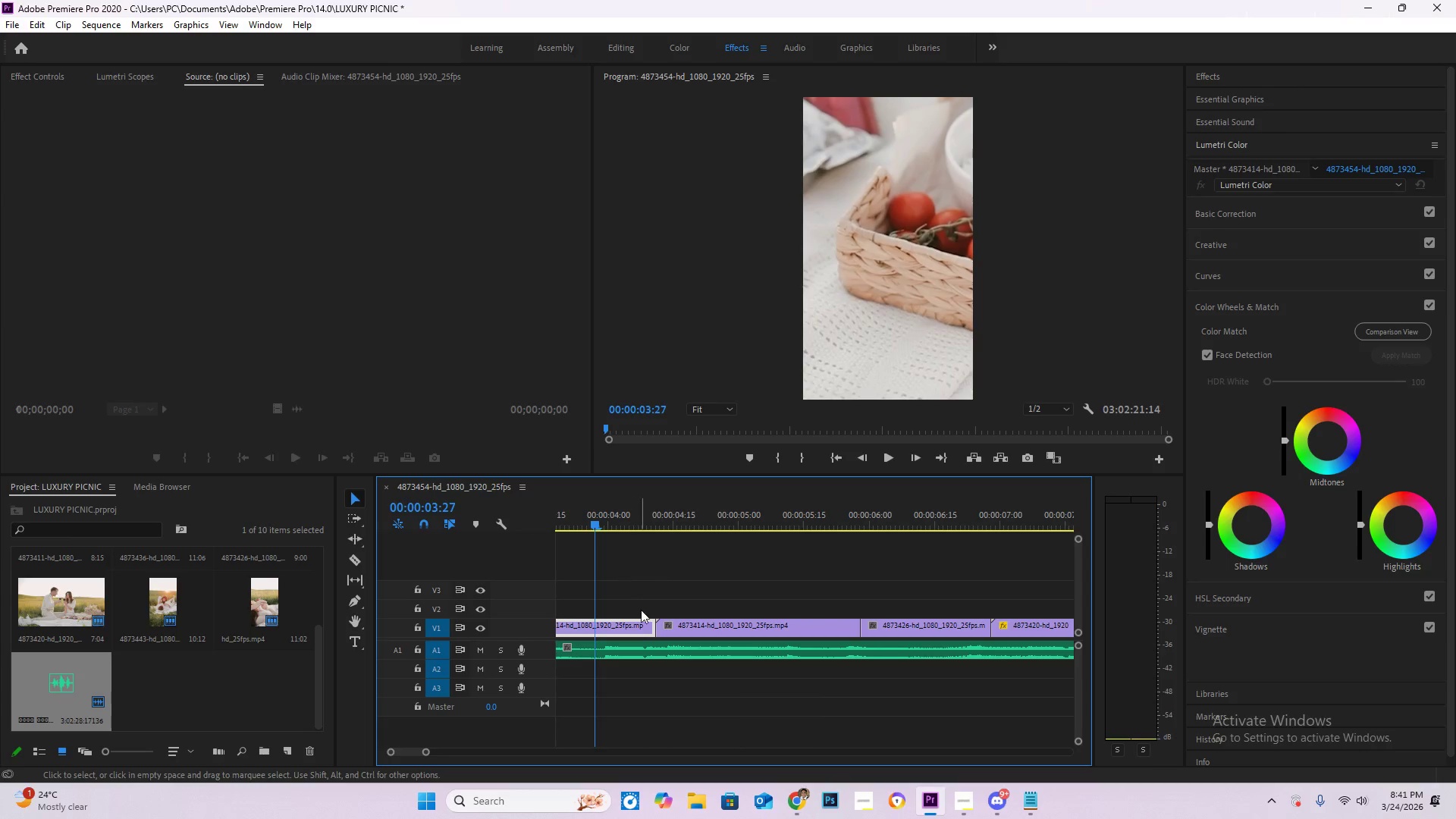 
key(Alt+AltLeft)
 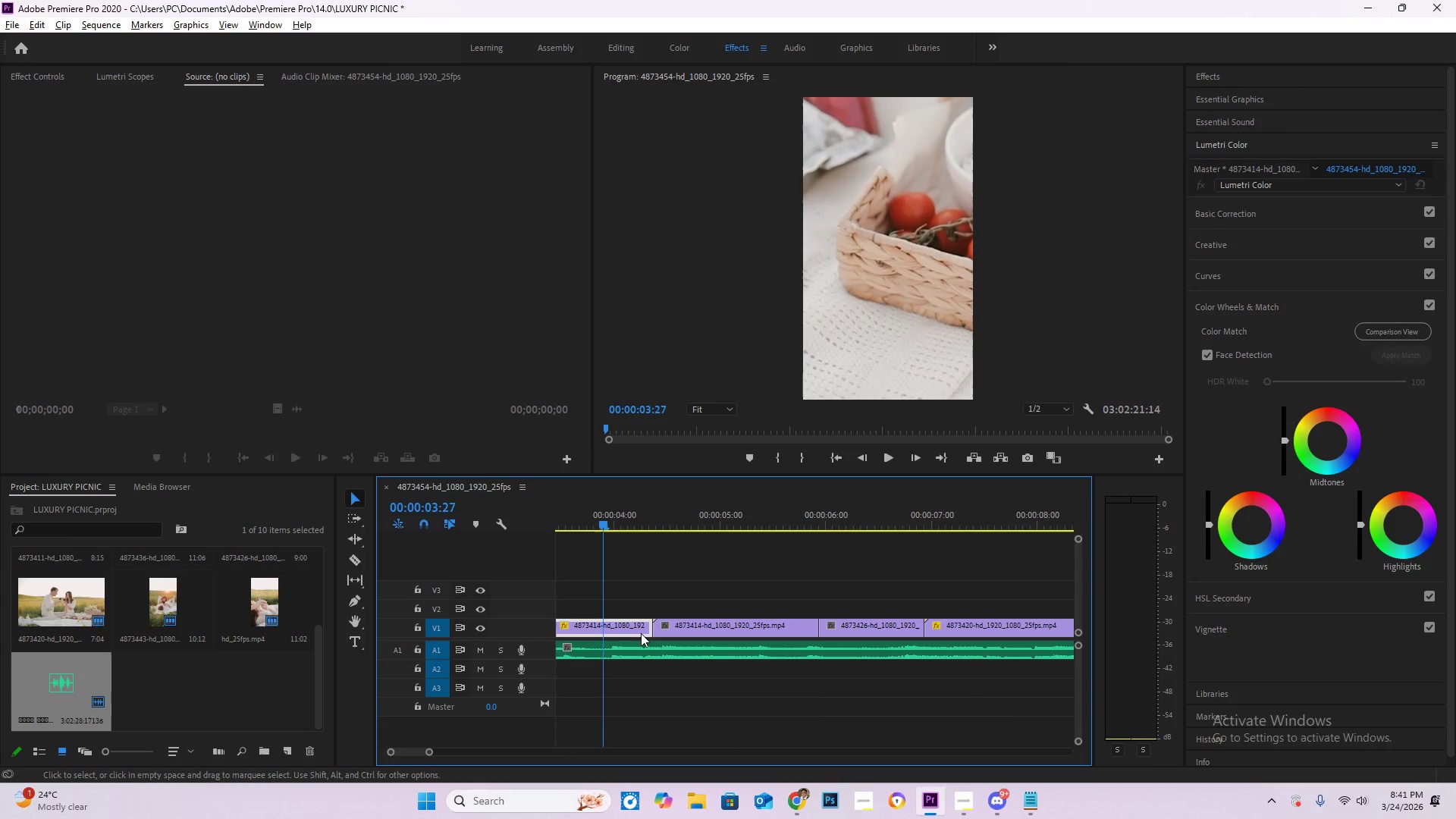 
scroll: coordinate [641, 633], scroll_direction: down, amount: 2.0
 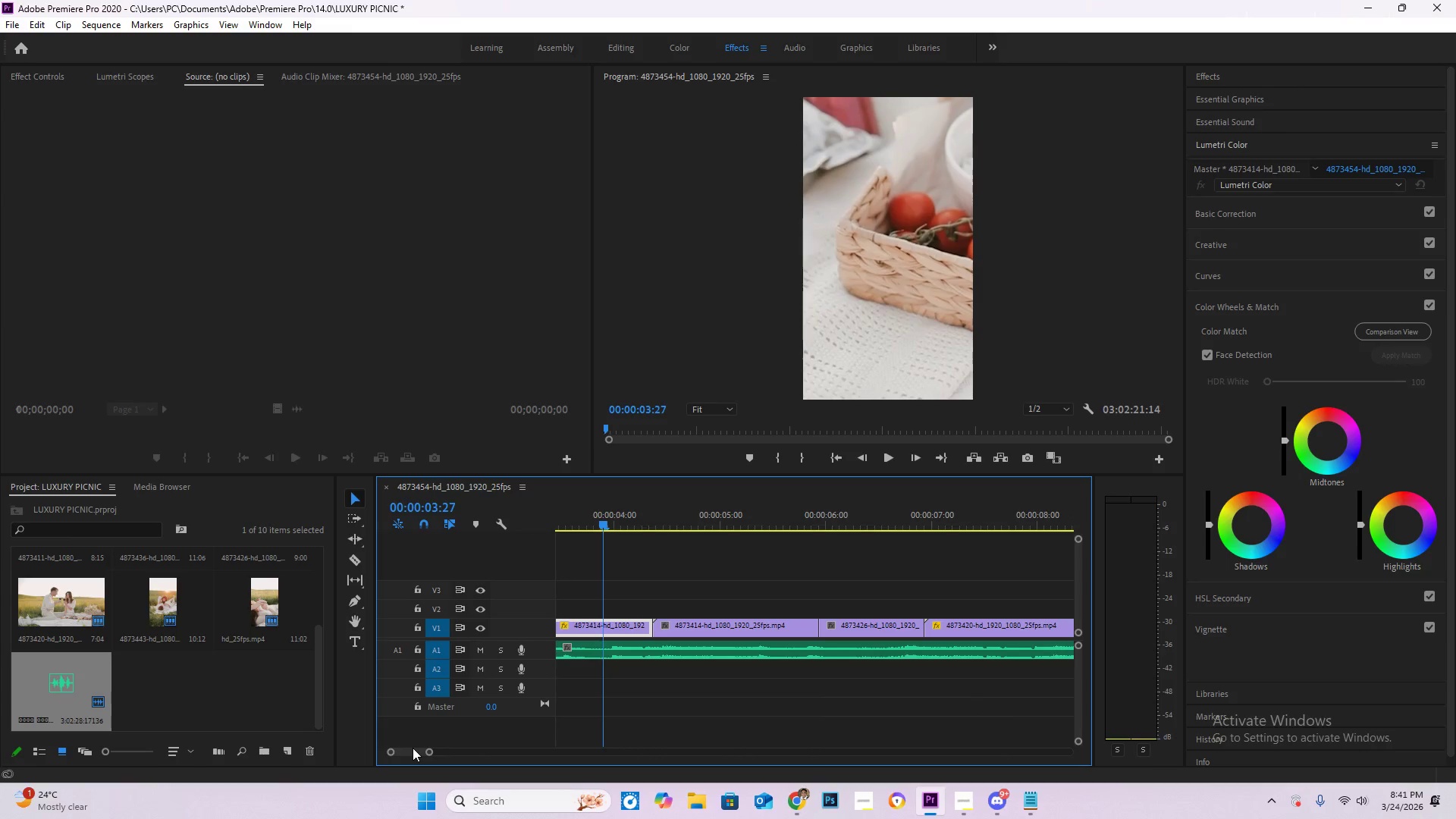 
left_click_drag(start_coordinate=[412, 748], to_coordinate=[376, 749])
 